 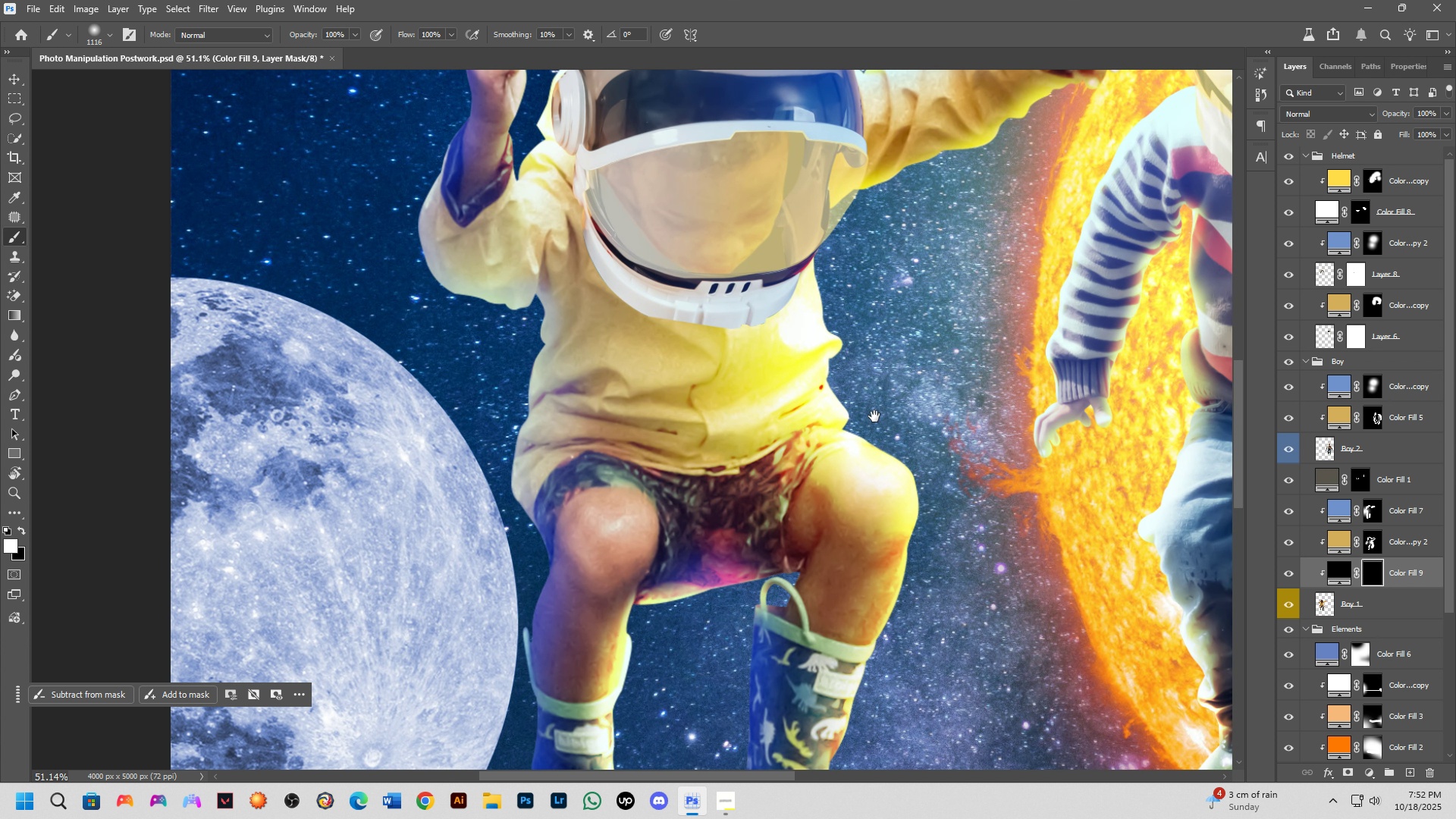 
left_click_drag(start_coordinate=[874, 416], to_coordinate=[714, 418])
 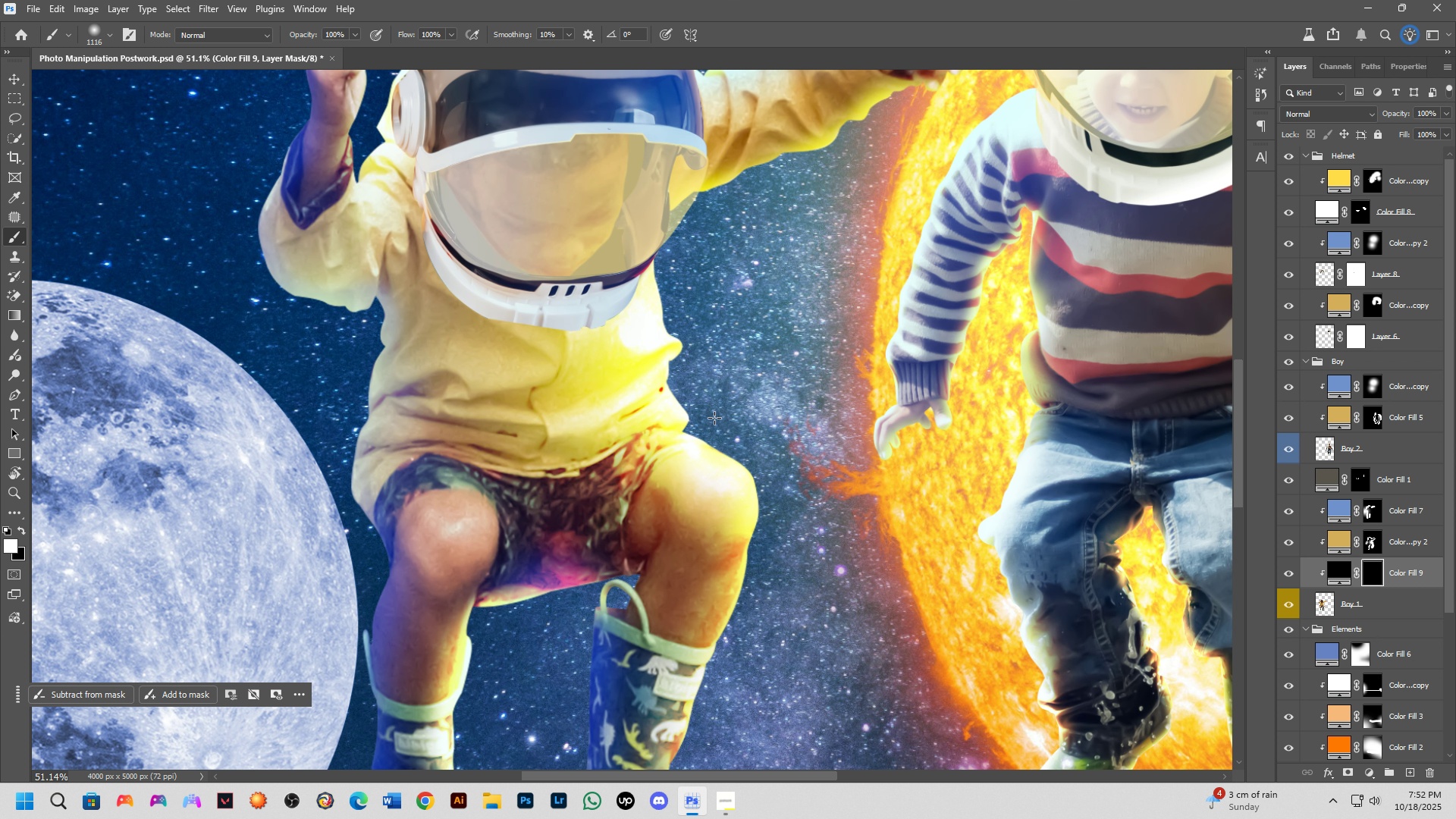 
hold_key(key=Space, duration=0.38)
 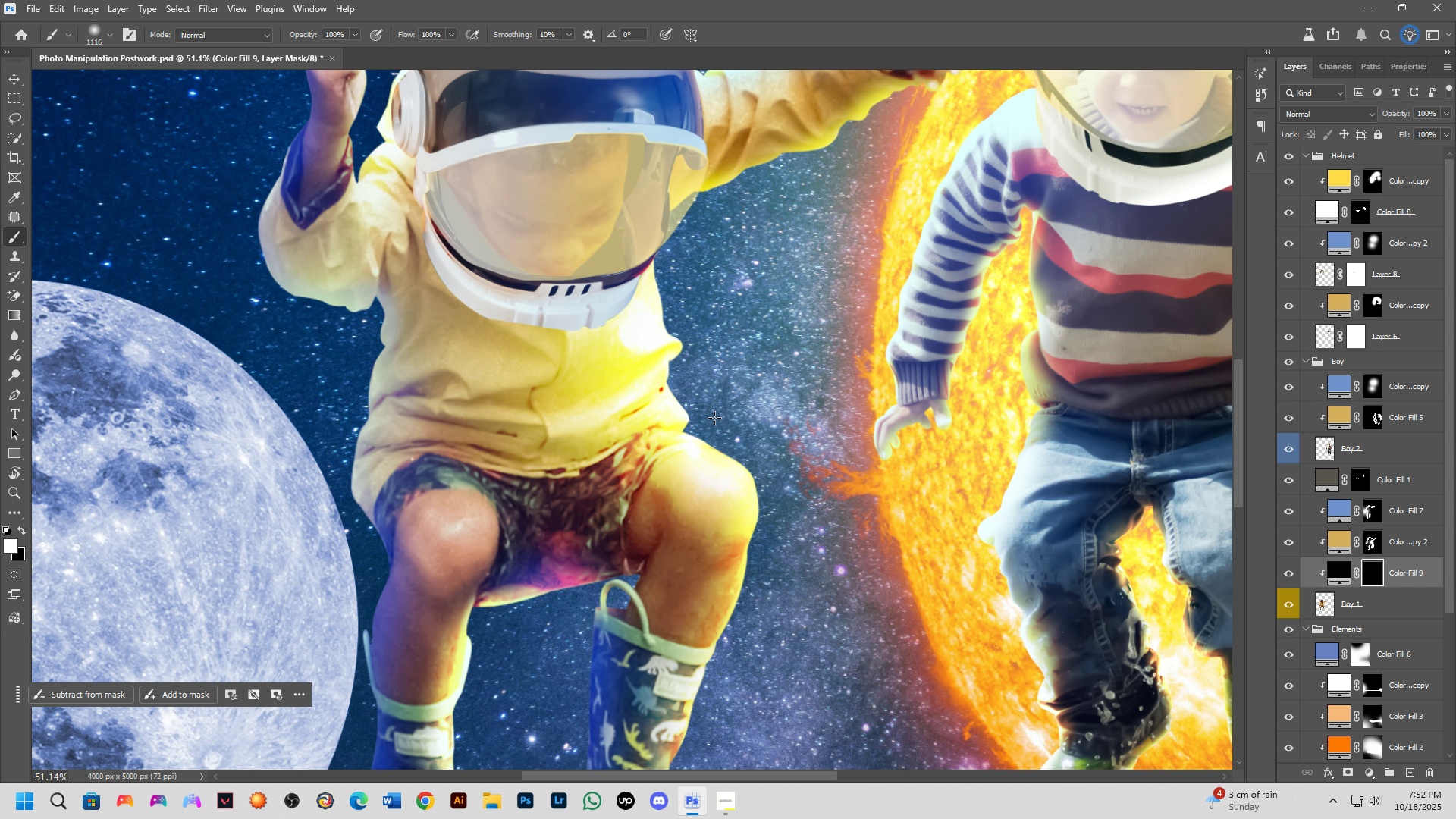 
scroll: coordinate [714, 418], scroll_direction: up, amount: 2.0
 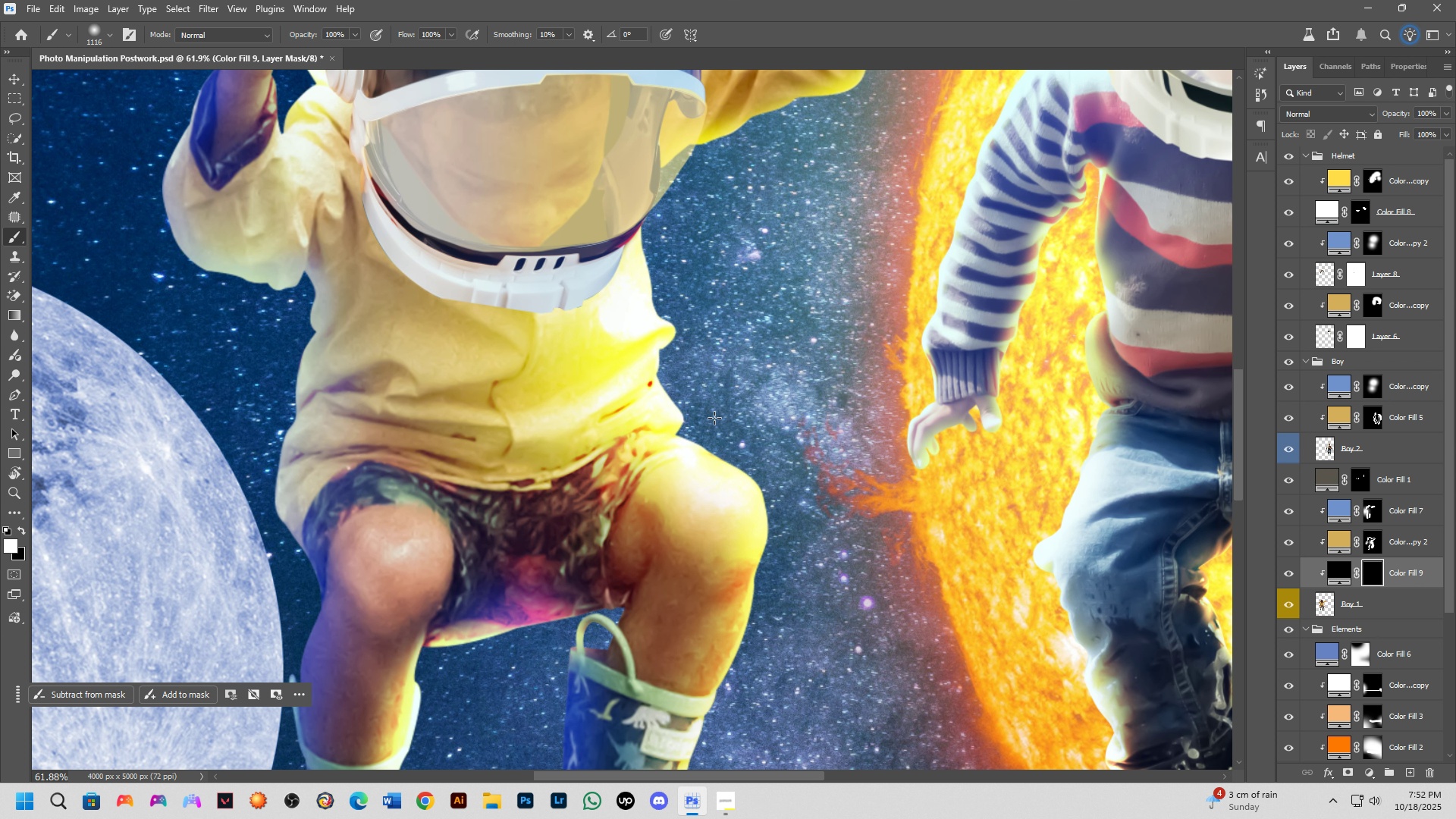 
scroll: coordinate [714, 418], scroll_direction: down, amount: 1.0
 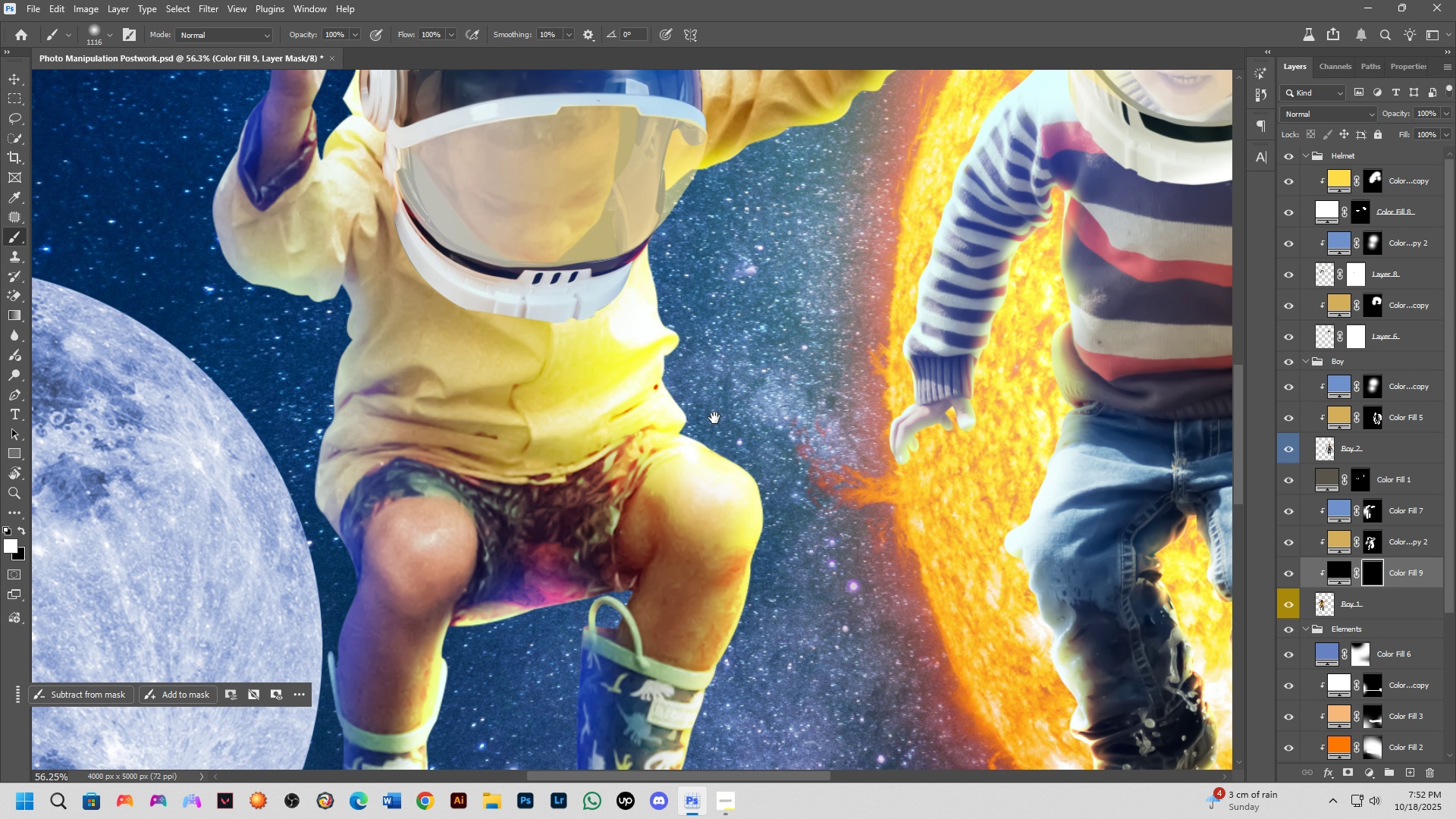 
hold_key(key=Space, duration=1.5)
 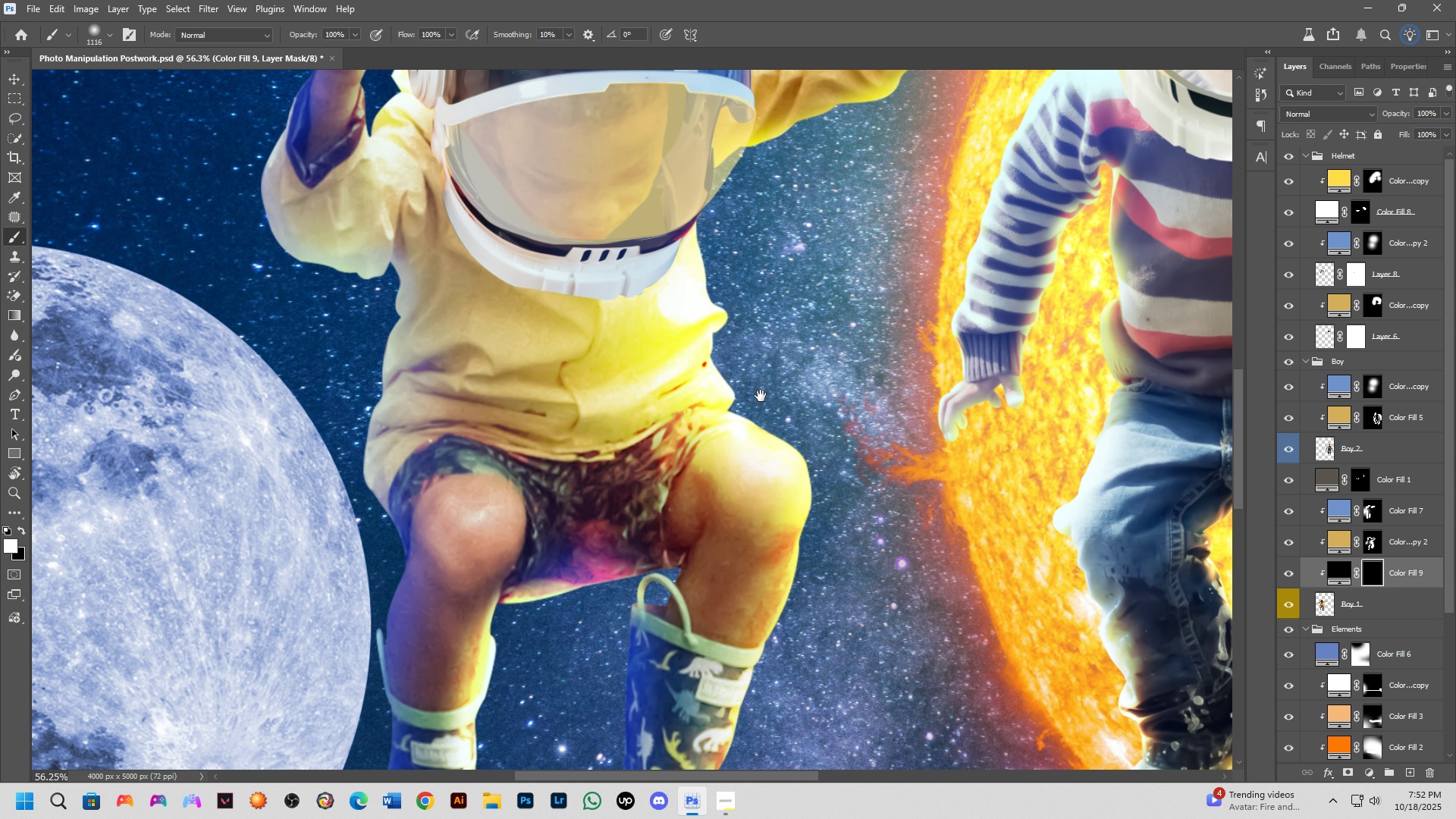 
left_click_drag(start_coordinate=[712, 419], to_coordinate=[732, 387])
 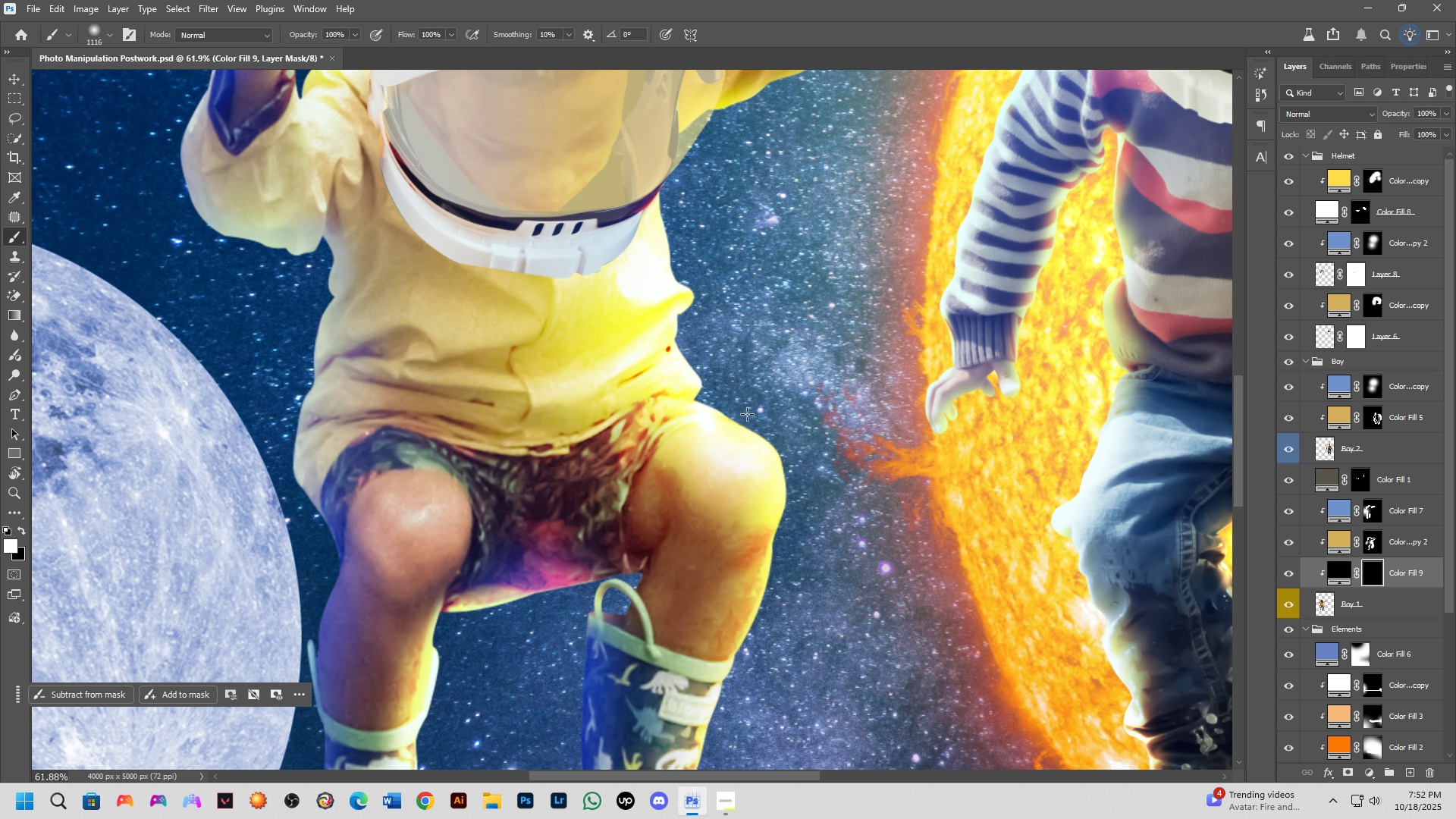 
hold_key(key=Space, duration=1.51)
 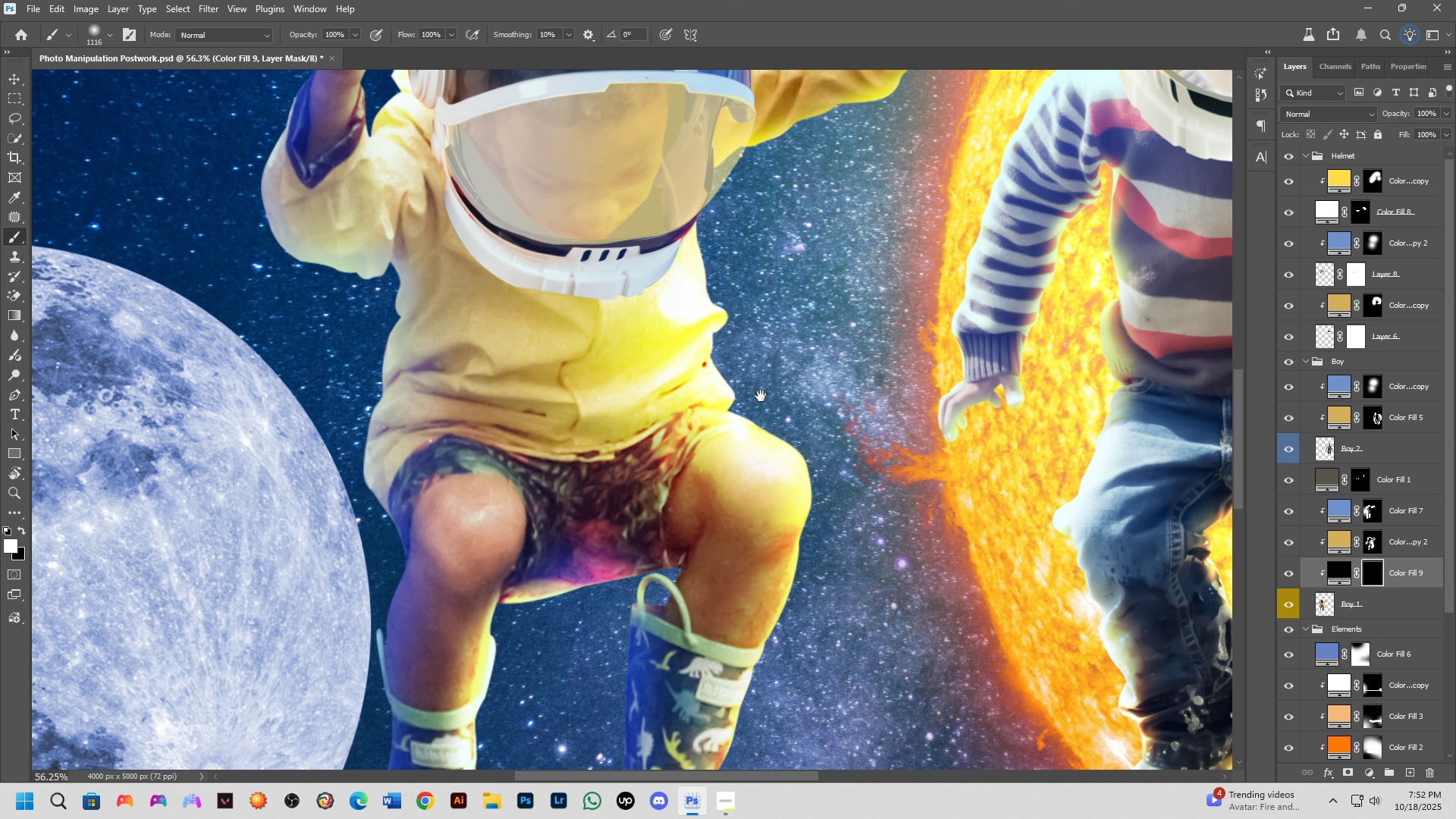 
hold_key(key=Space, duration=1.53)
 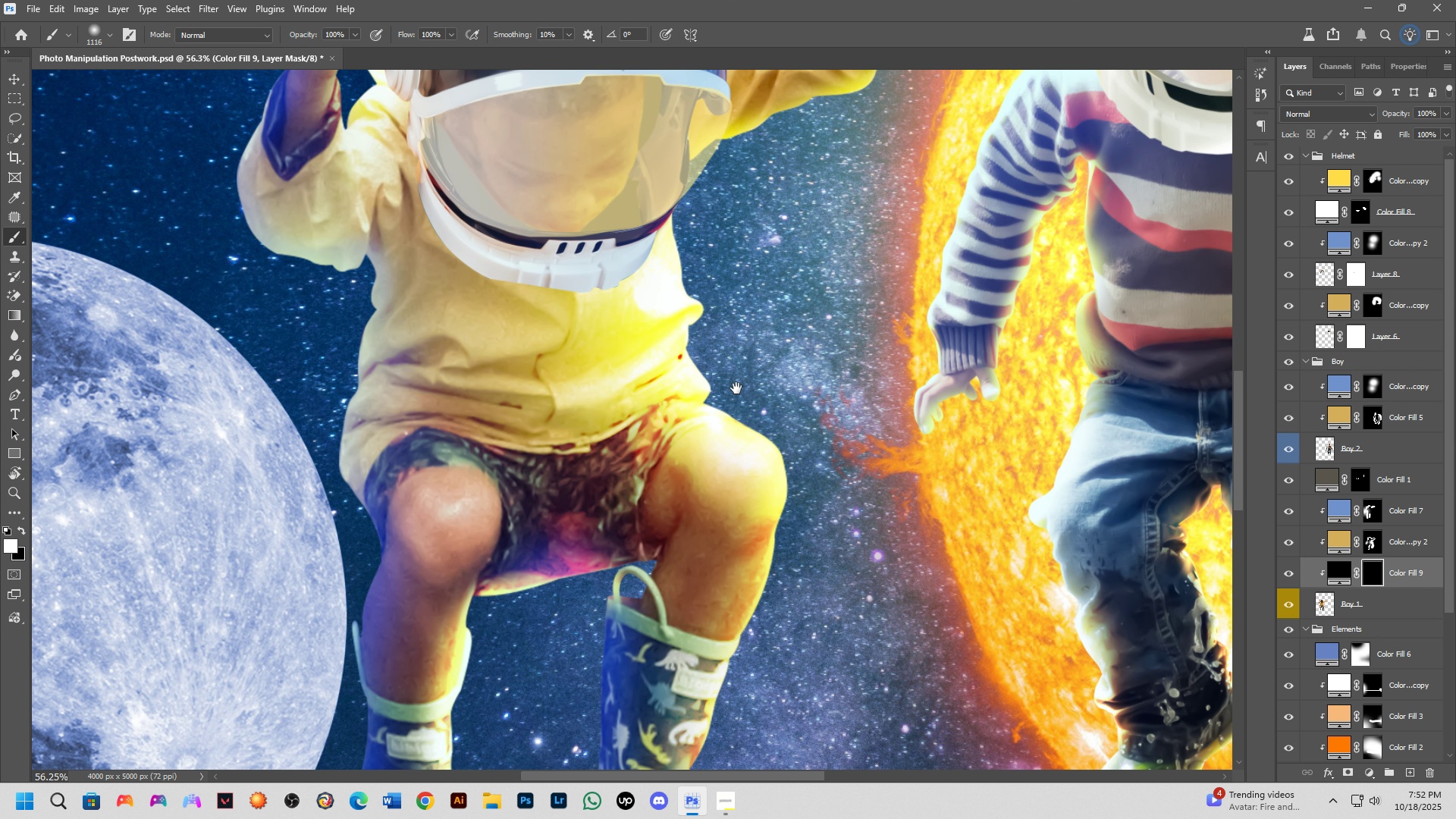 
hold_key(key=Space, duration=1.51)
 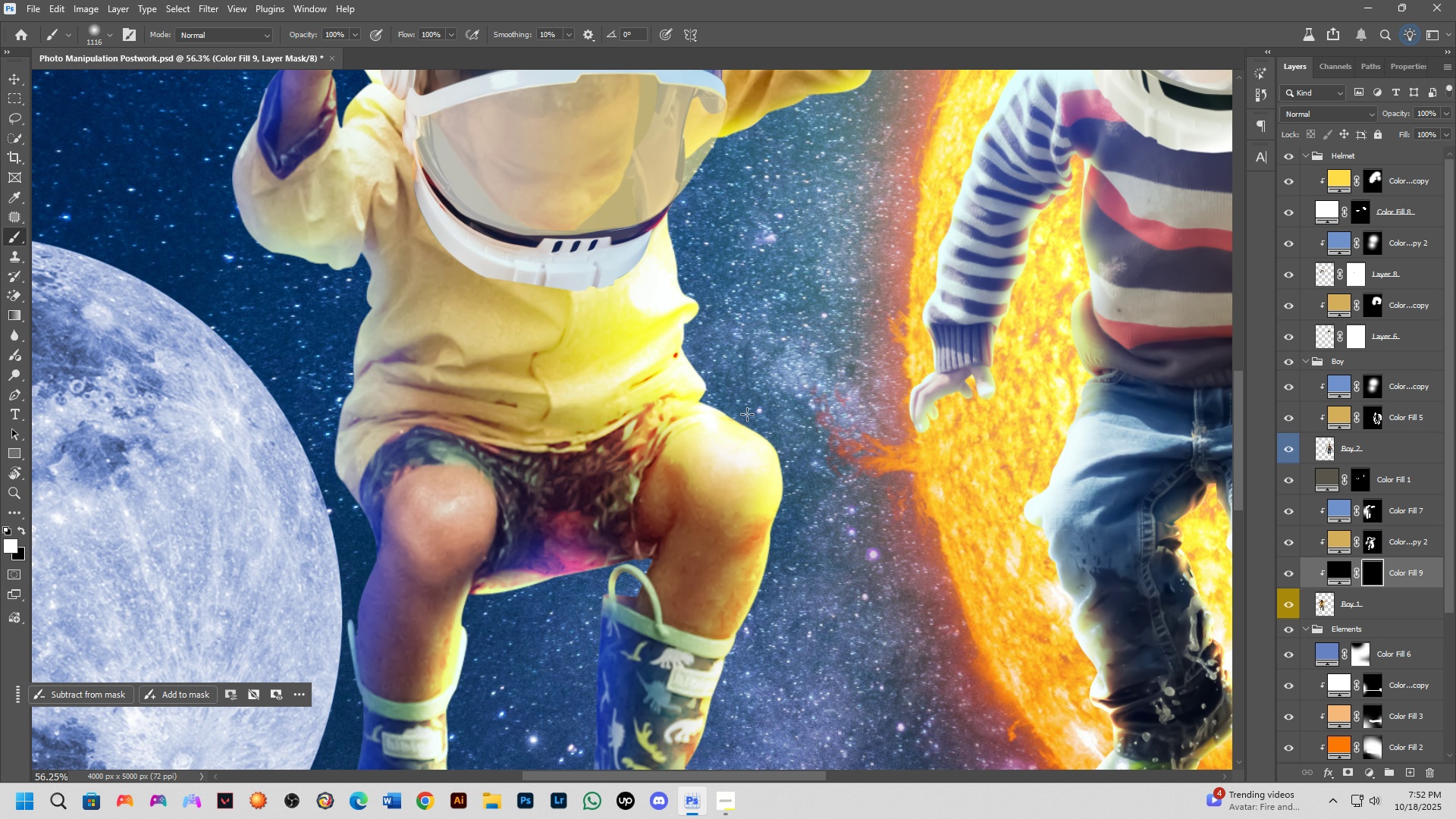 
key(Space)
 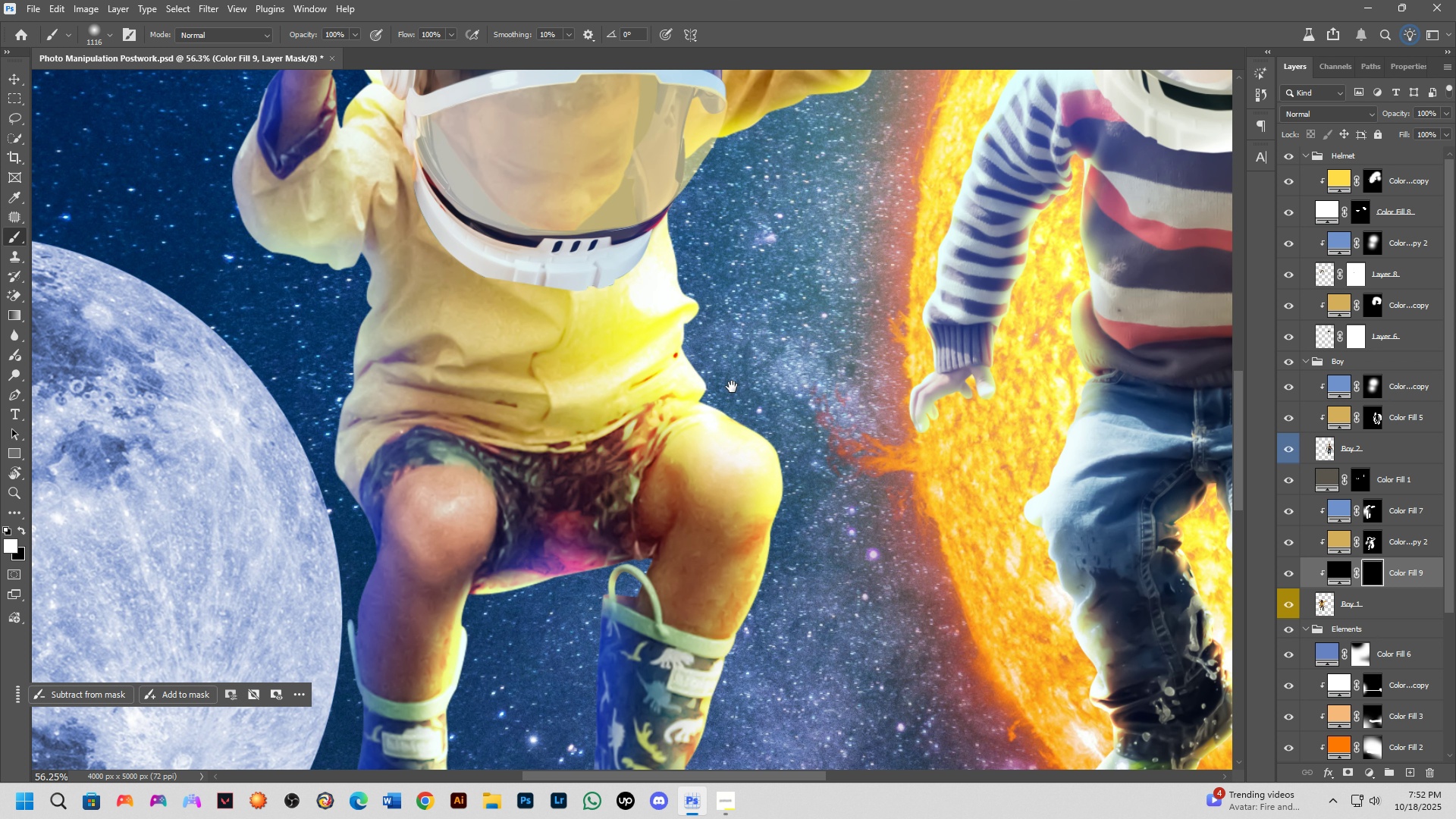 
key(Space)
 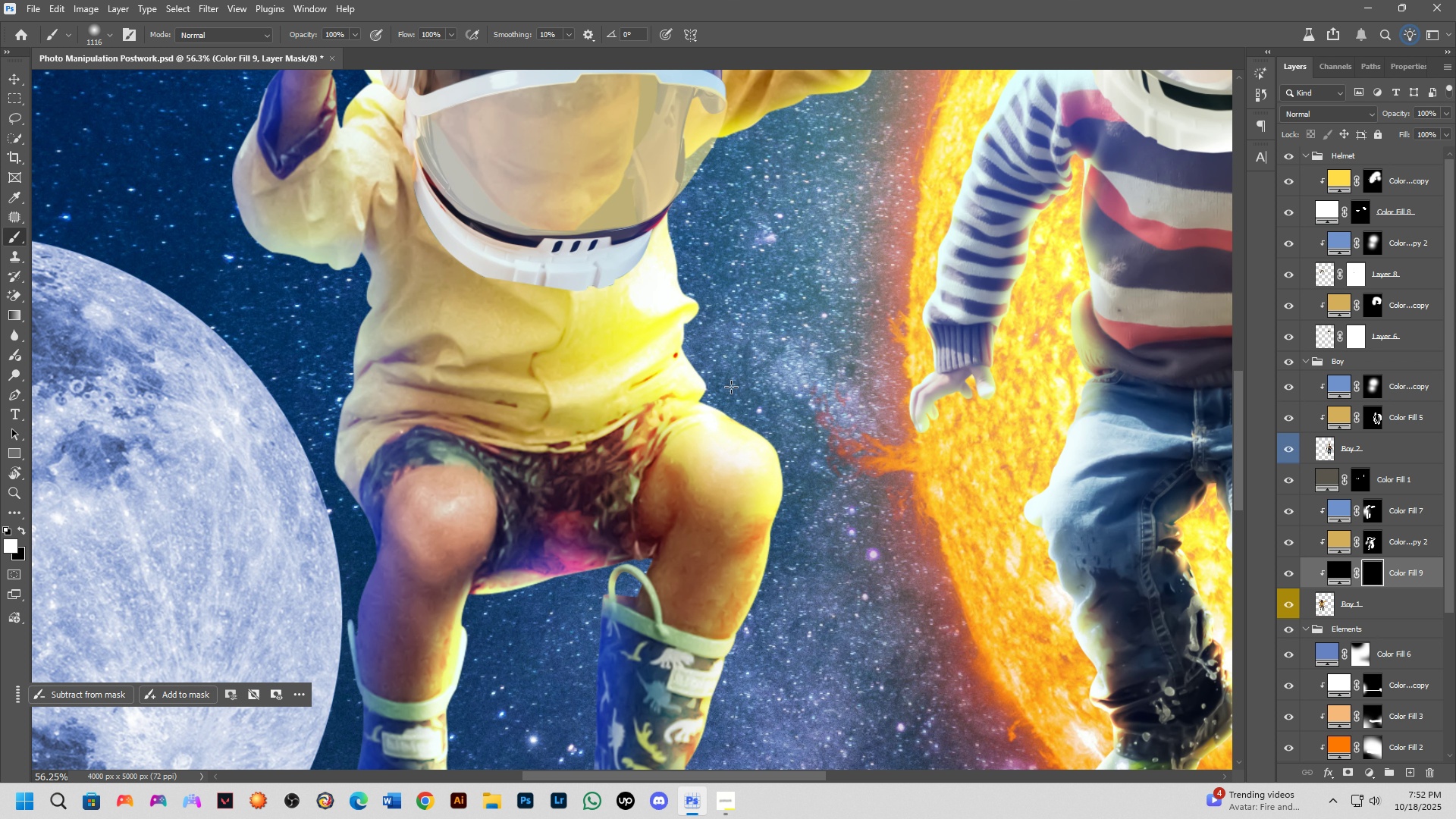 
key(Space)
 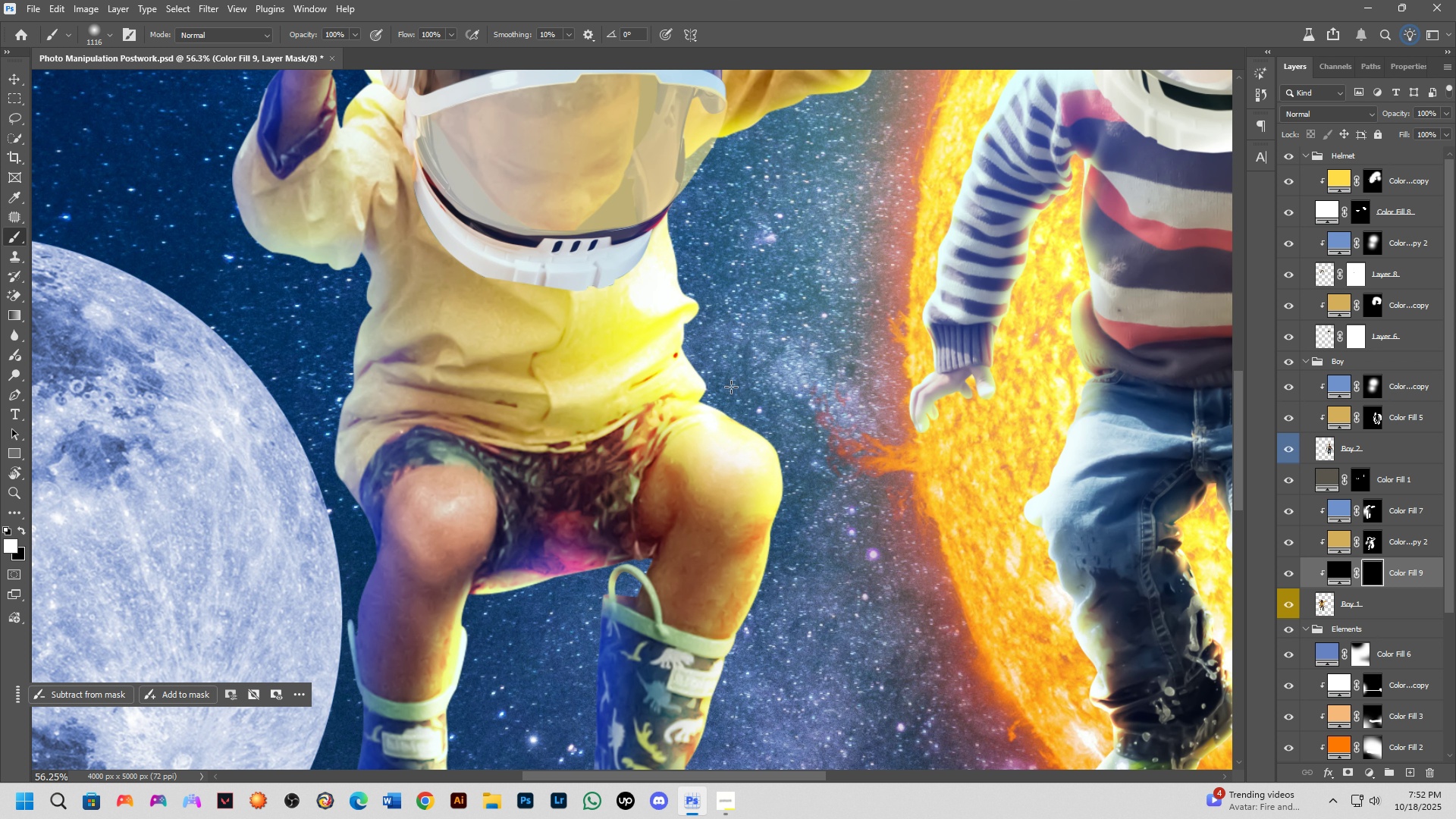 
key(Space)
 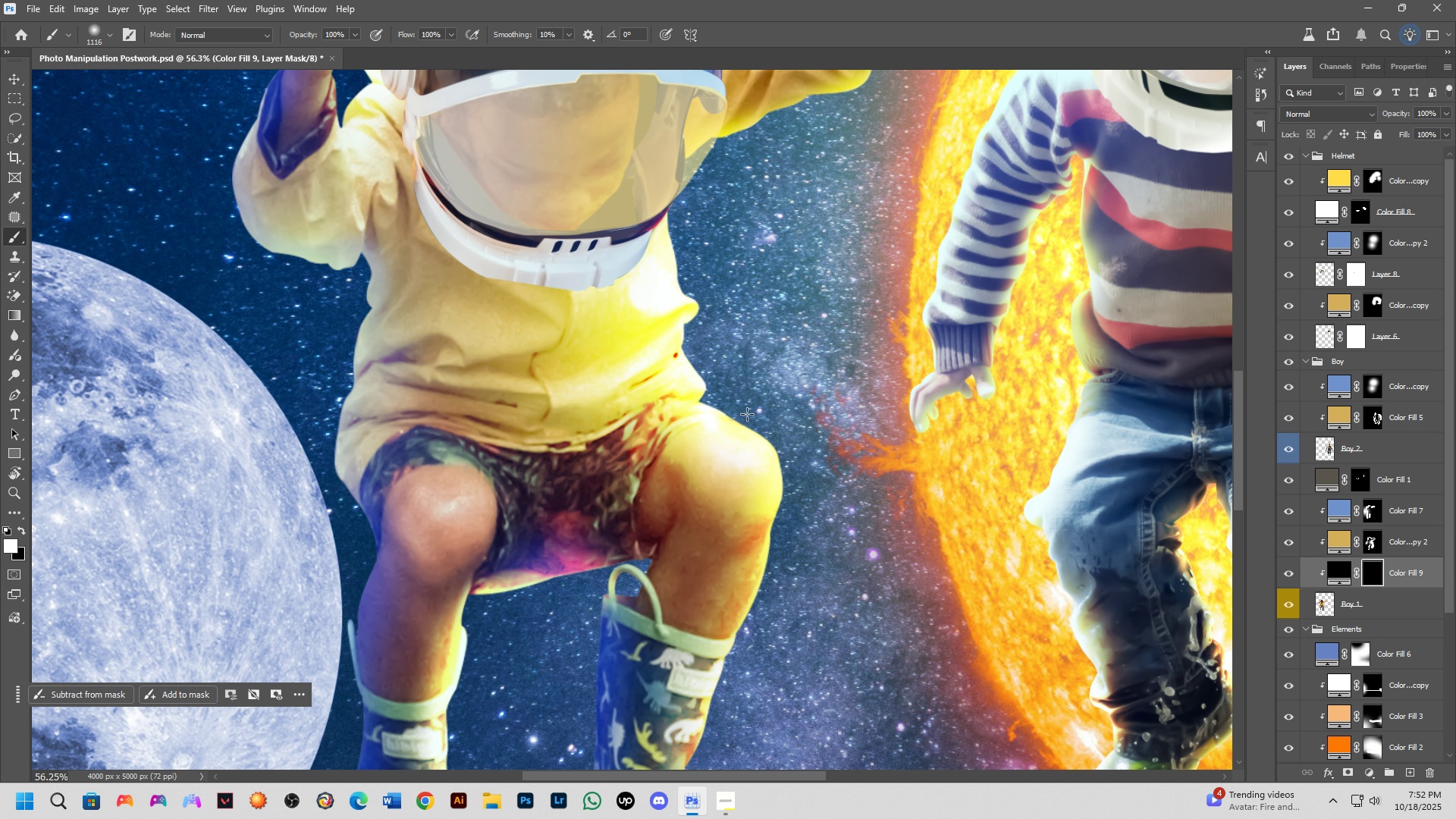 
scroll: coordinate [749, 424], scroll_direction: down, amount: 1.0
 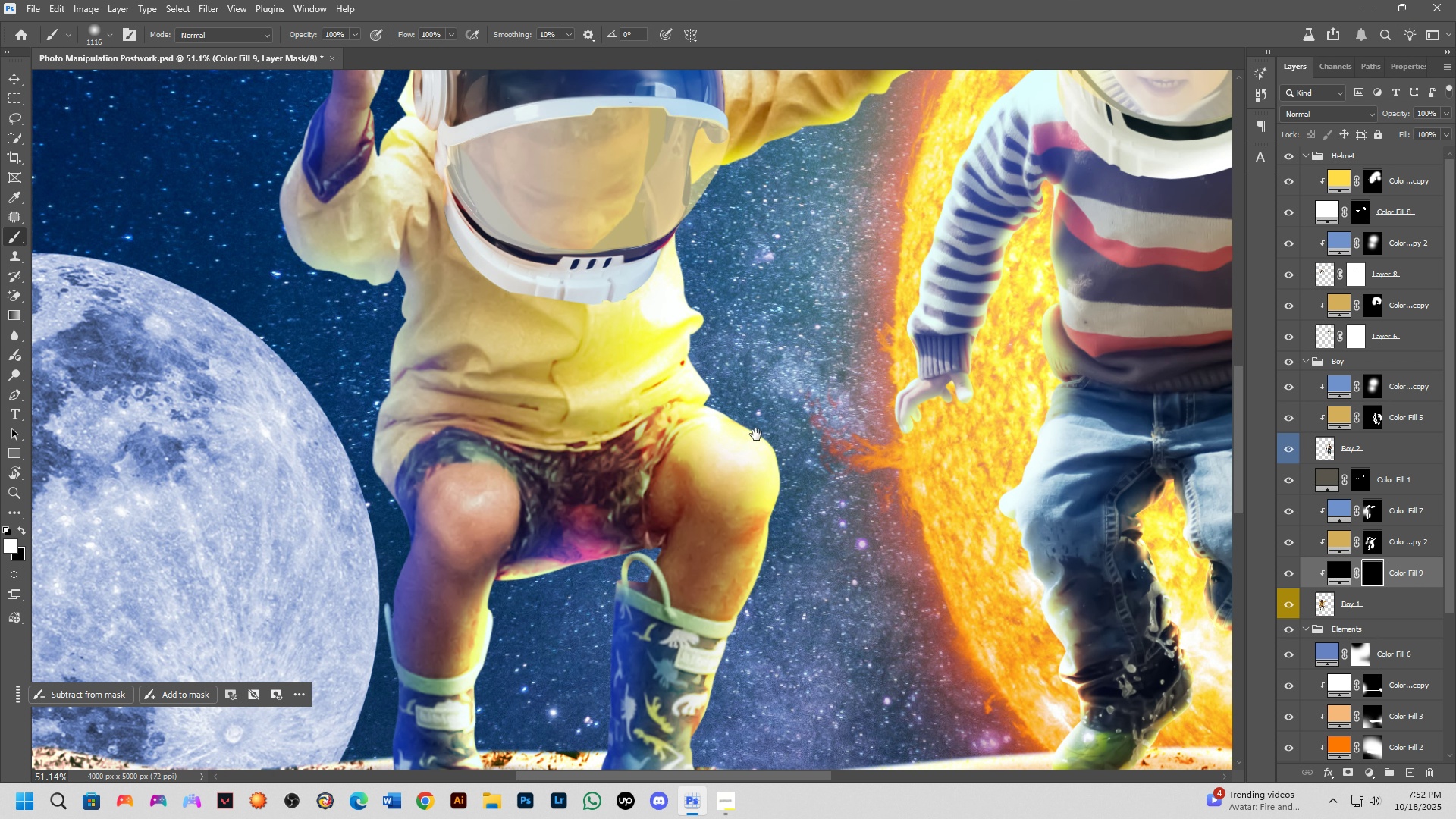 
hold_key(key=Space, duration=0.84)
 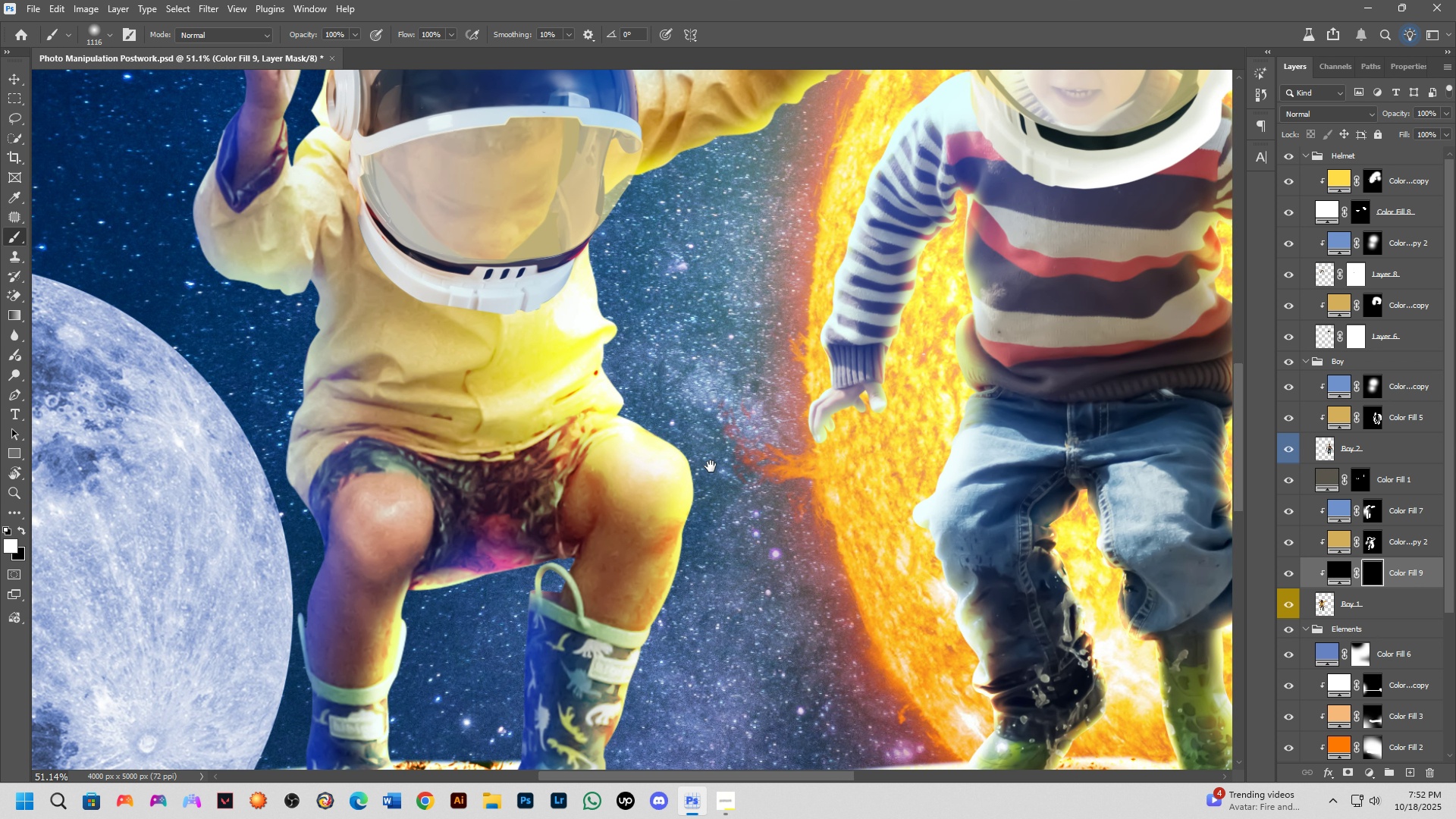 
left_click_drag(start_coordinate=[757, 435], to_coordinate=[723, 444])
 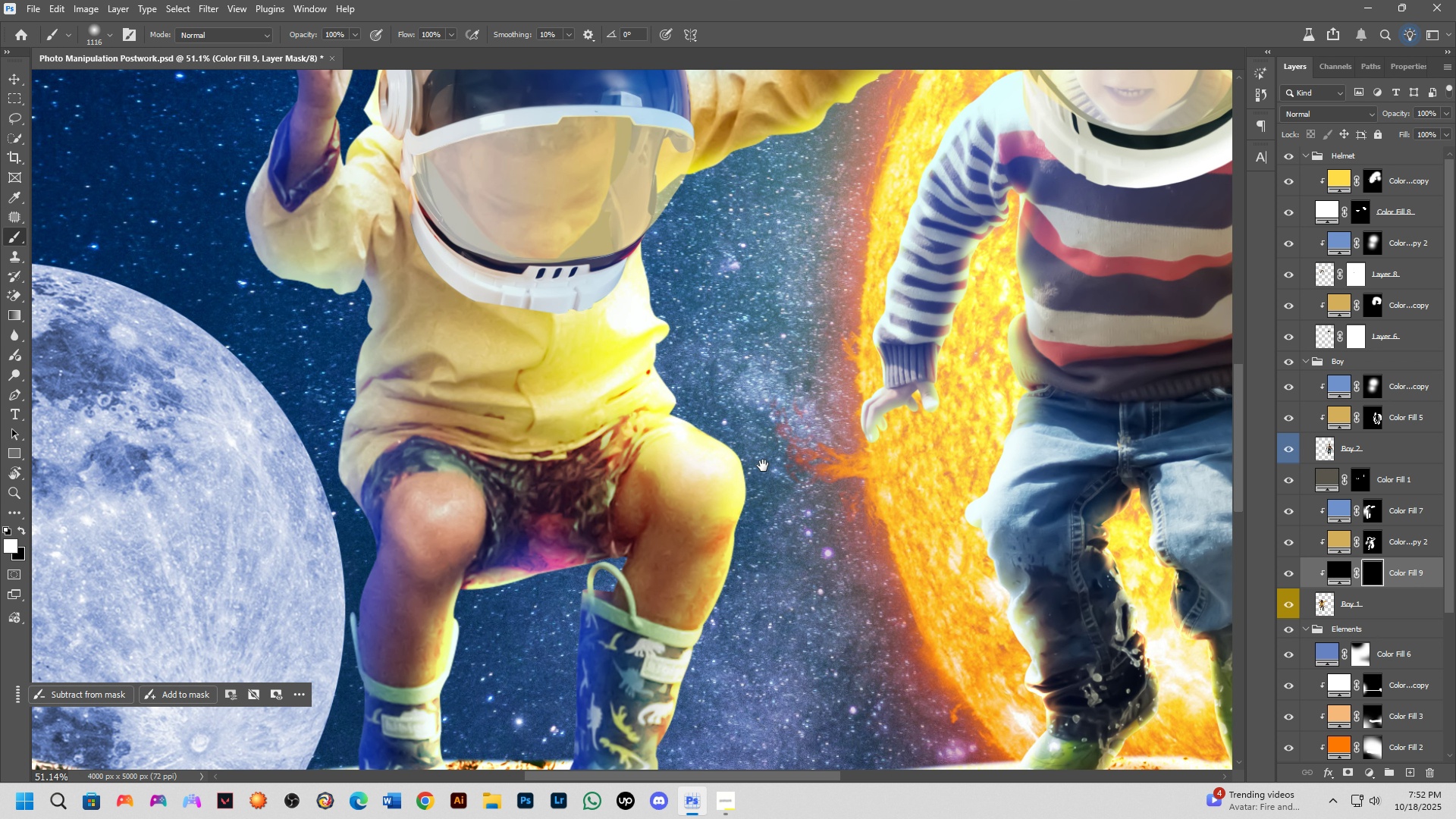 
hold_key(key=Space, duration=1.52)
 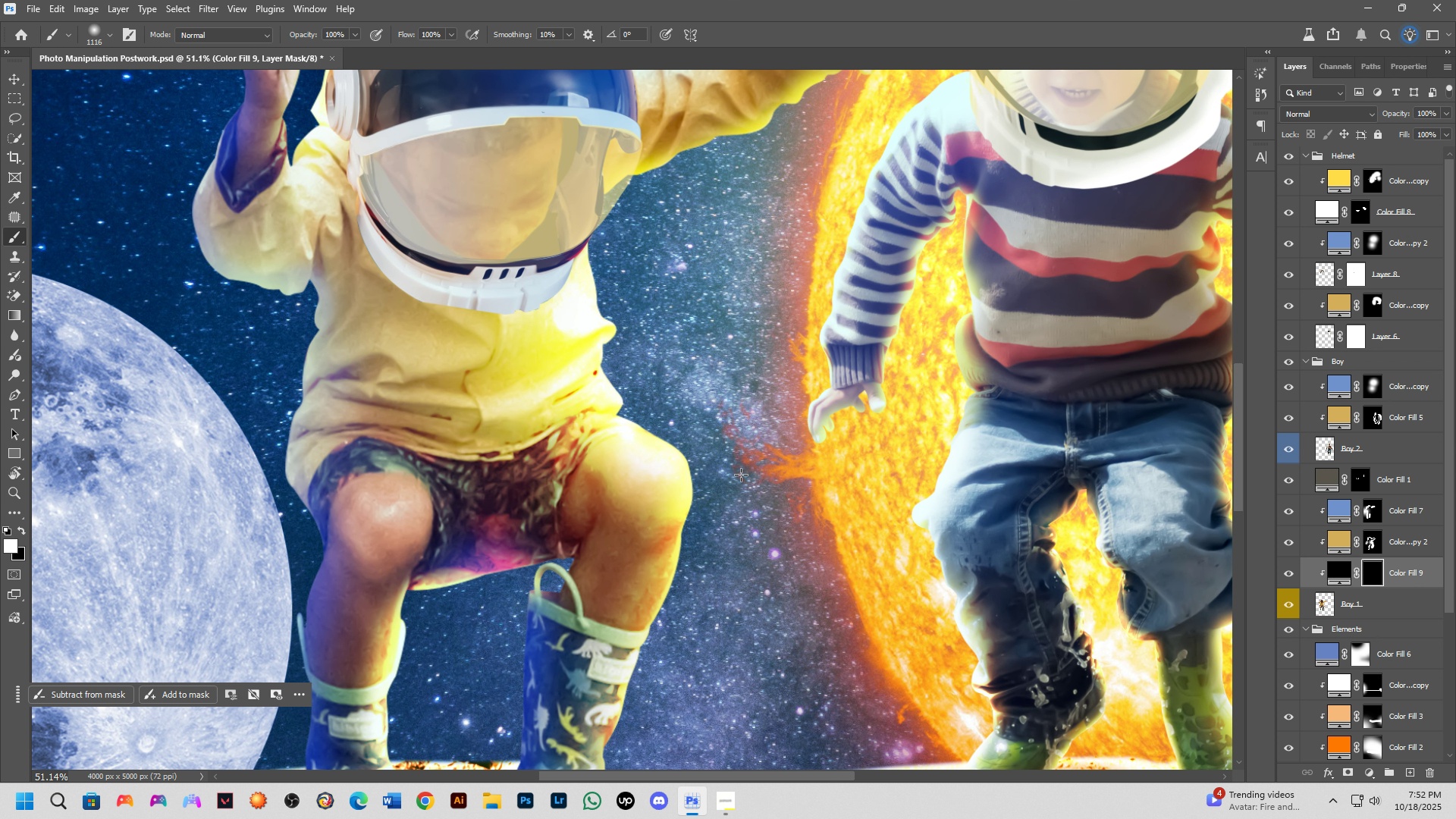 
left_click_drag(start_coordinate=[763, 466], to_coordinate=[710, 466])
 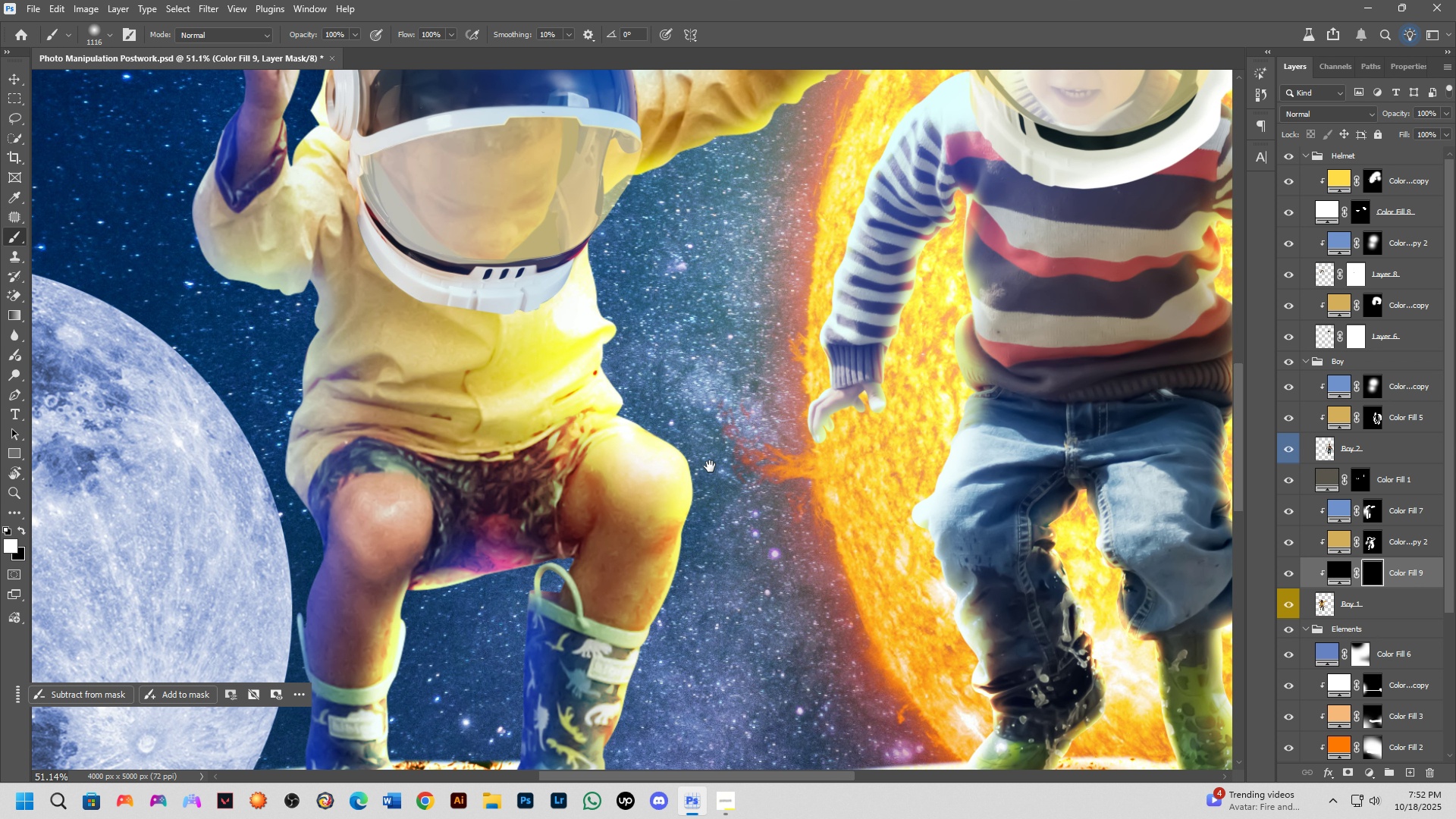 
key(Space)
 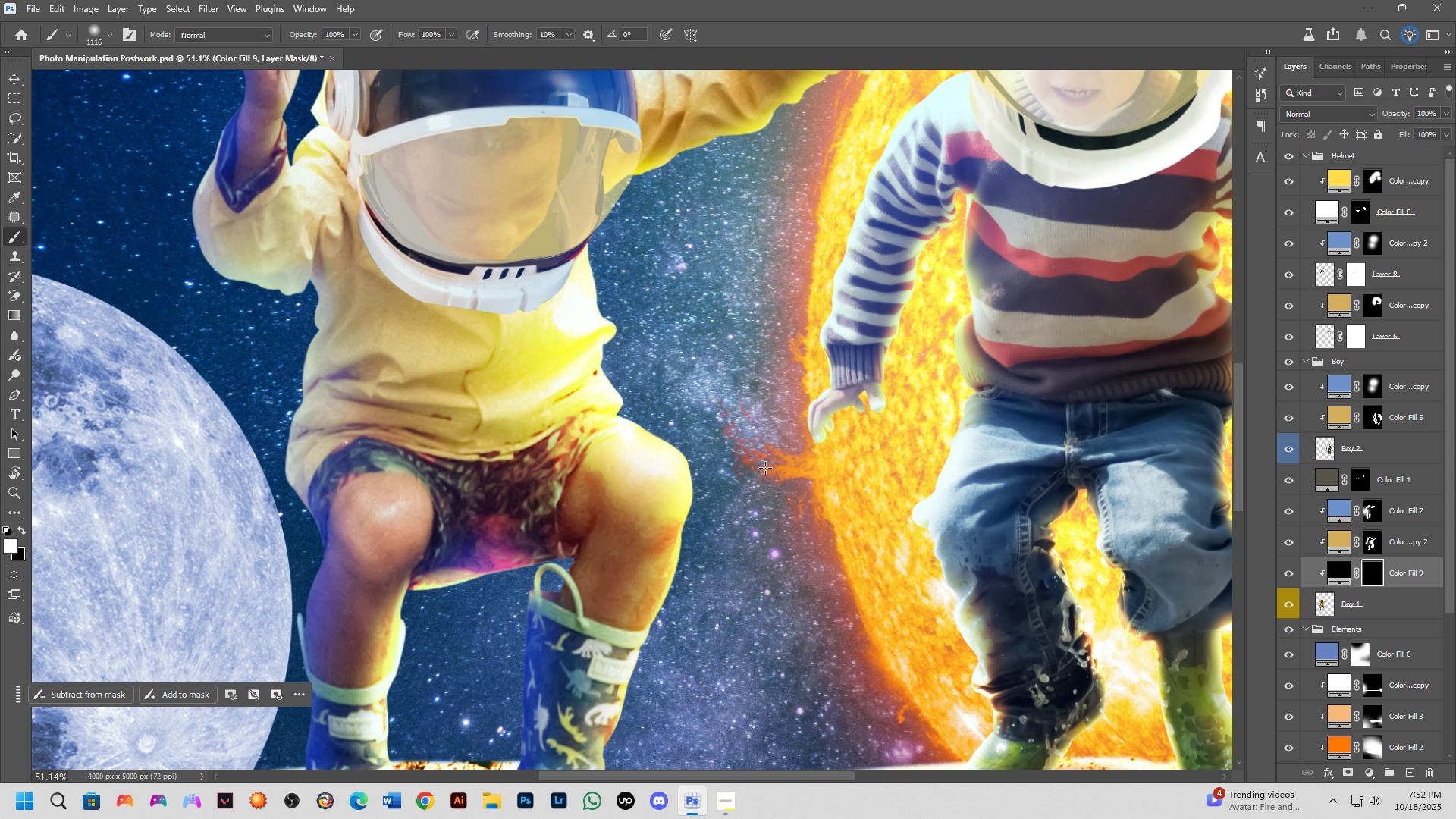 
scroll: coordinate [765, 465], scroll_direction: down, amount: 5.0
 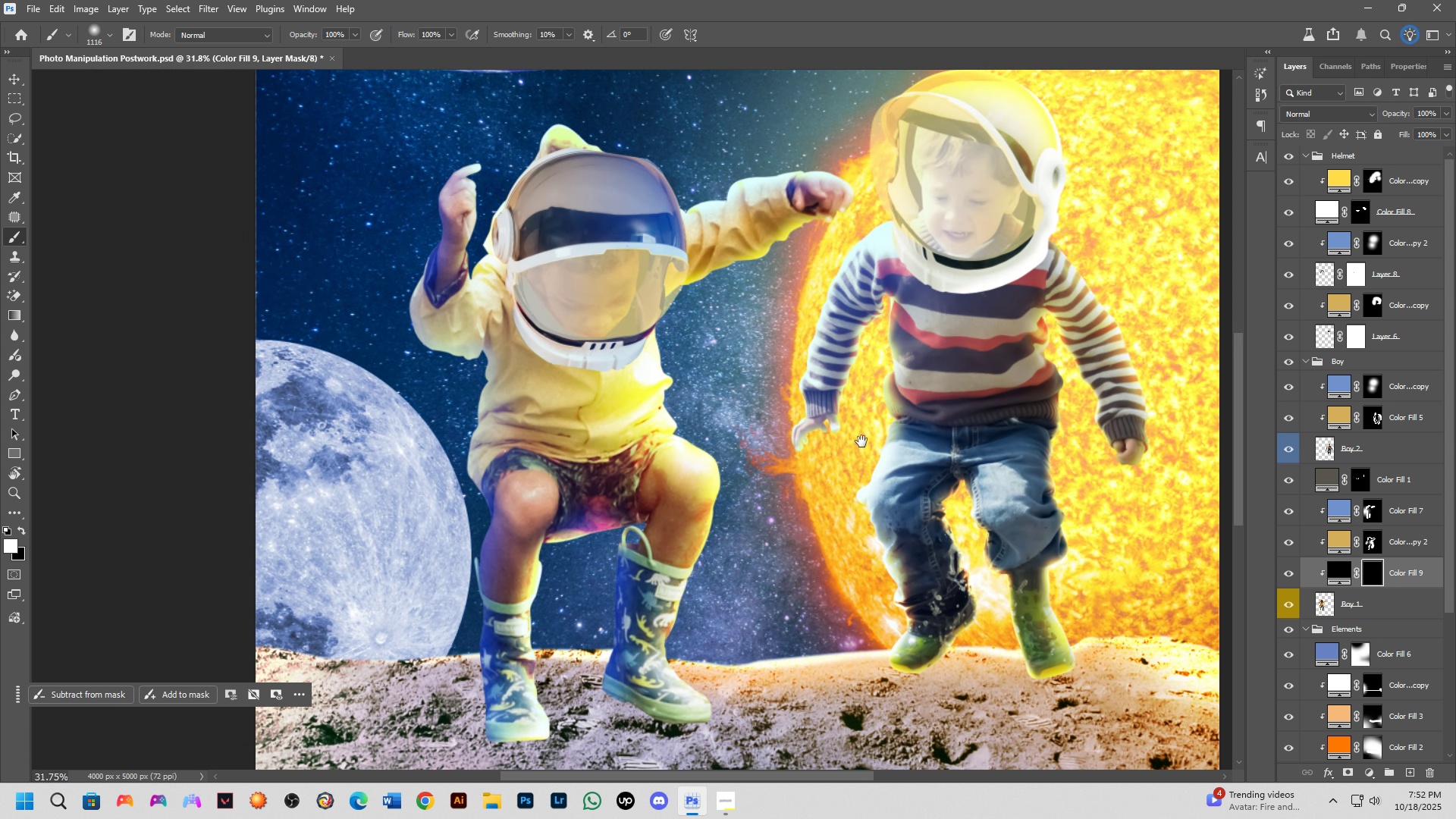 
hold_key(key=Space, duration=0.76)
 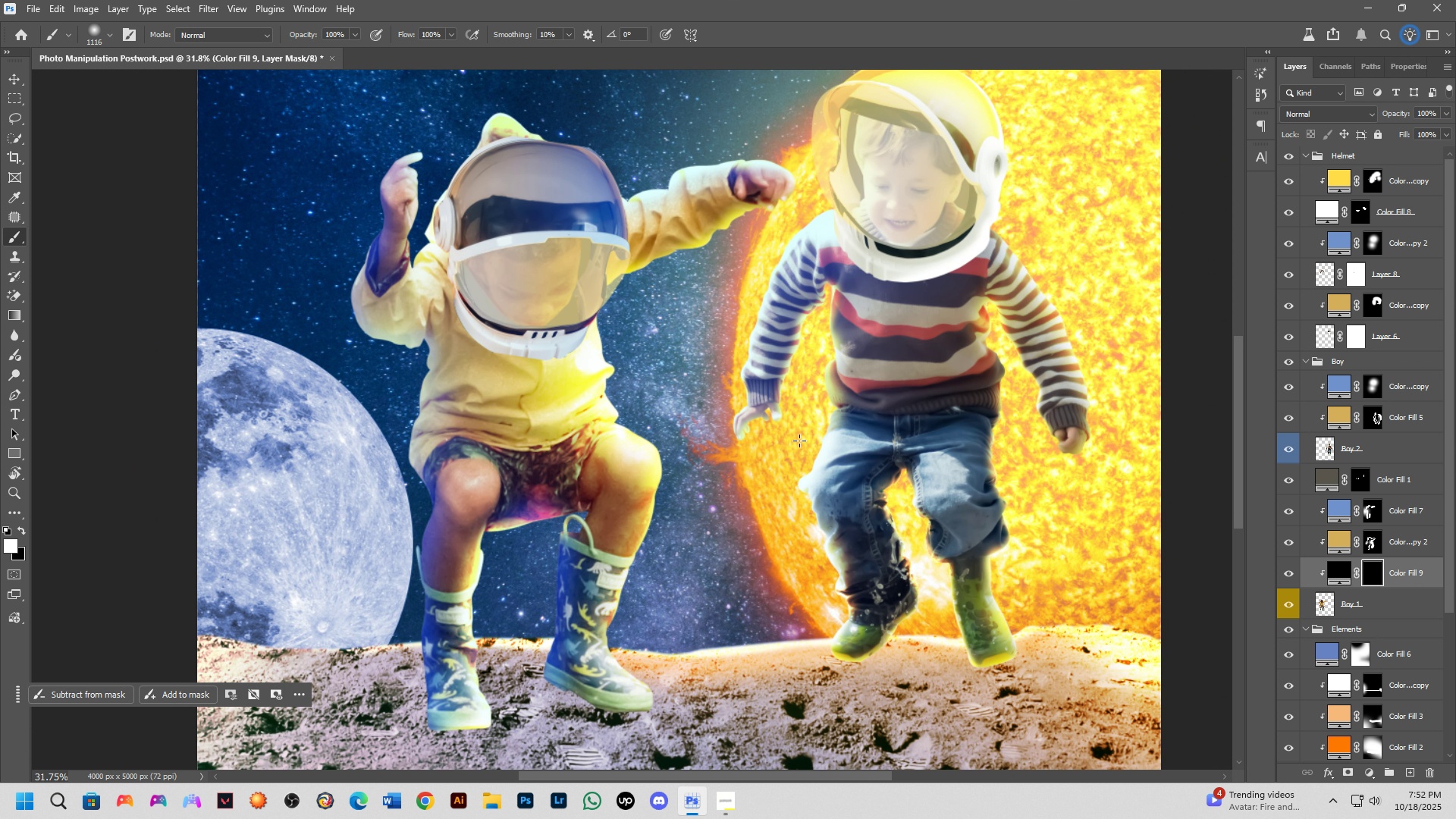 
left_click_drag(start_coordinate=[862, 441], to_coordinate=[804, 429])
 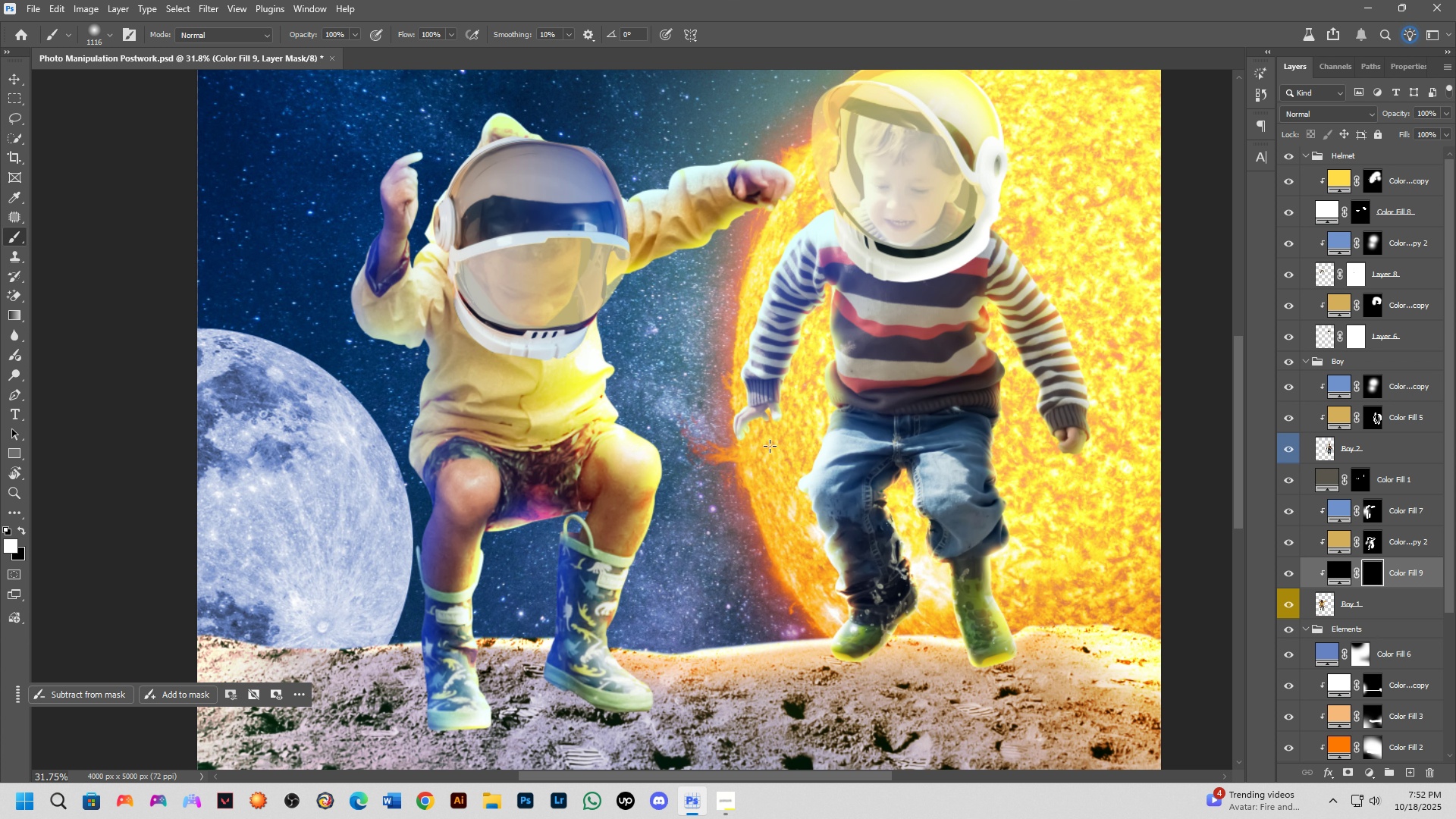 
wait(15.35)
 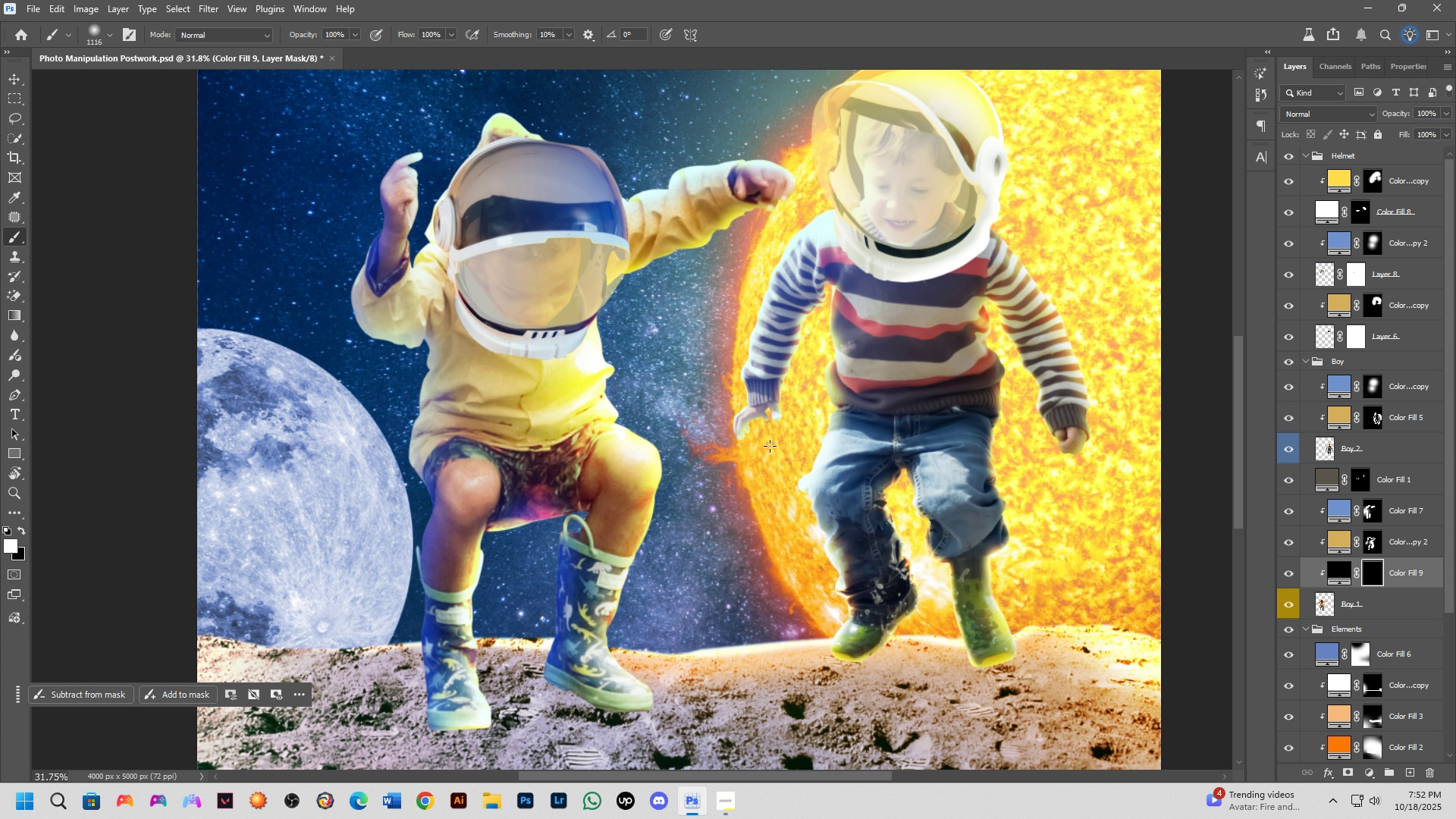 
scroll: coordinate [616, 424], scroll_direction: up, amount: 3.0
 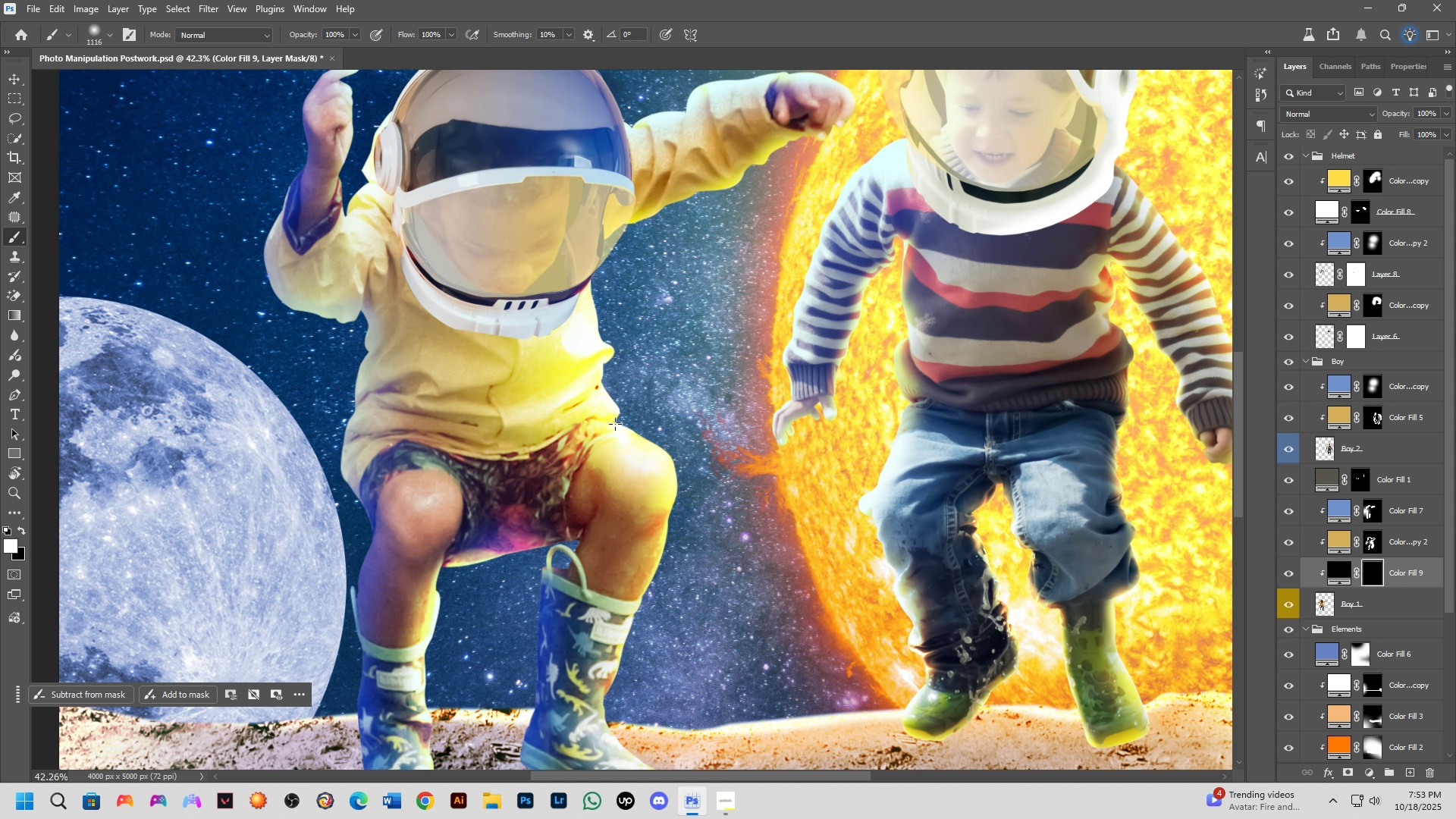 
scroll: coordinate [615, 424], scroll_direction: down, amount: 3.0
 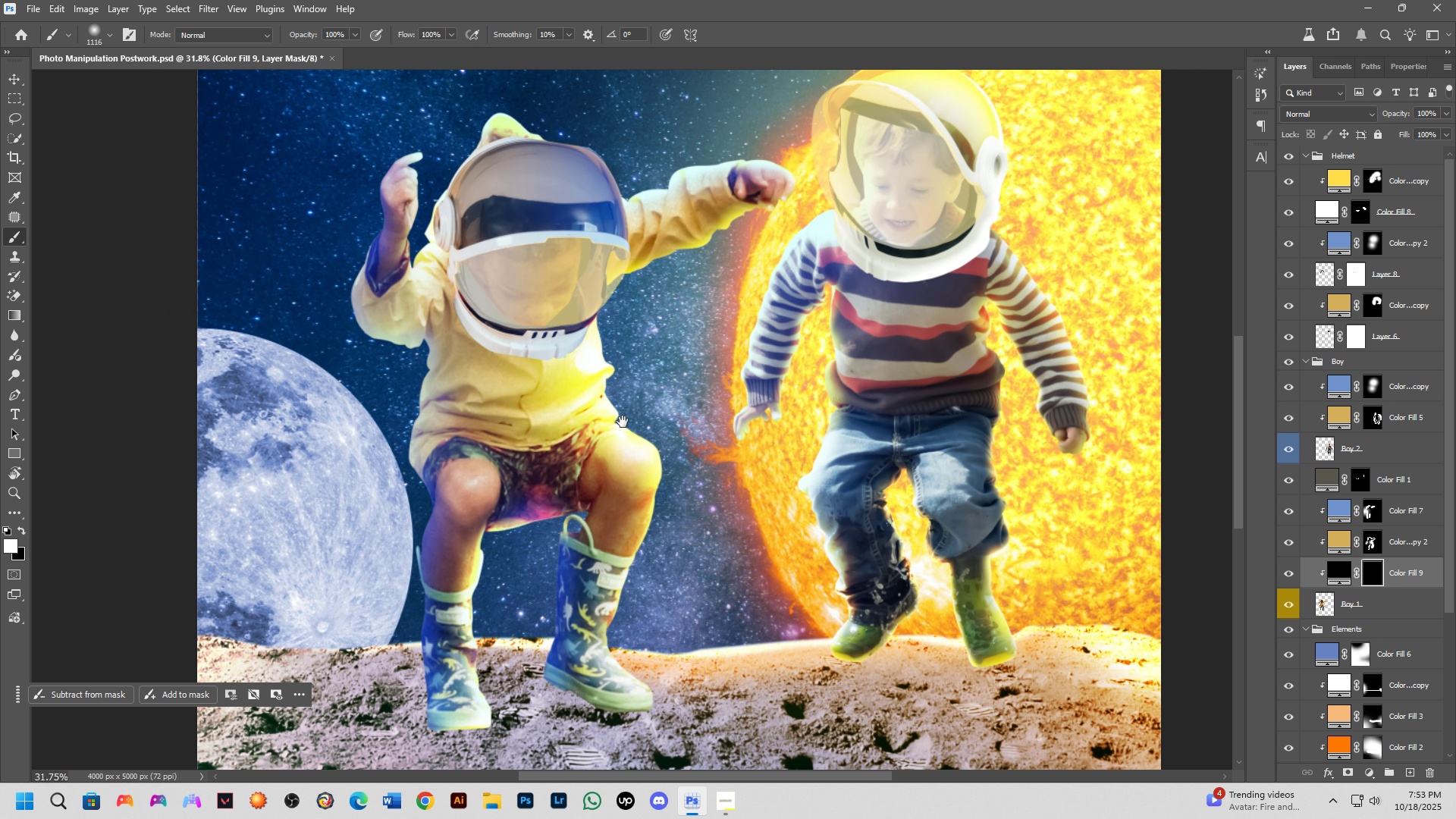 
hold_key(key=Space, duration=1.52)
 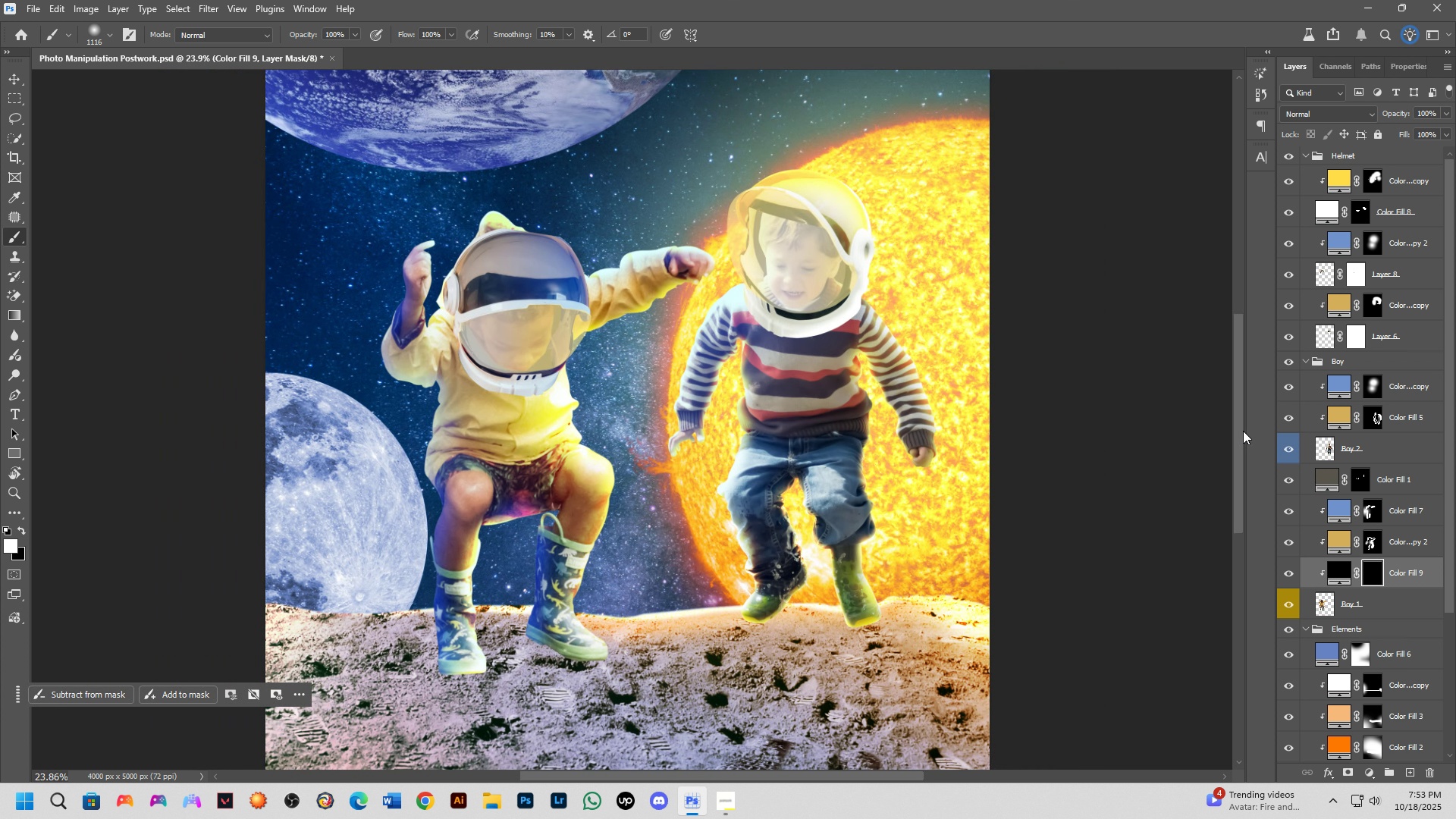 
left_click_drag(start_coordinate=[623, 421], to_coordinate=[582, 448])
 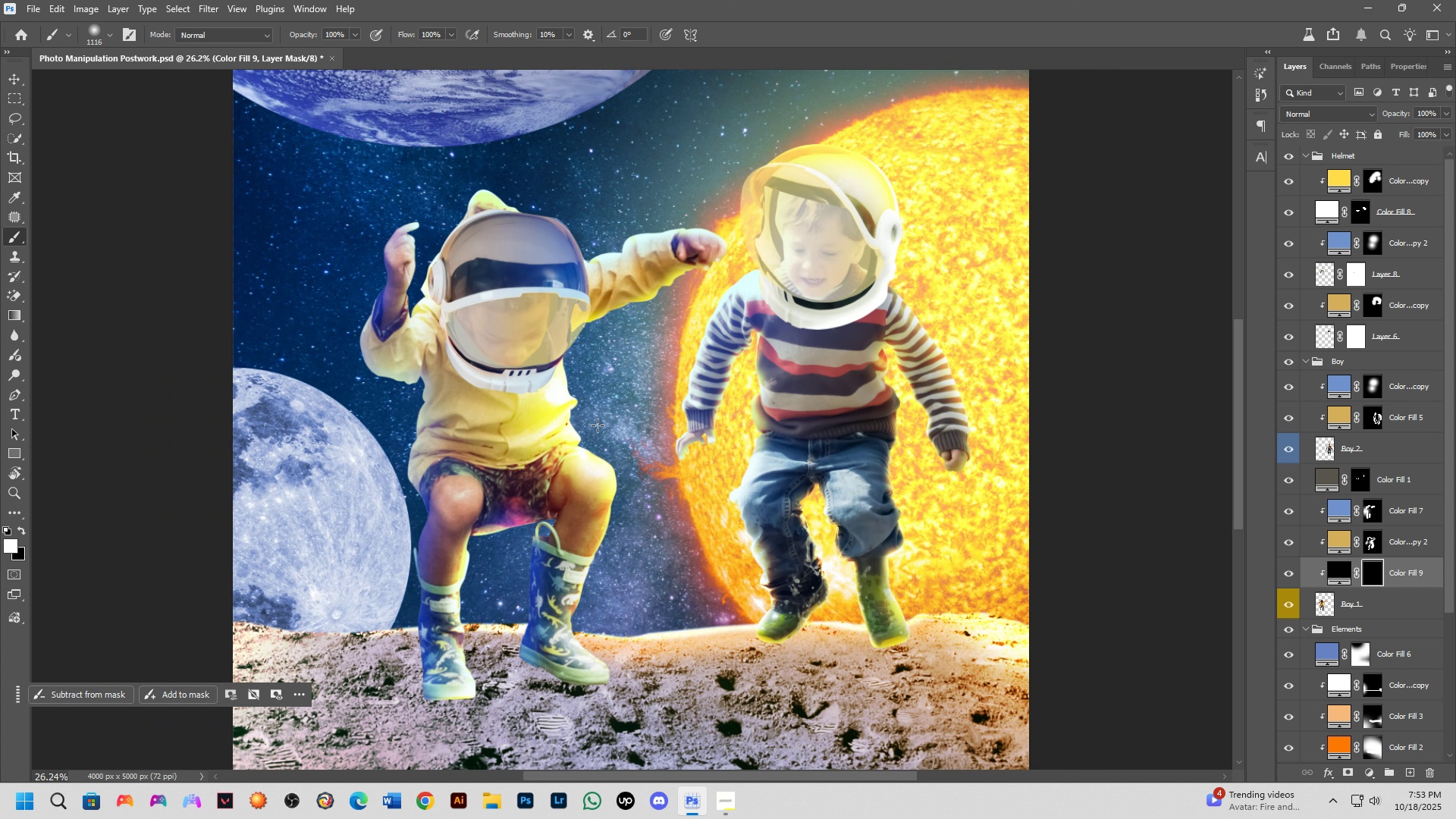 
scroll: coordinate [595, 425], scroll_direction: down, amount: 3.0
 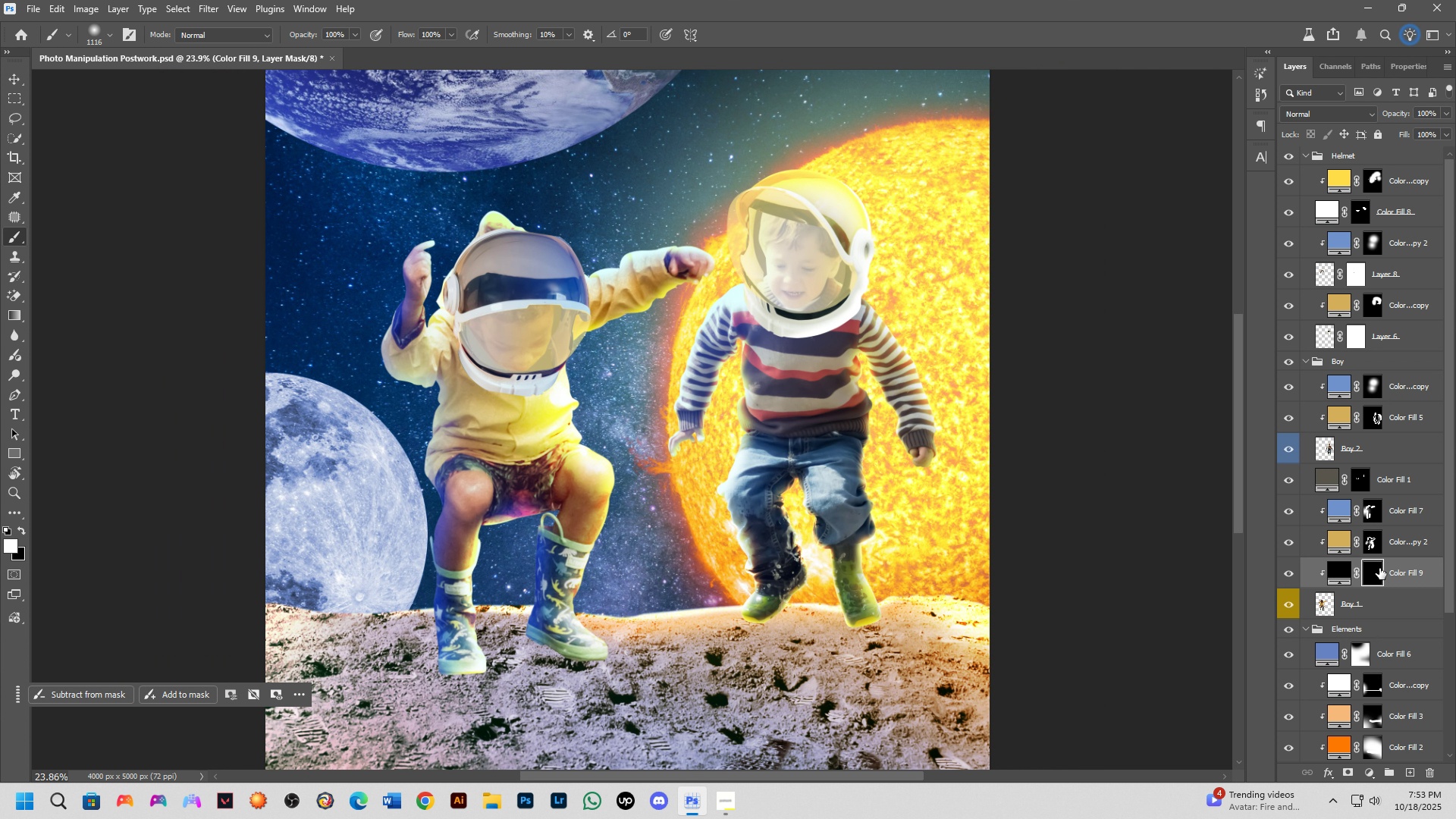 
scroll: coordinate [497, 360], scroll_direction: up, amount: 13.0
 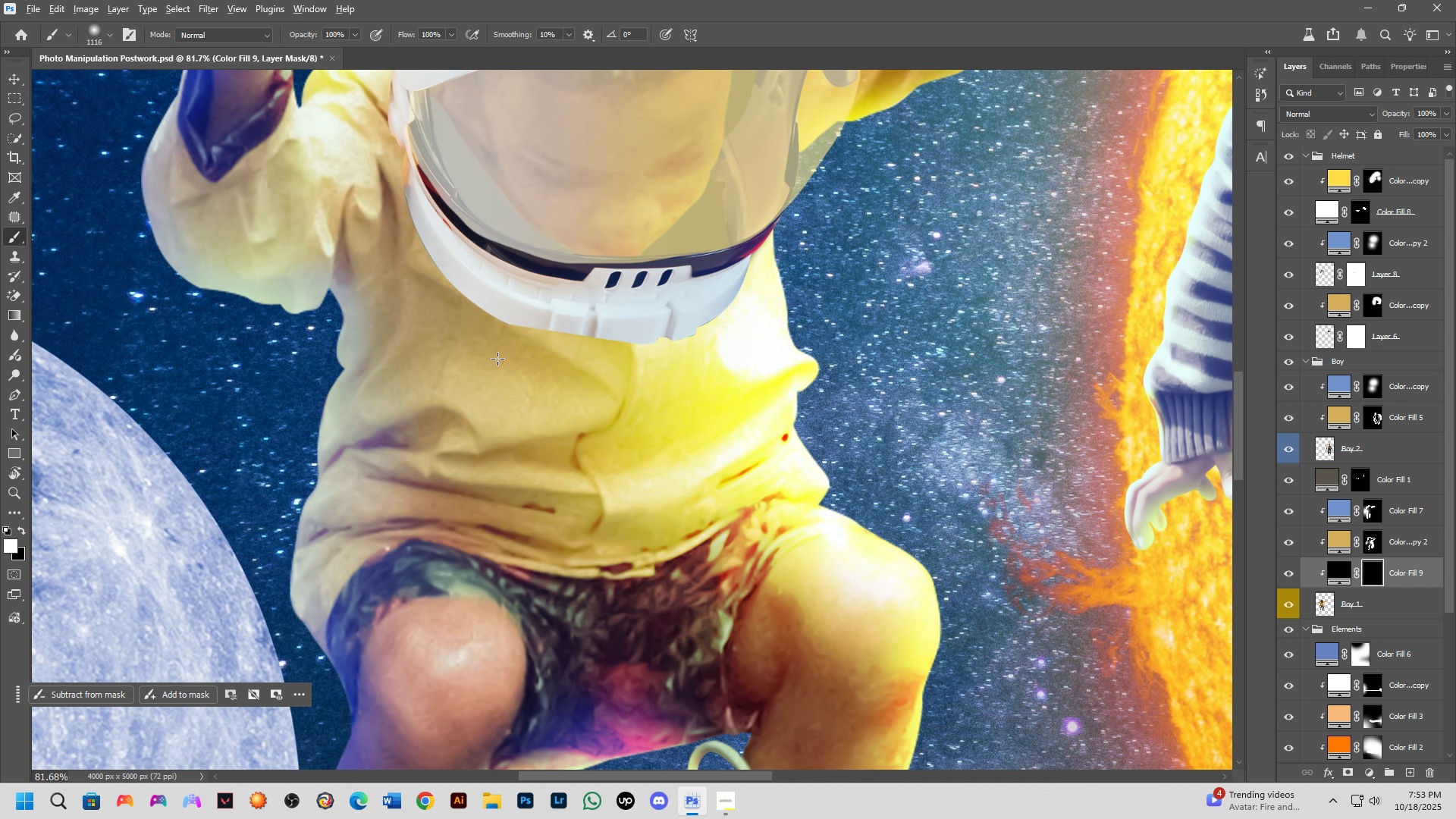 
hold_key(key=AltLeft, duration=0.91)
 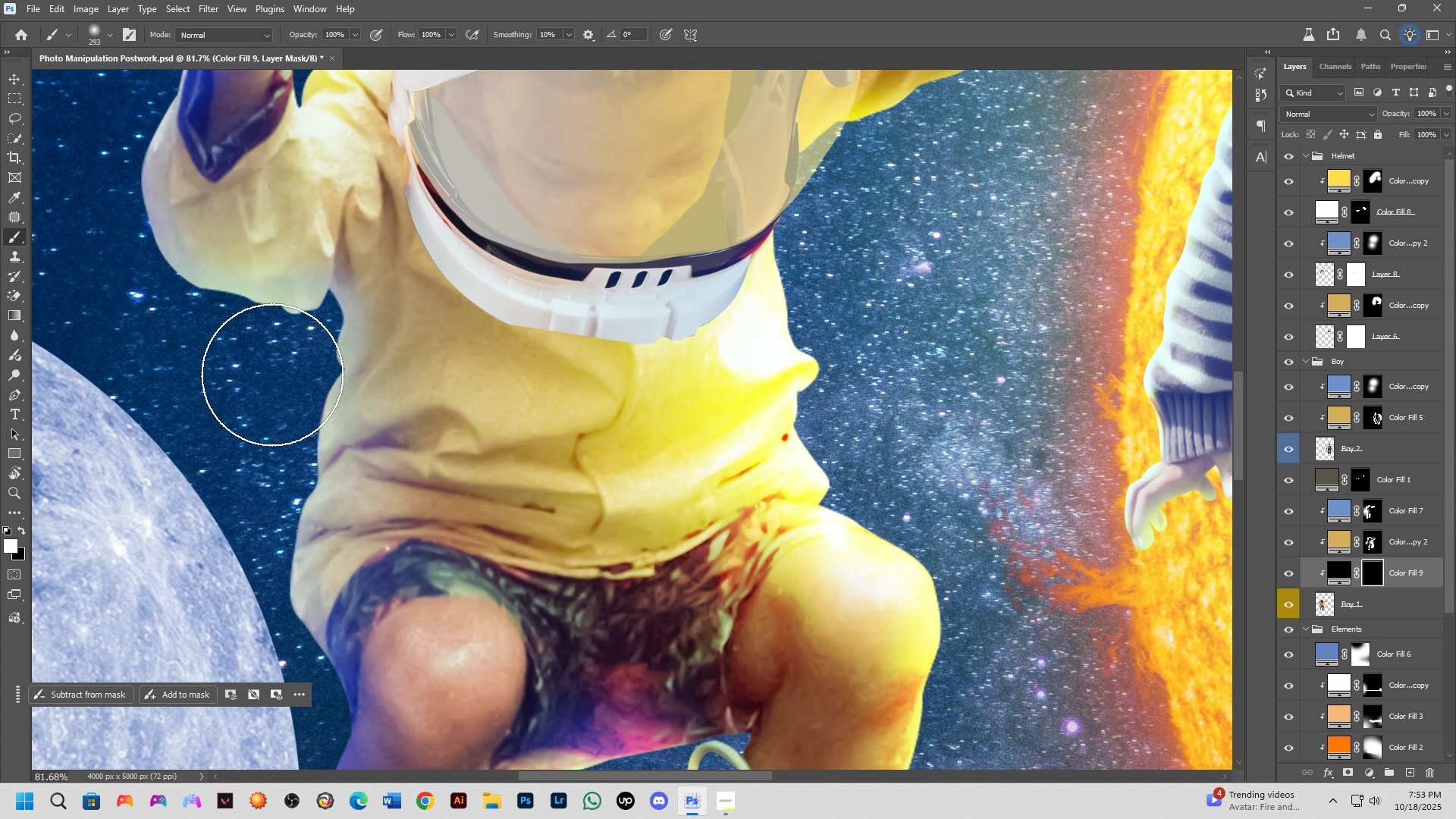 
key(CapsLock)
 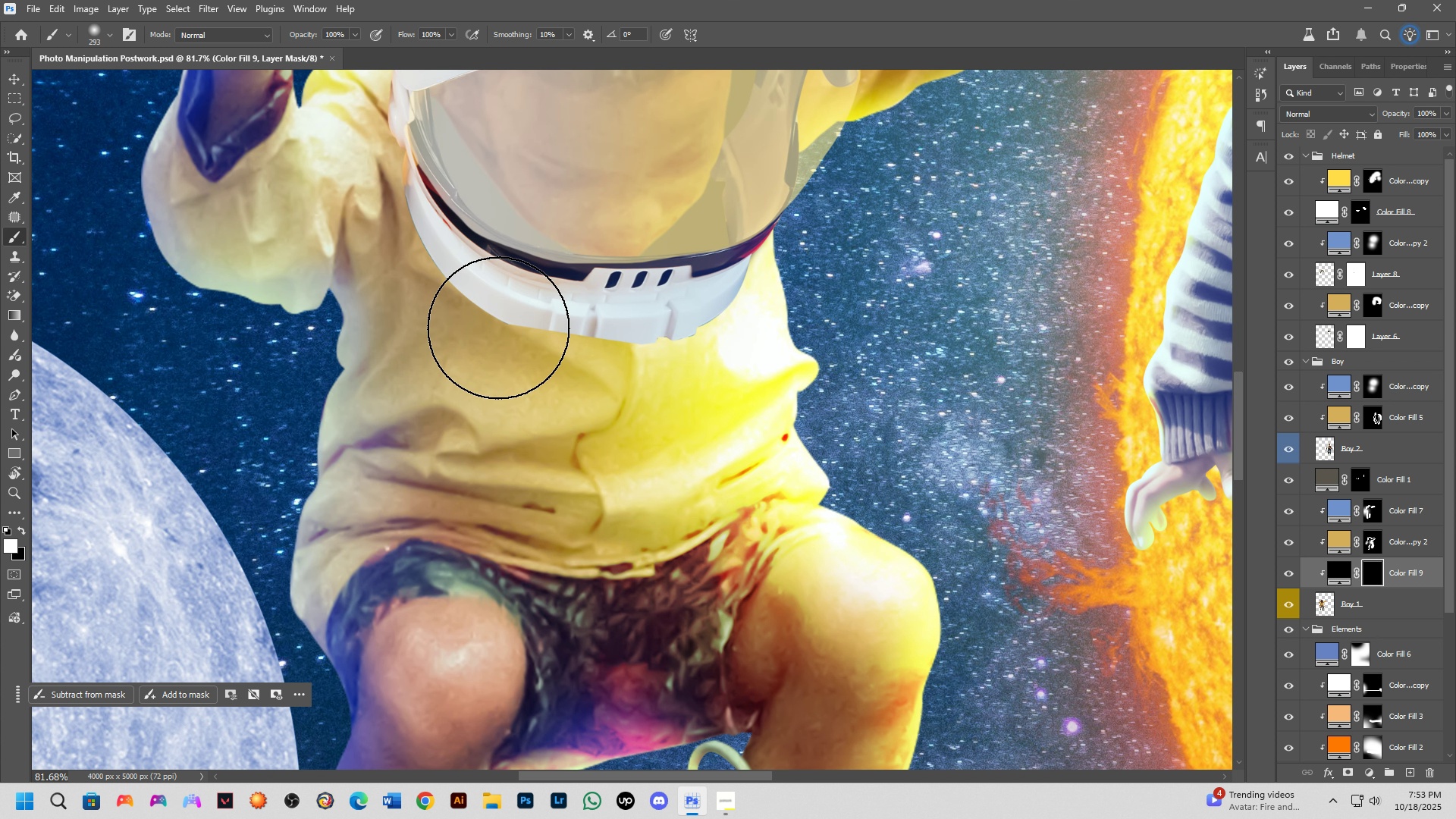 
hold_key(key=AltLeft, duration=0.41)
 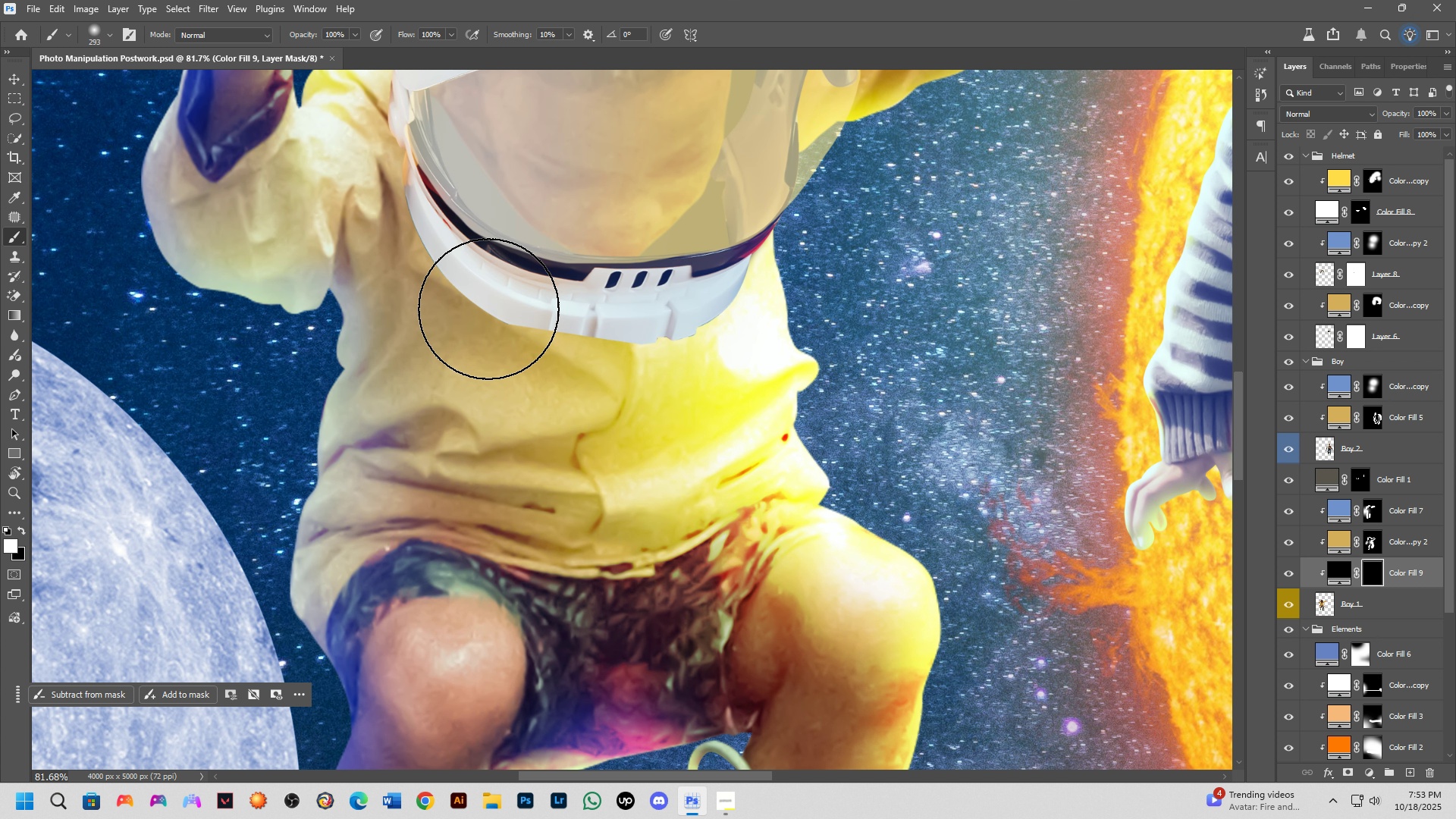 
wait(12.47)
 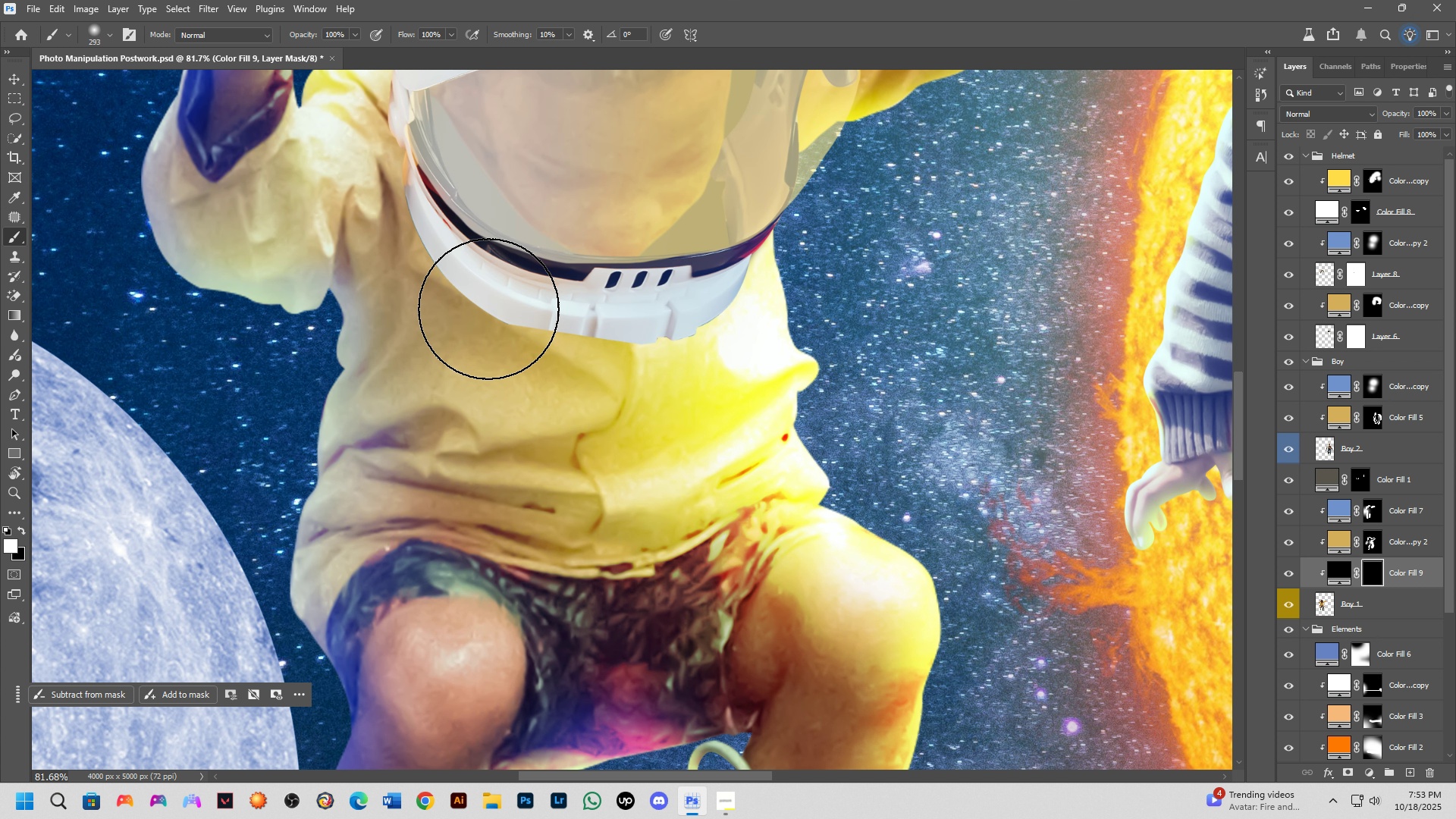 
left_click_drag(start_coordinate=[525, 293], to_coordinate=[713, 275])
 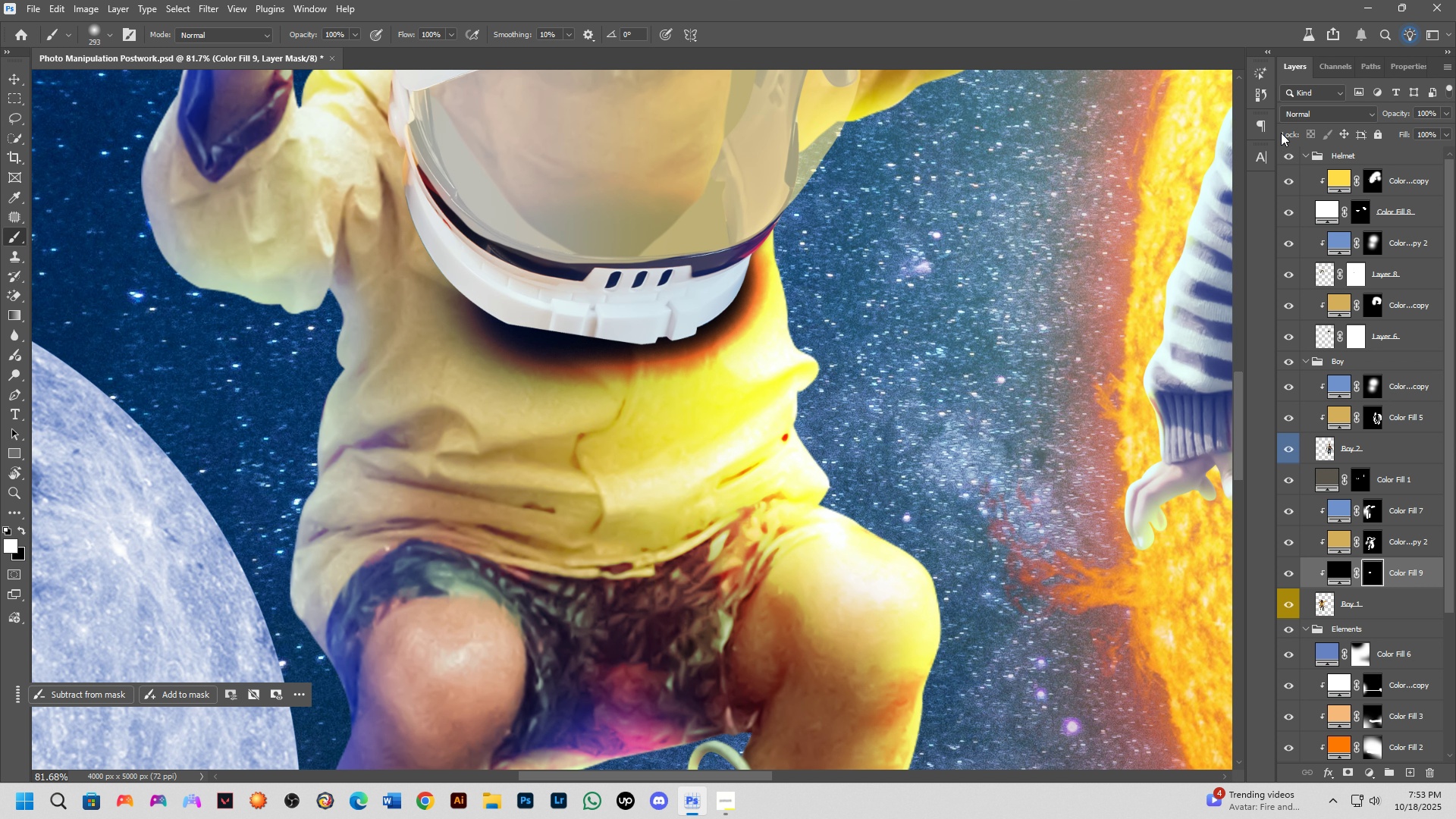 
mouse_move([1304, 206])
 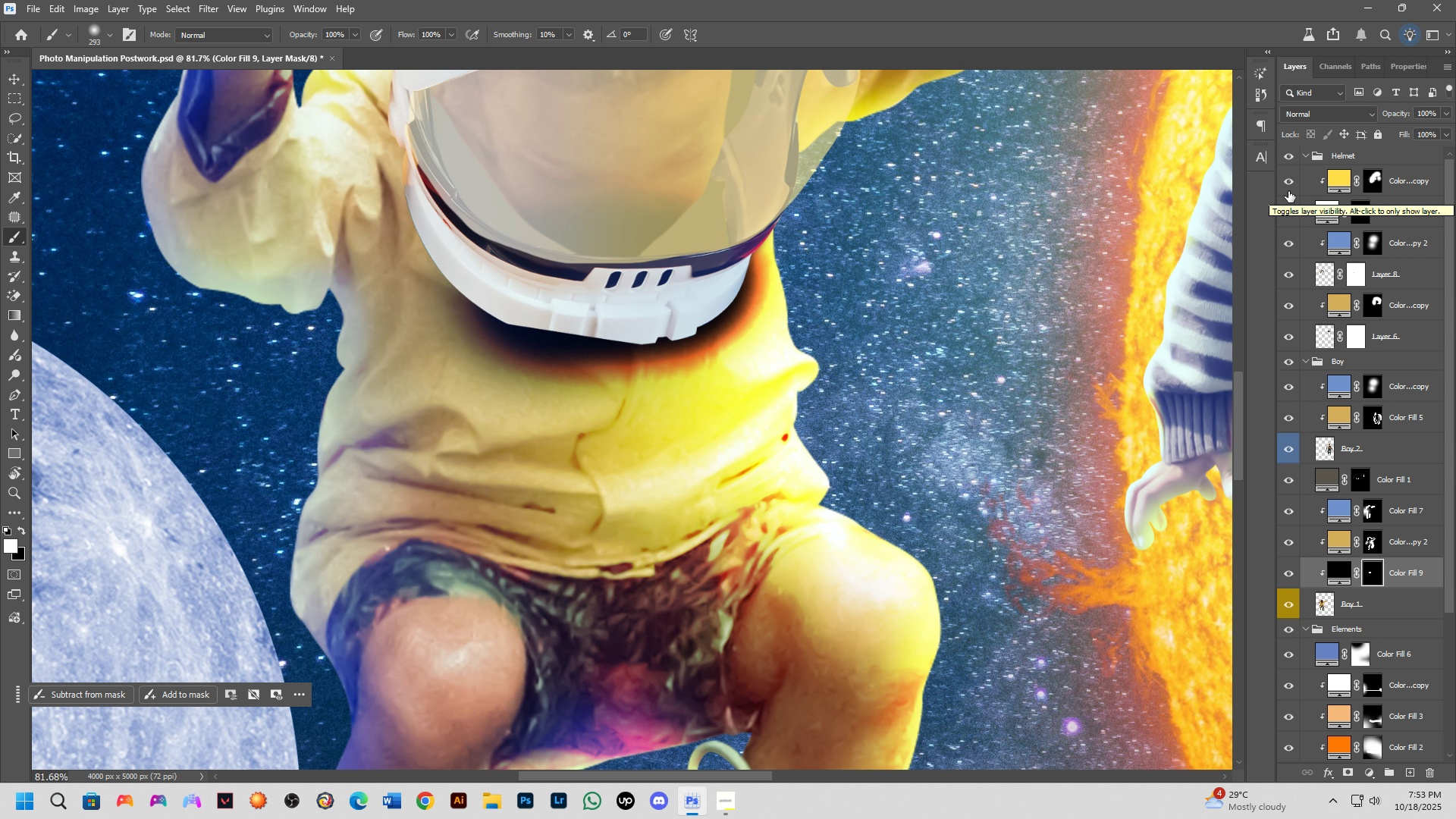 
scroll: coordinate [576, 457], scroll_direction: down, amount: 13.0
 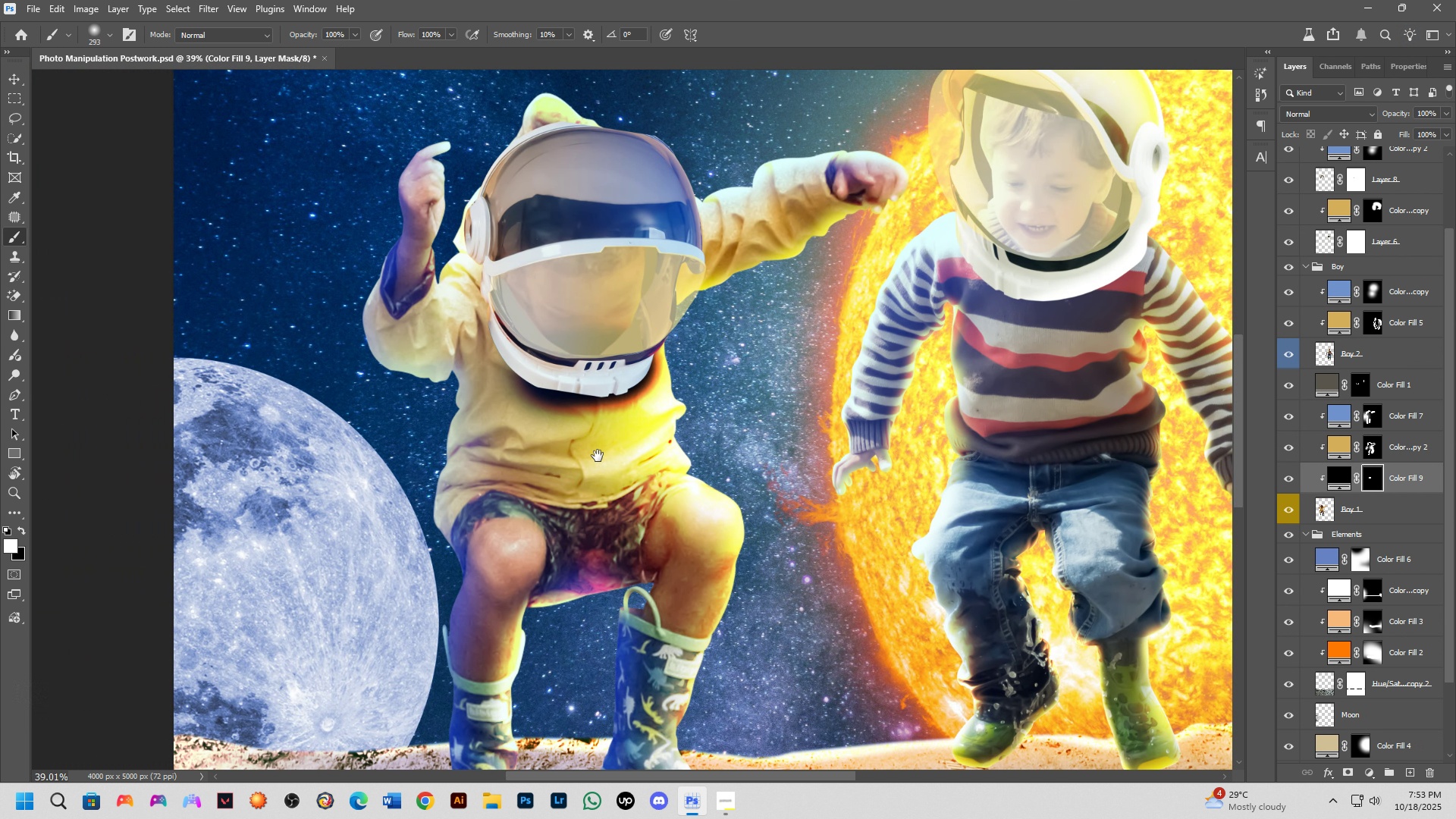 
hold_key(key=Space, duration=0.45)
 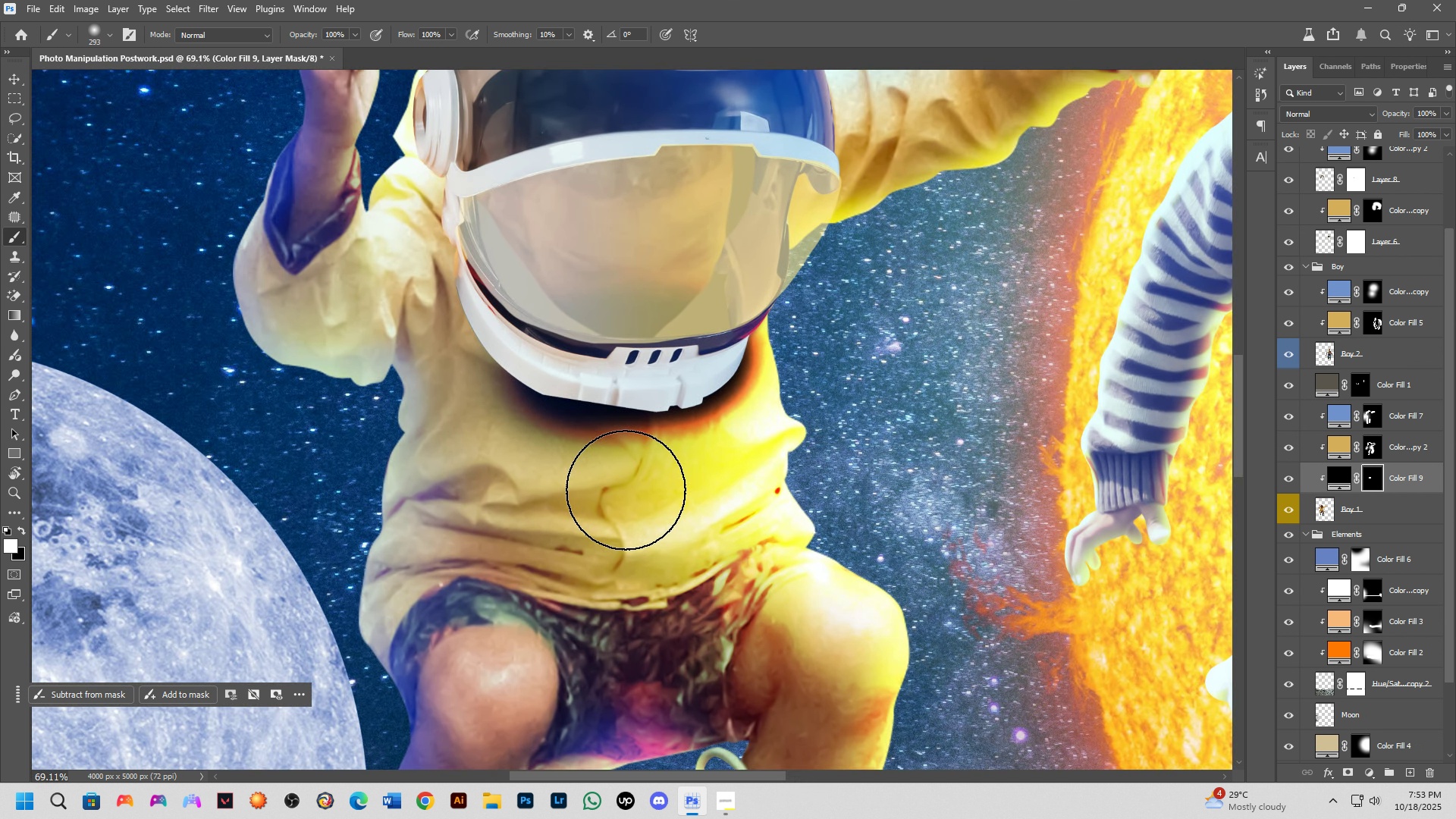 
left_click_drag(start_coordinate=[593, 450], to_coordinate=[637, 499])
 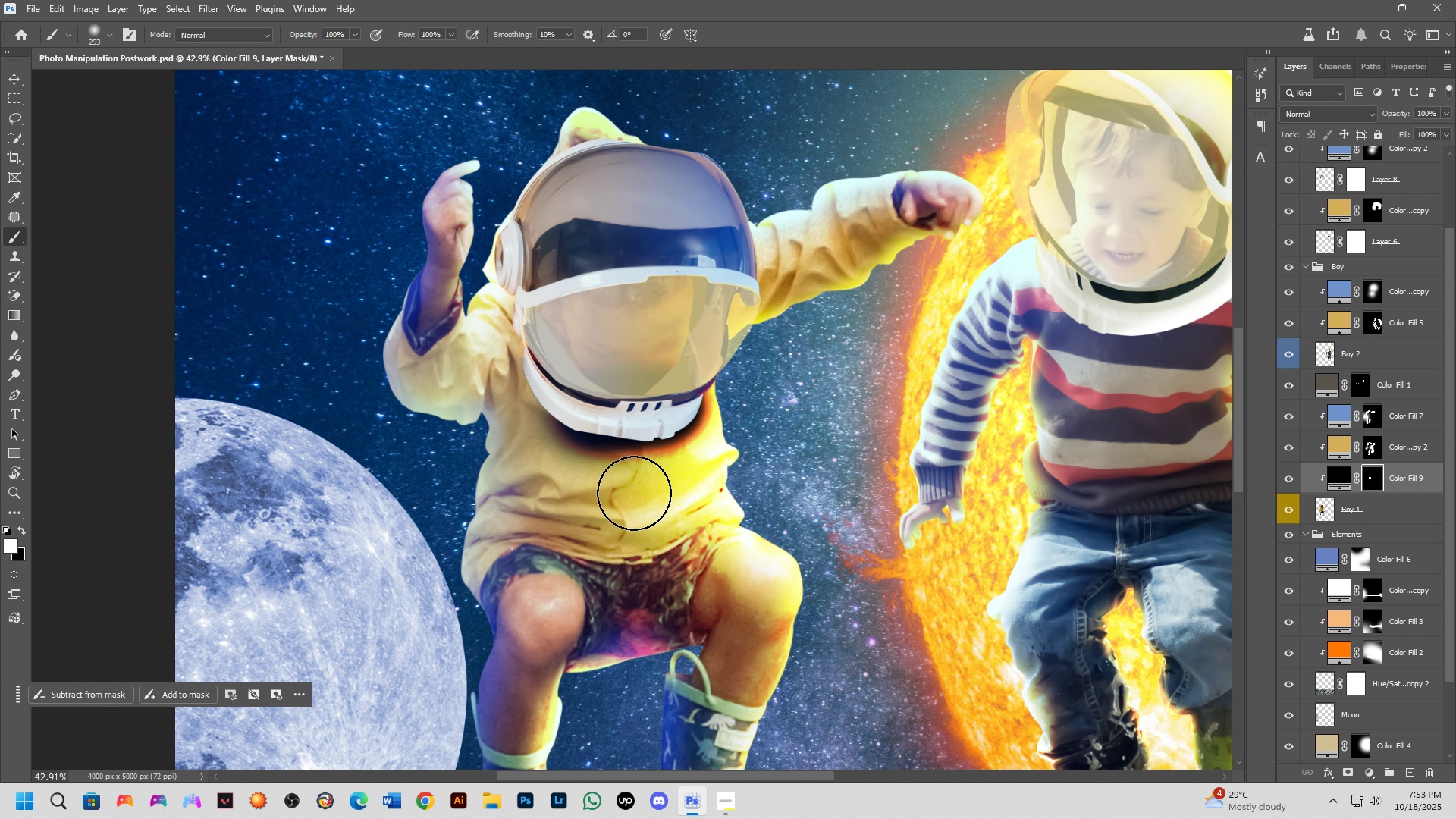 
scroll: coordinate [626, 490], scroll_direction: up, amount: 6.0
 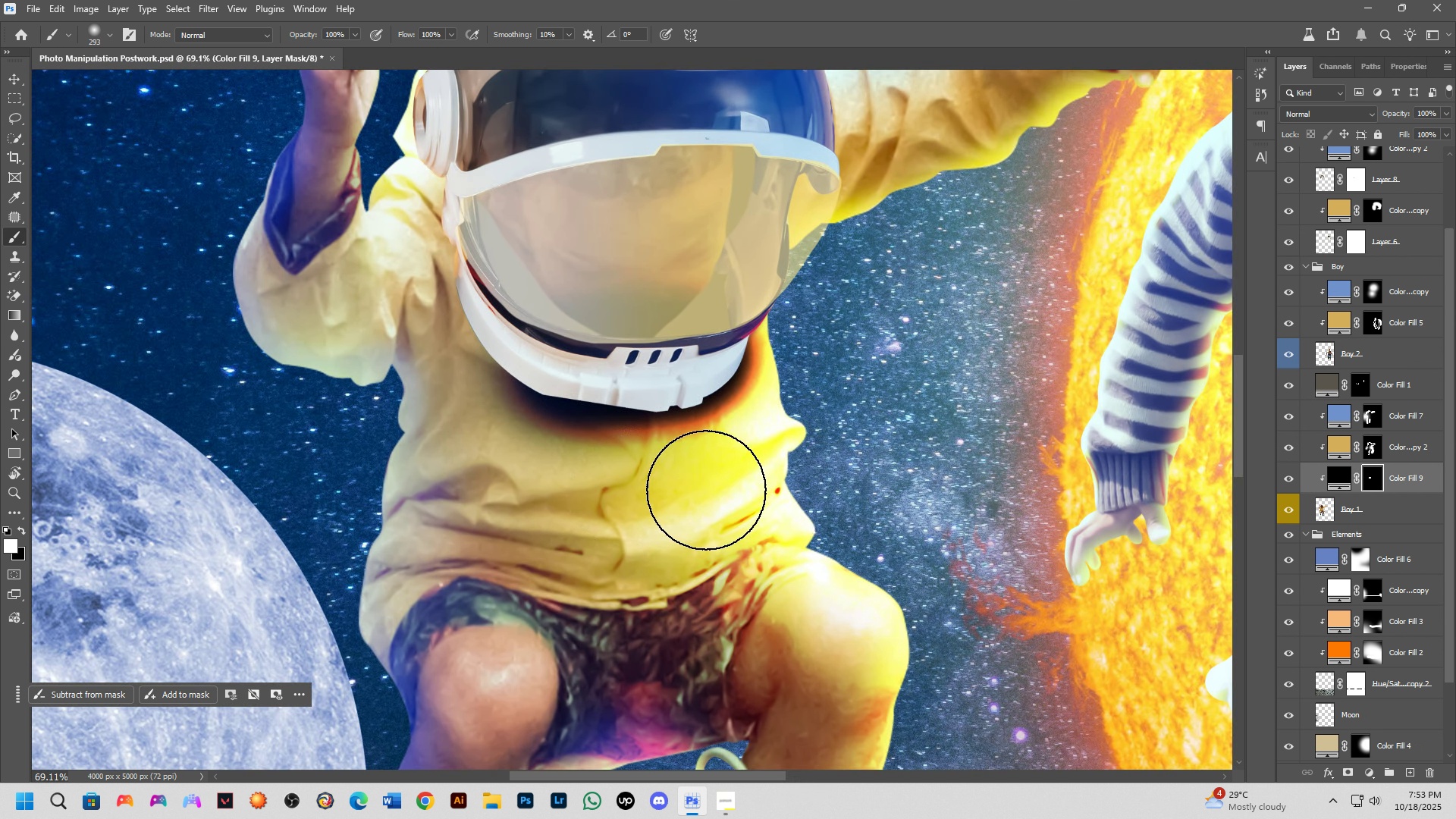 
key(Control+ControlLeft)
 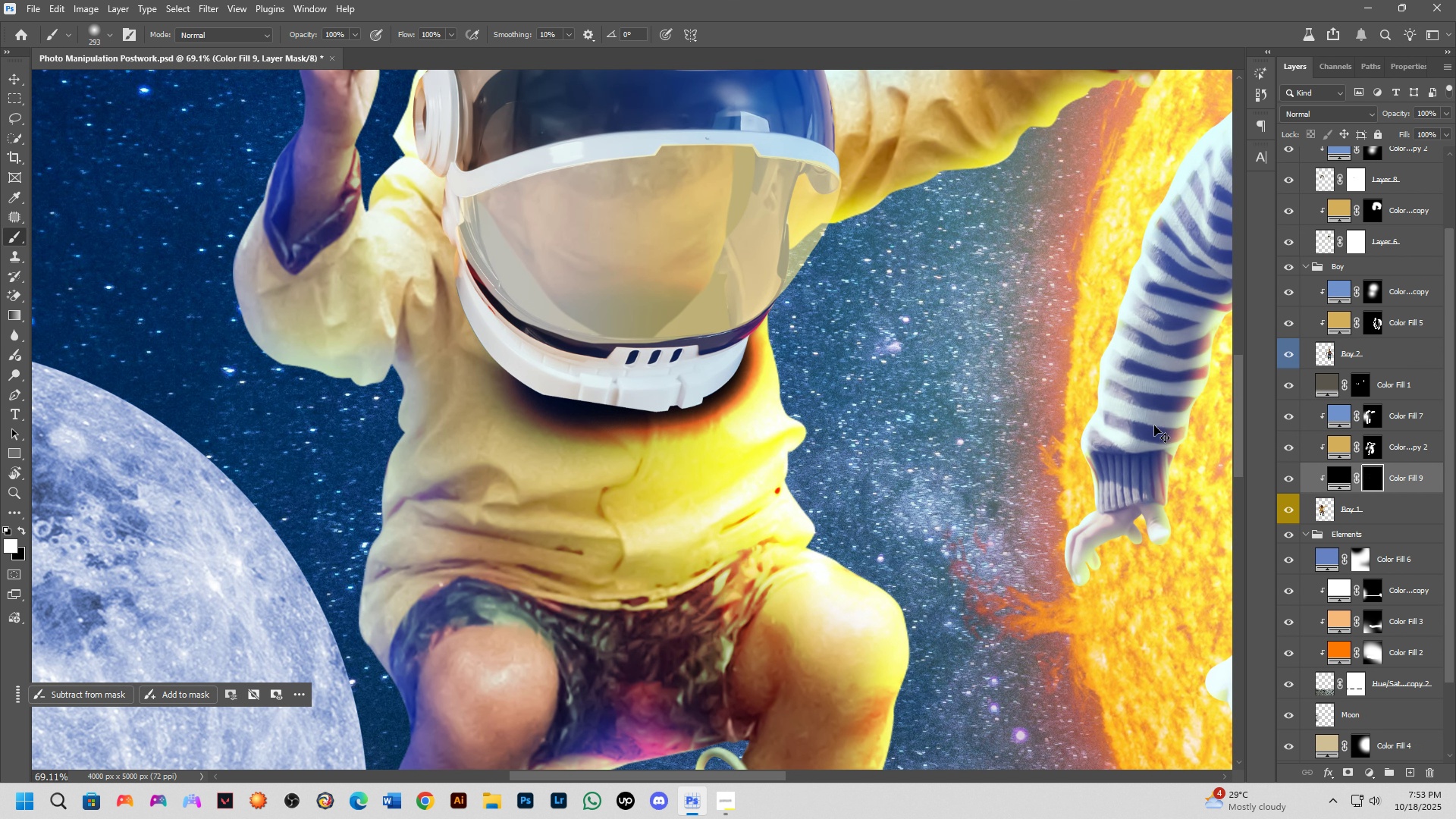 
key(Control+Z)
 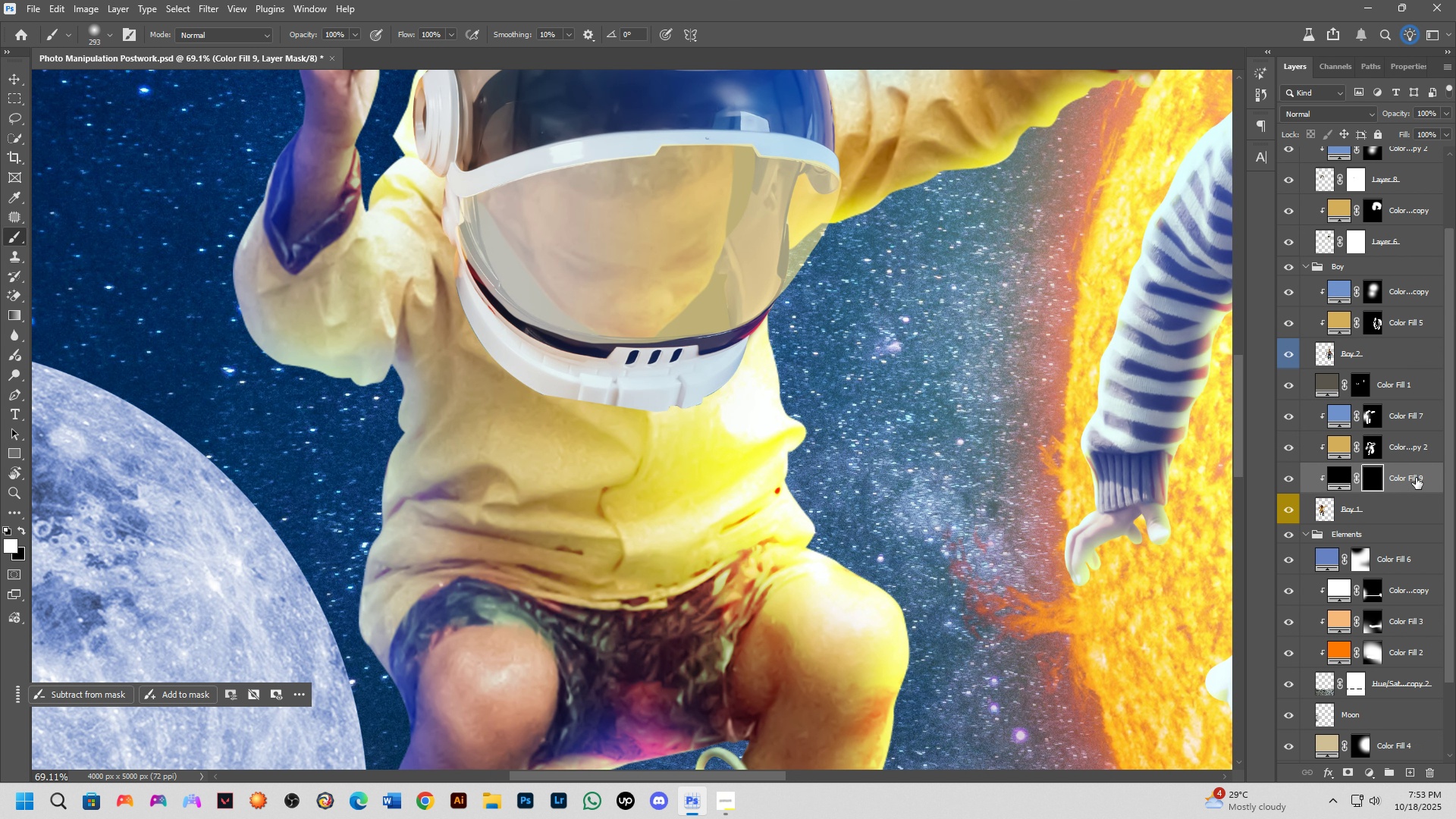 
left_click_drag(start_coordinate=[1418, 475], to_coordinate=[1404, 400])
 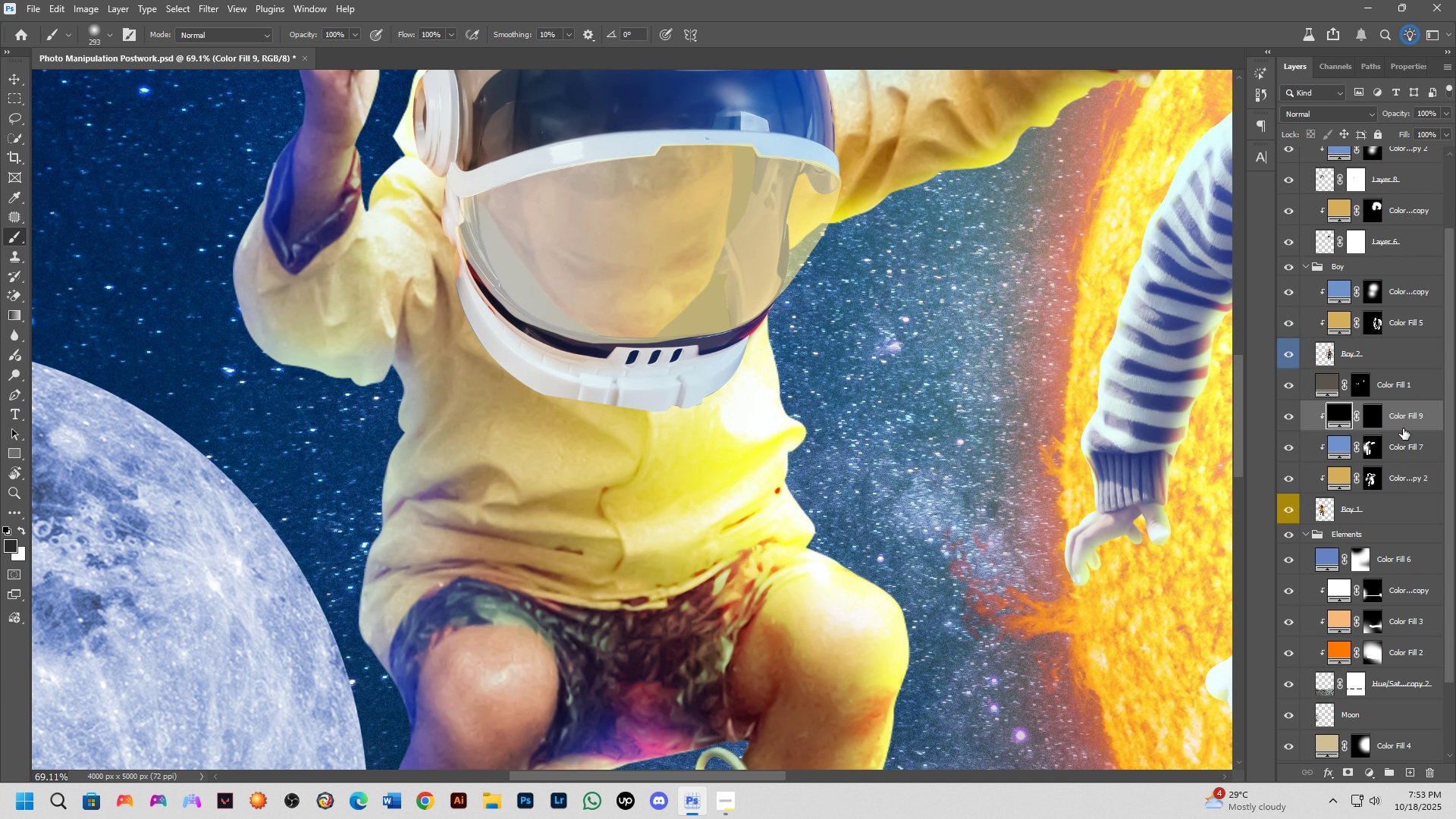 
hold_key(key=AltLeft, duration=0.36)
 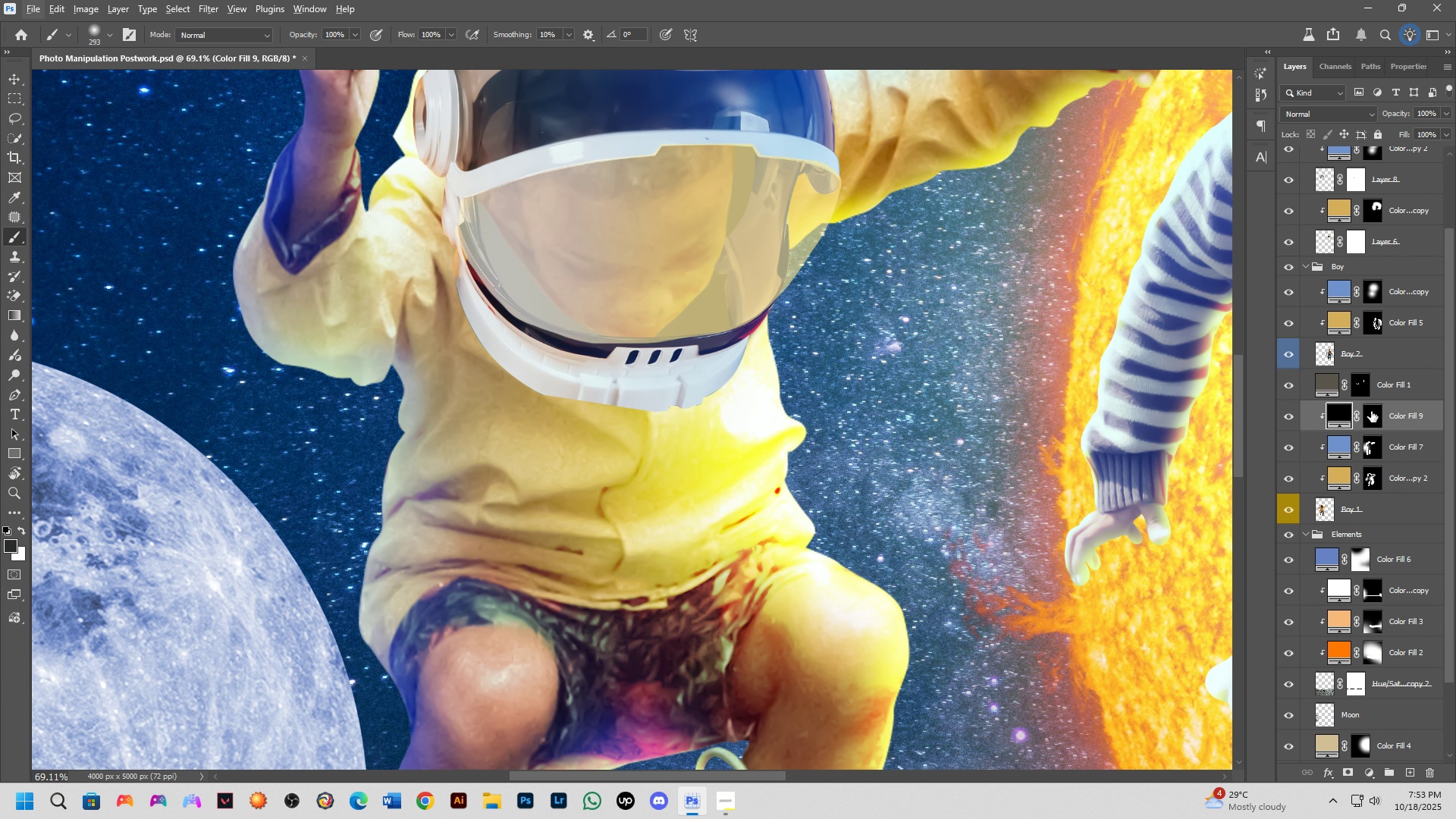 
left_click([1371, 411])
 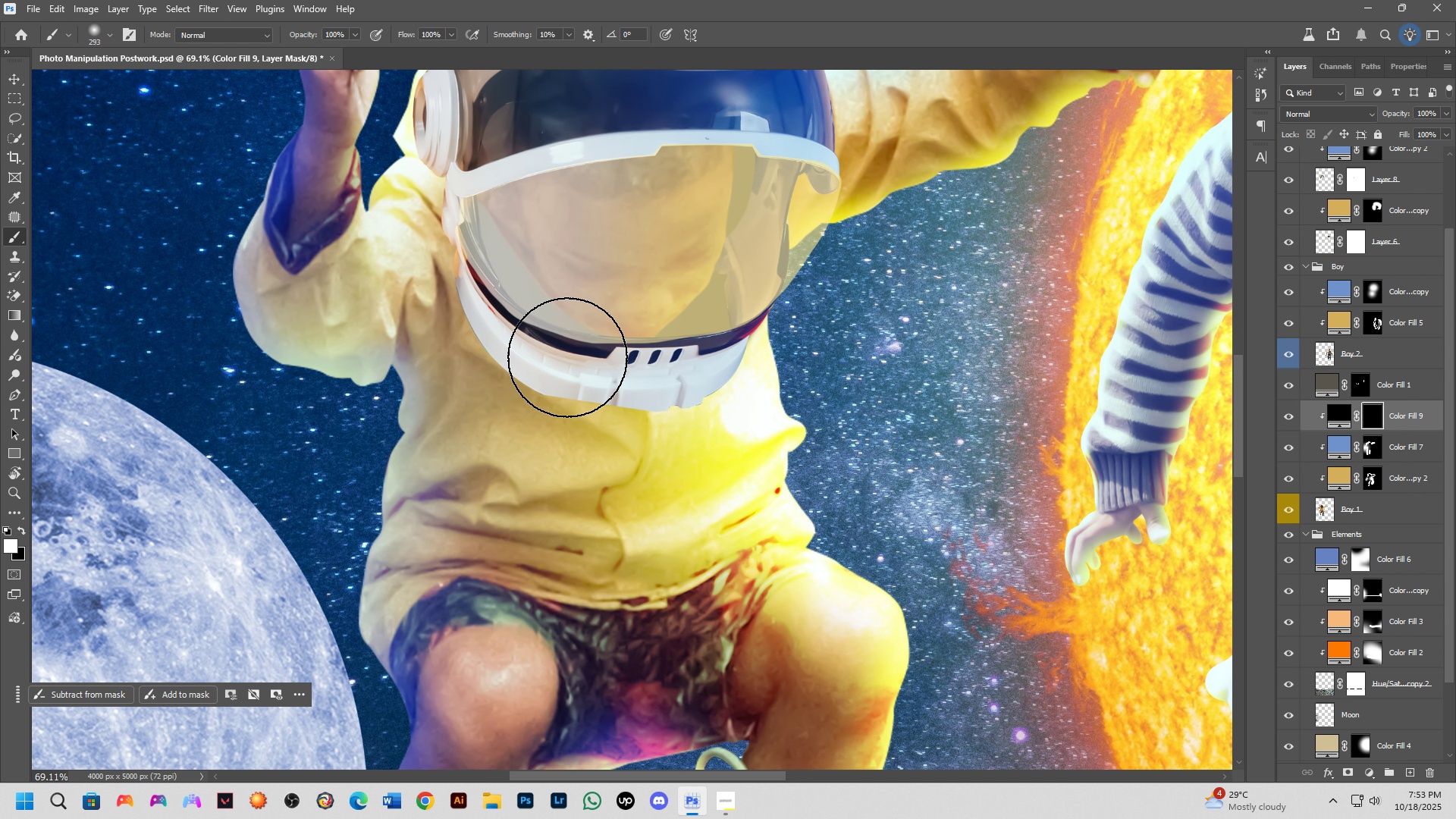 
left_click_drag(start_coordinate=[535, 350], to_coordinate=[667, 356])
 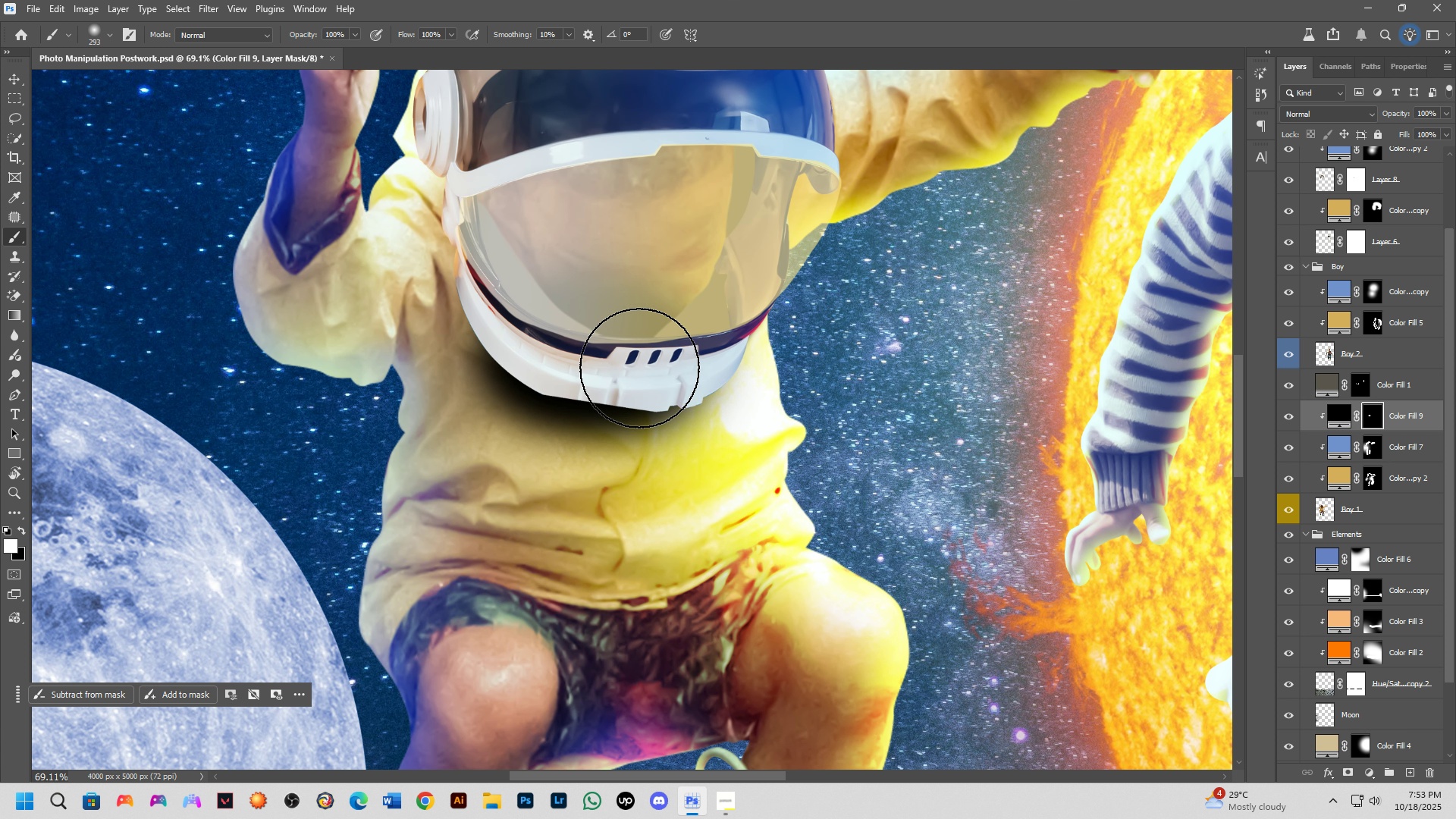 
key(Control+ControlLeft)
 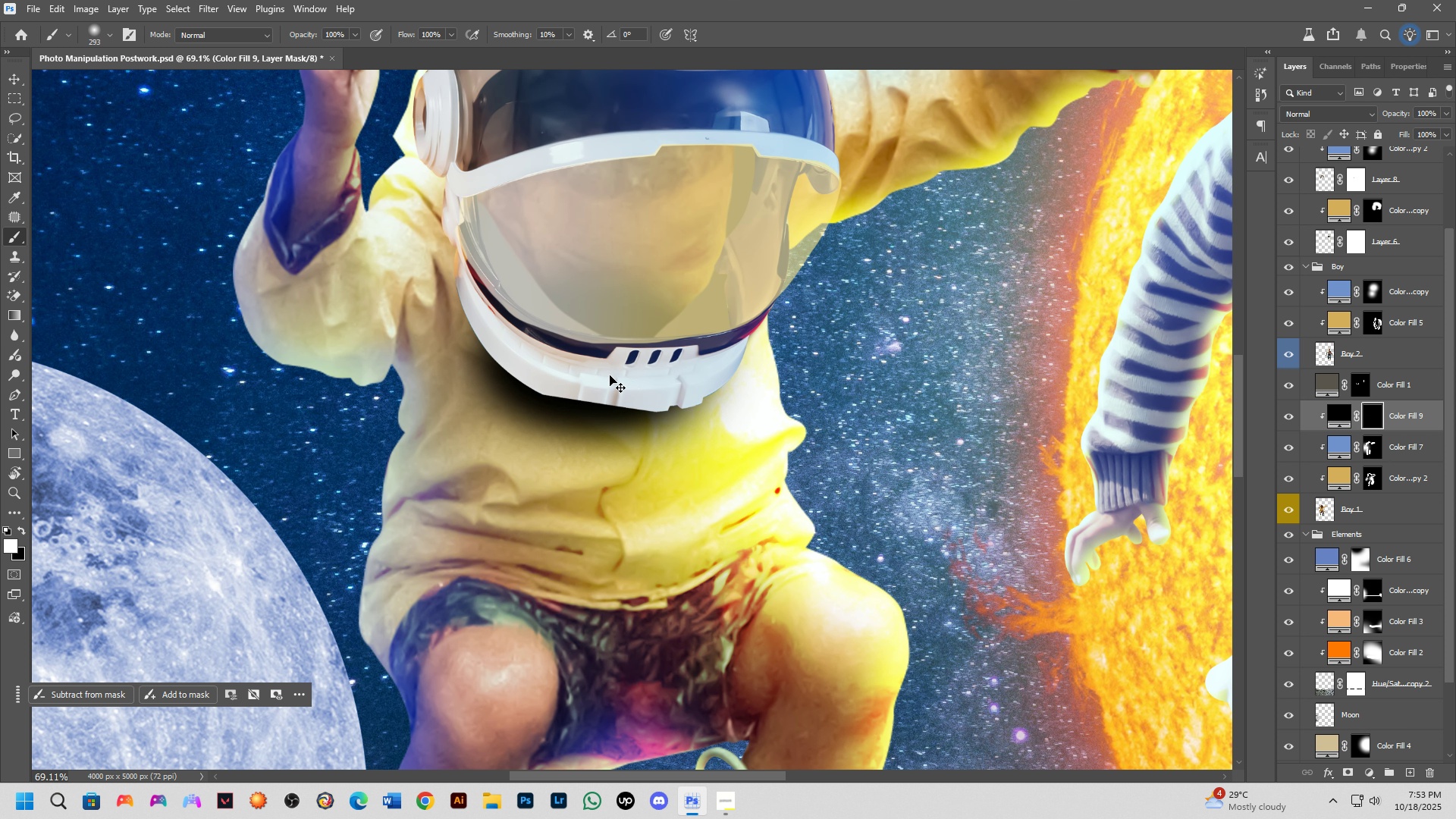 
key(Control+Z)
 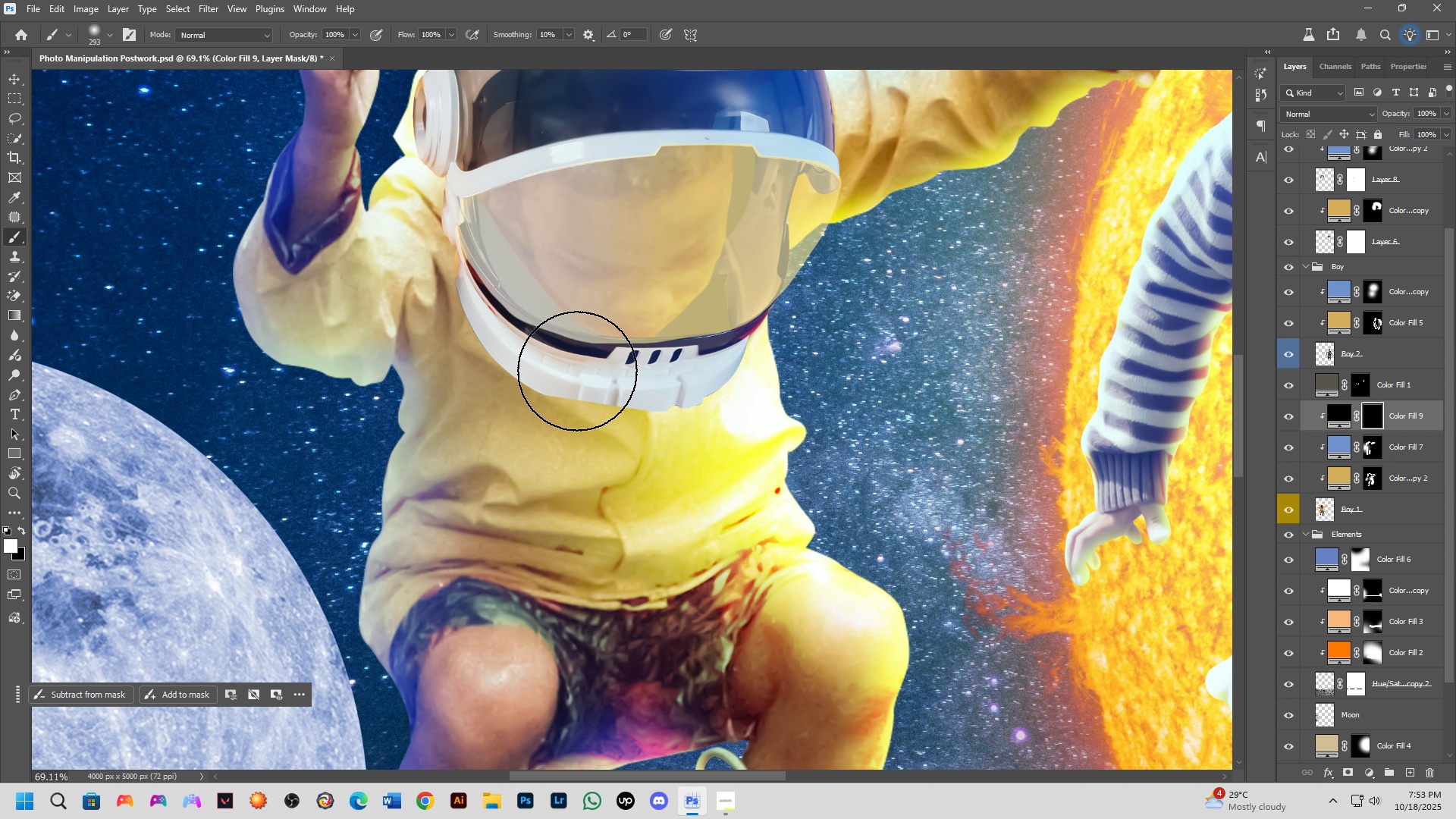 
key(Alt+AltLeft)
 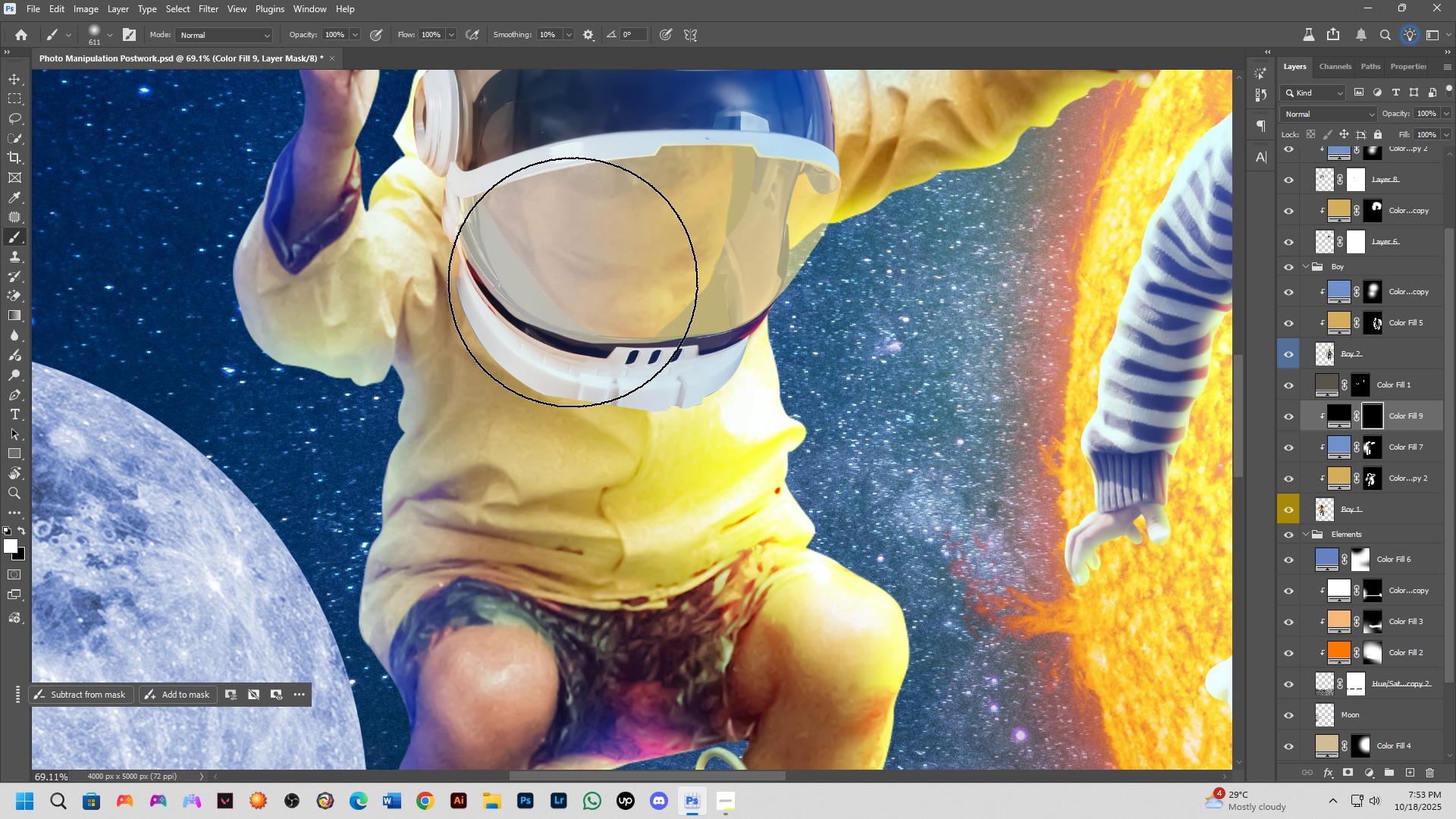 
left_click([572, 279])
 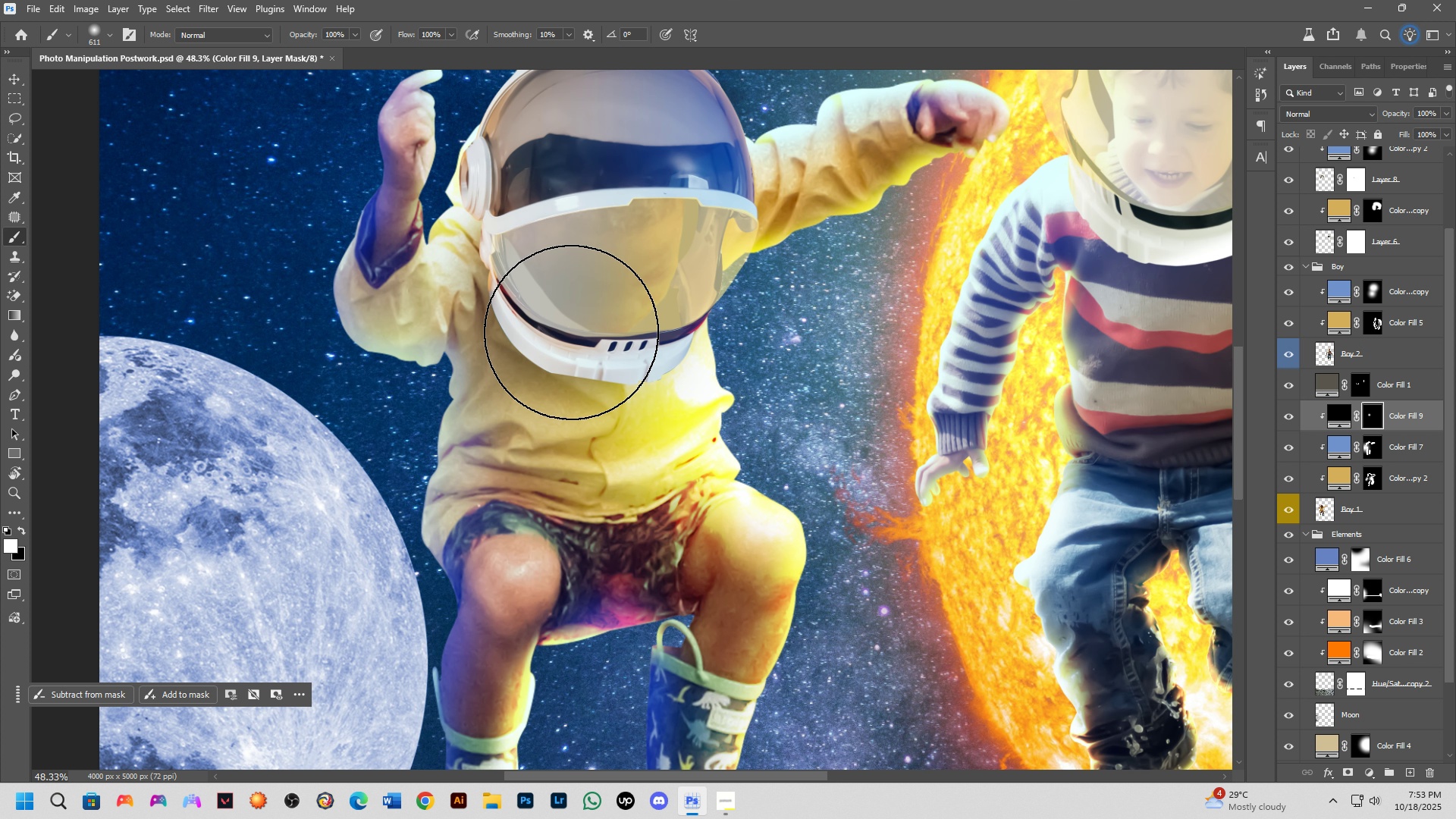 
scroll: coordinate [570, 328], scroll_direction: down, amount: 4.0
 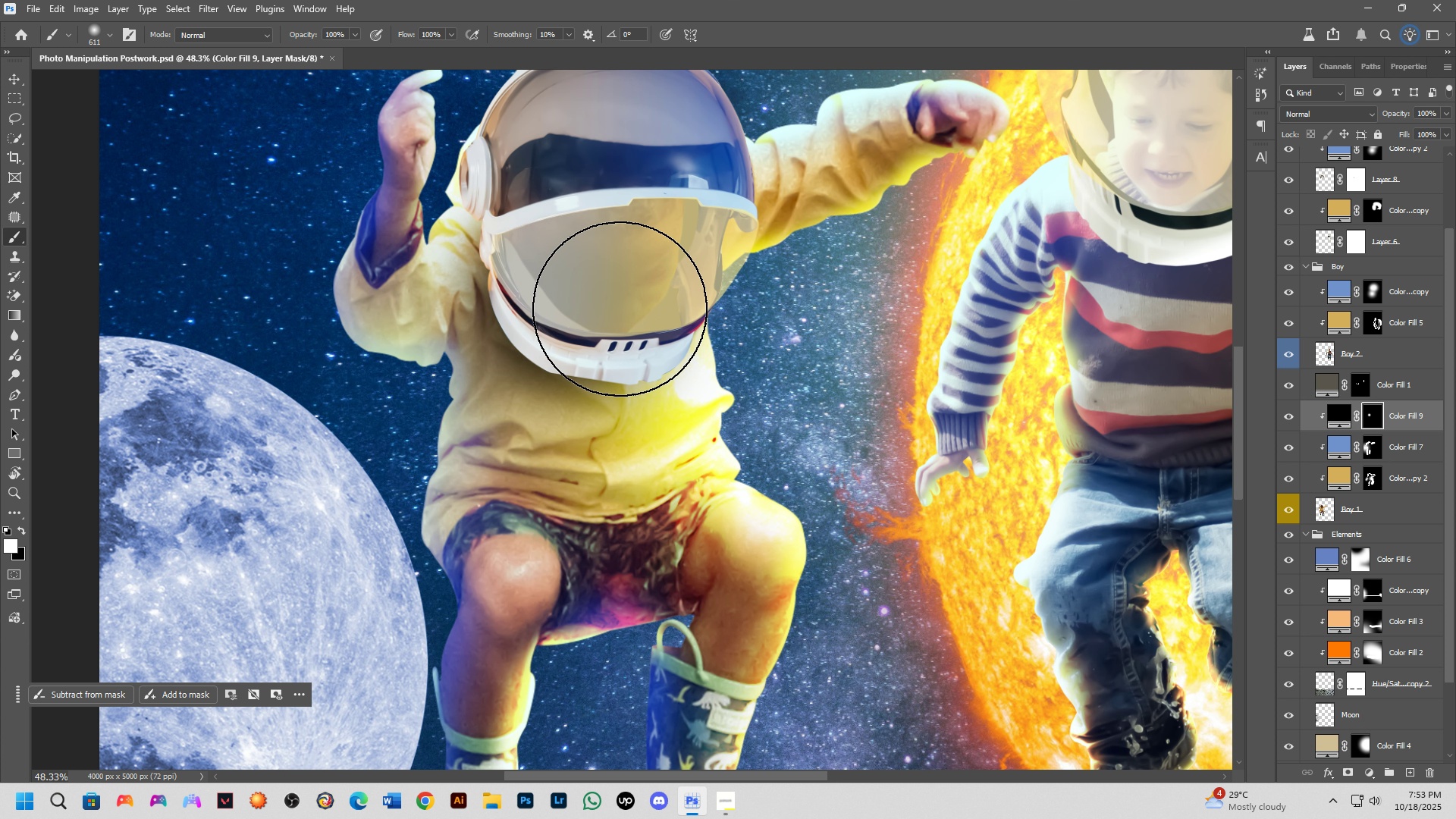 
double_click([639, 311])
 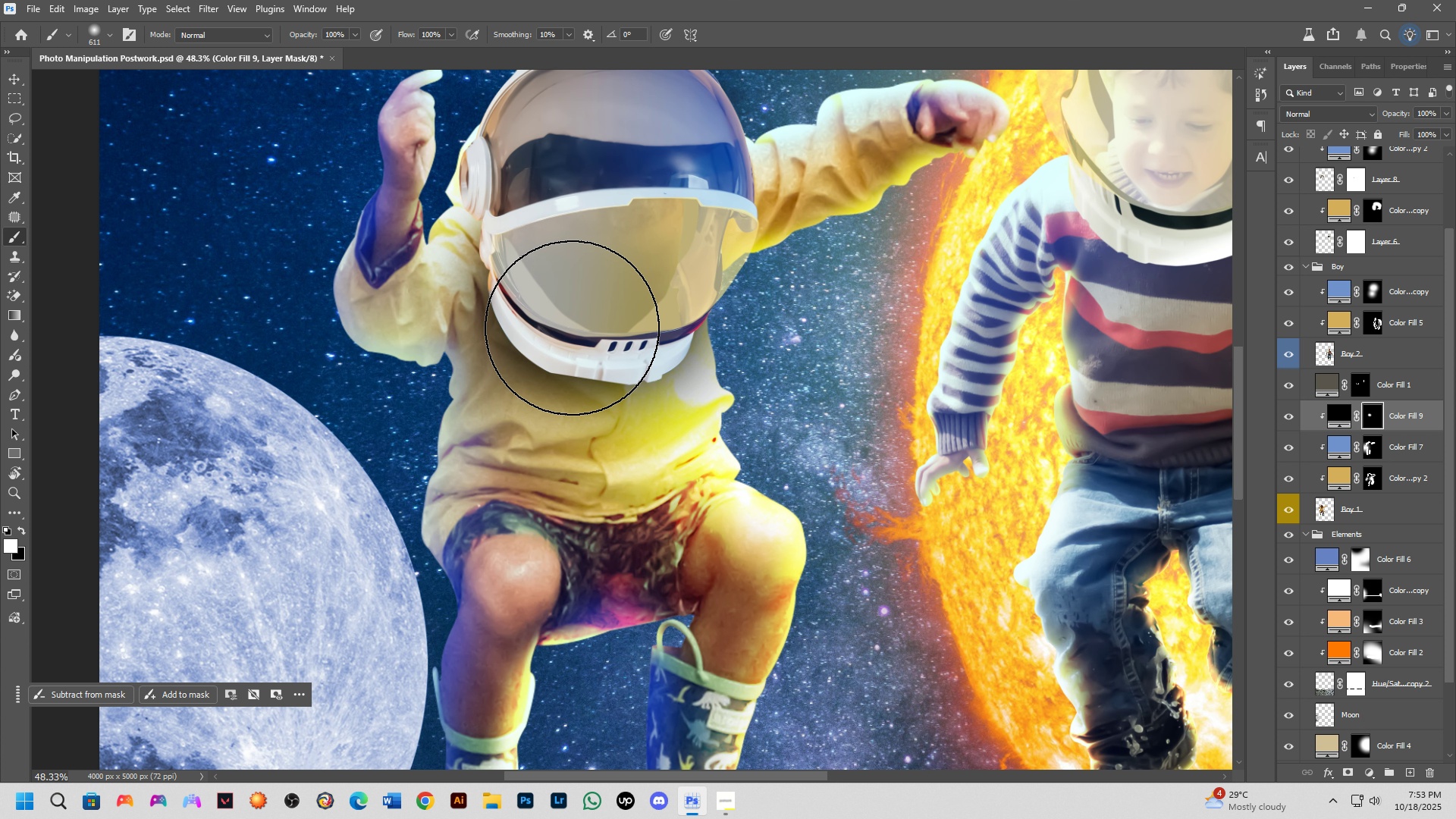 
left_click([570, 320])
 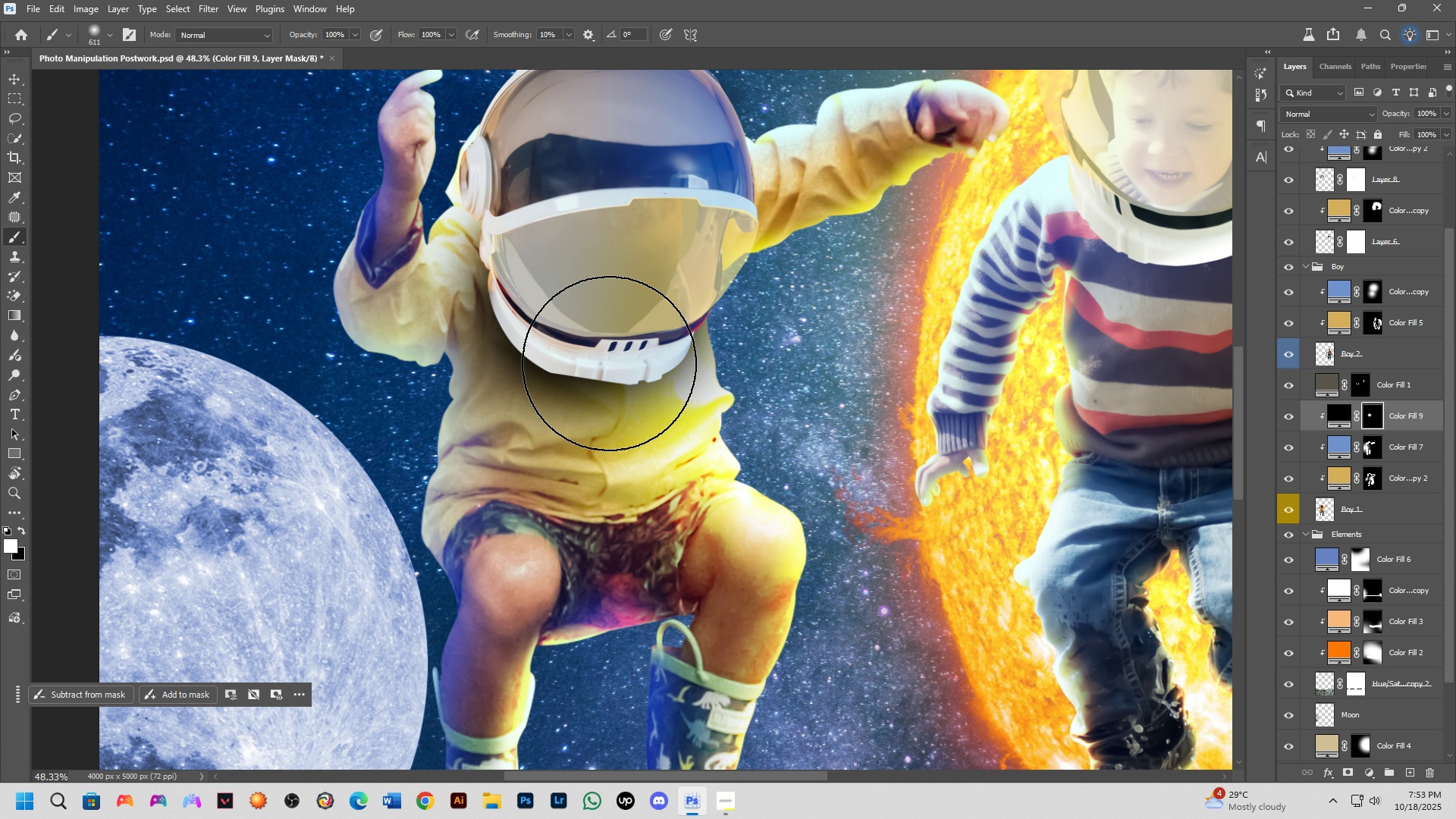 
scroll: coordinate [623, 400], scroll_direction: down, amount: 5.0
 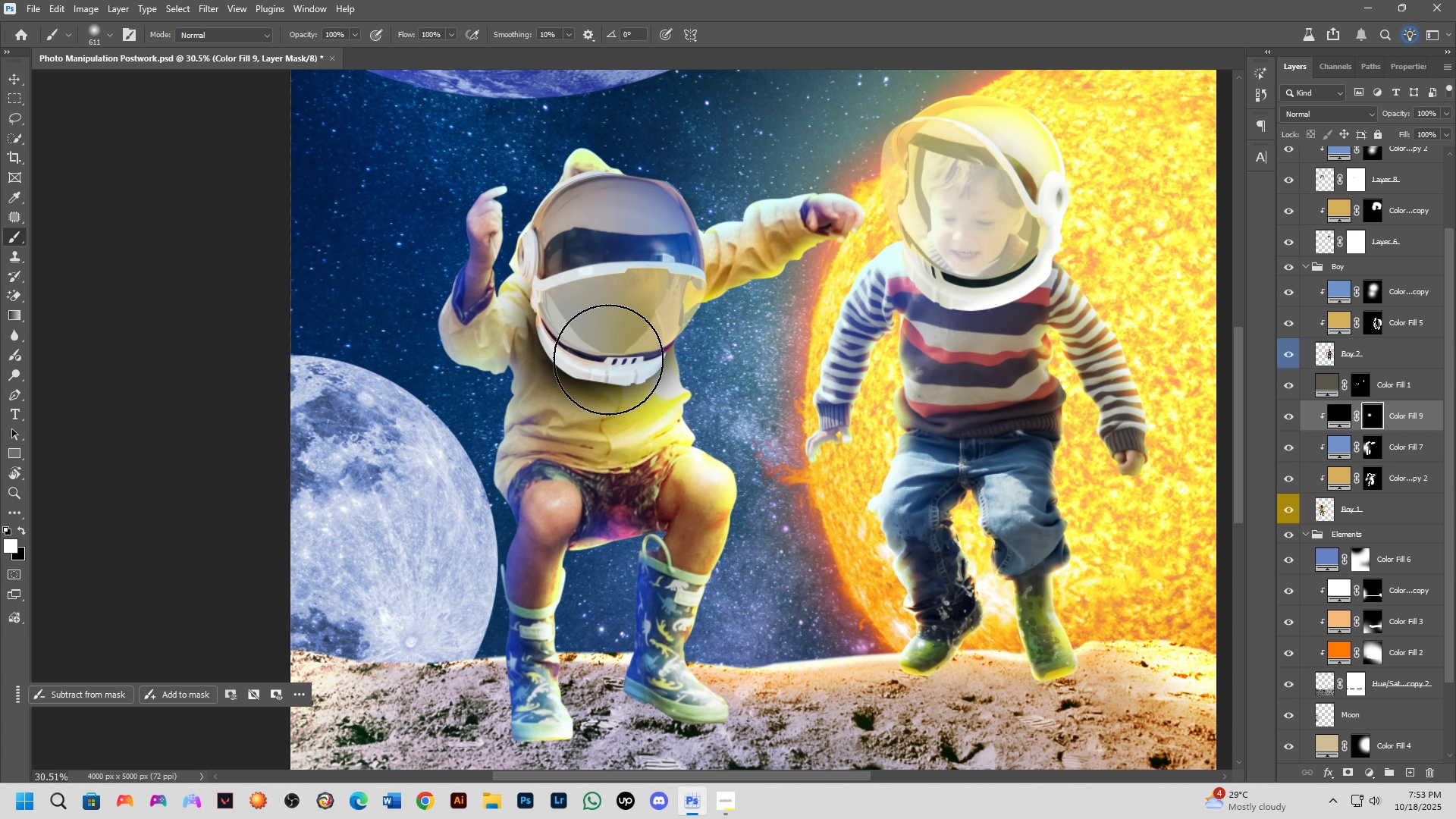 
scroll: coordinate [608, 359], scroll_direction: up, amount: 6.0
 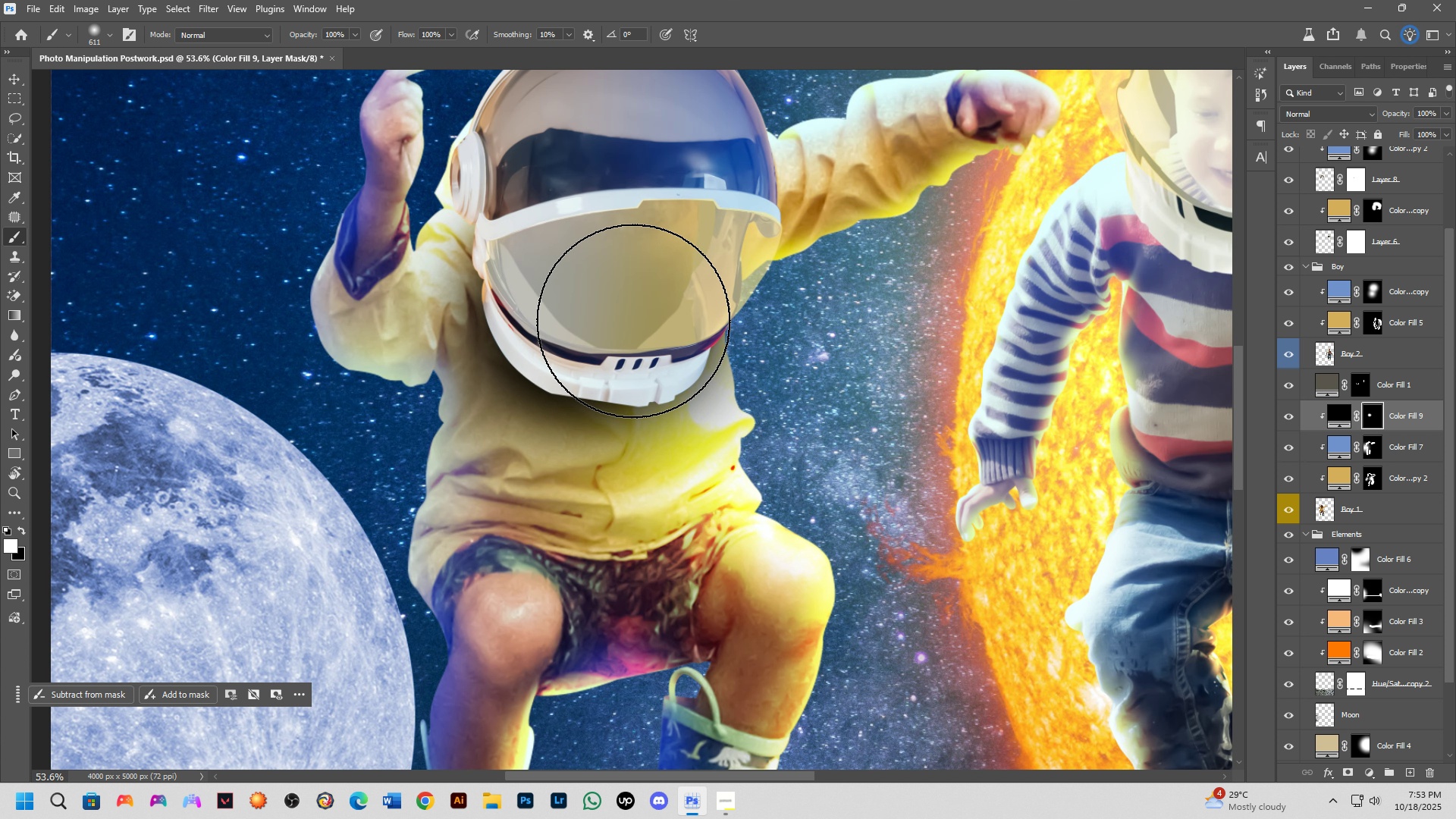 
left_click([633, 321])
 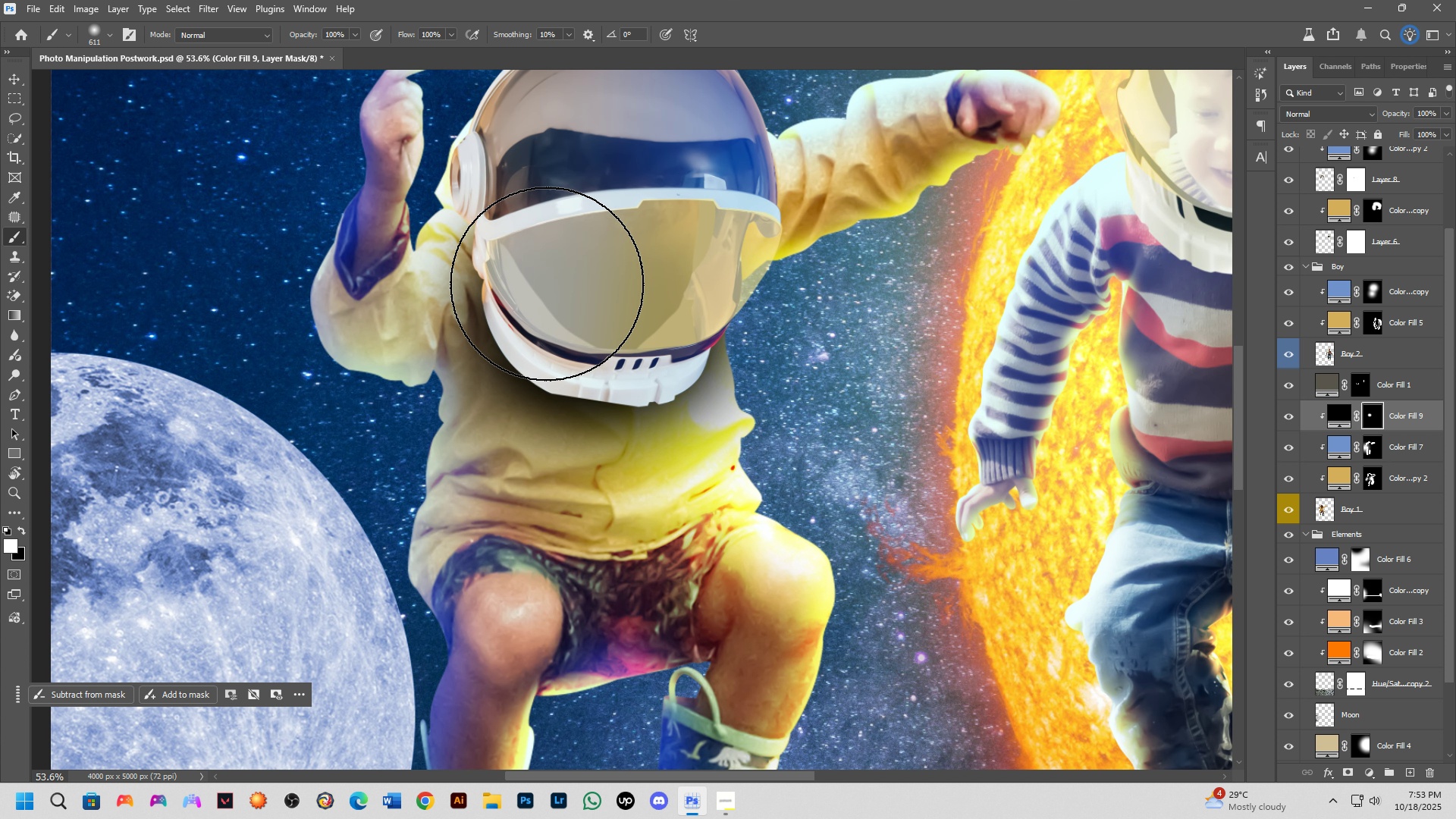 
left_click([547, 284])
 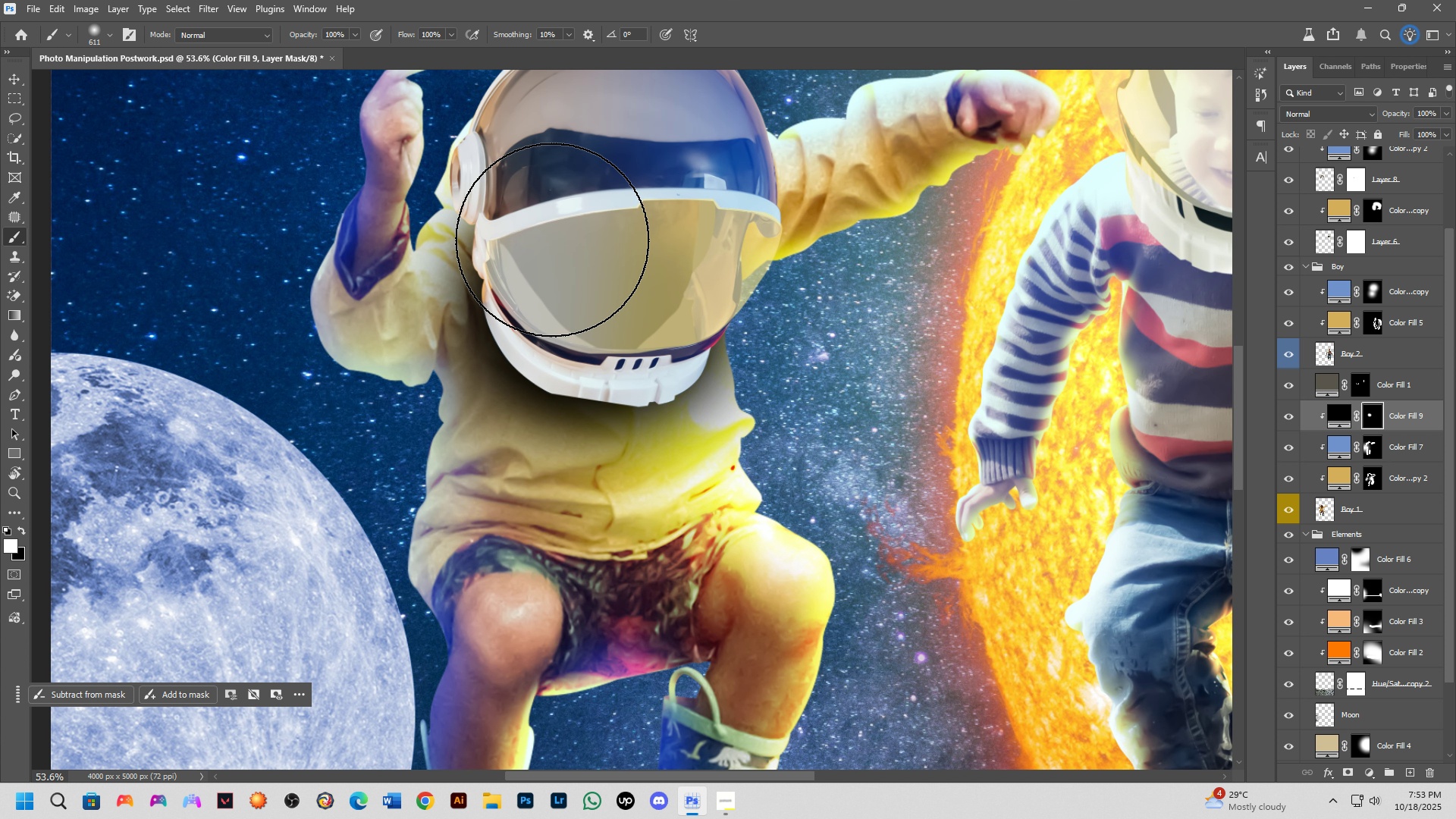 
left_click([555, 234])
 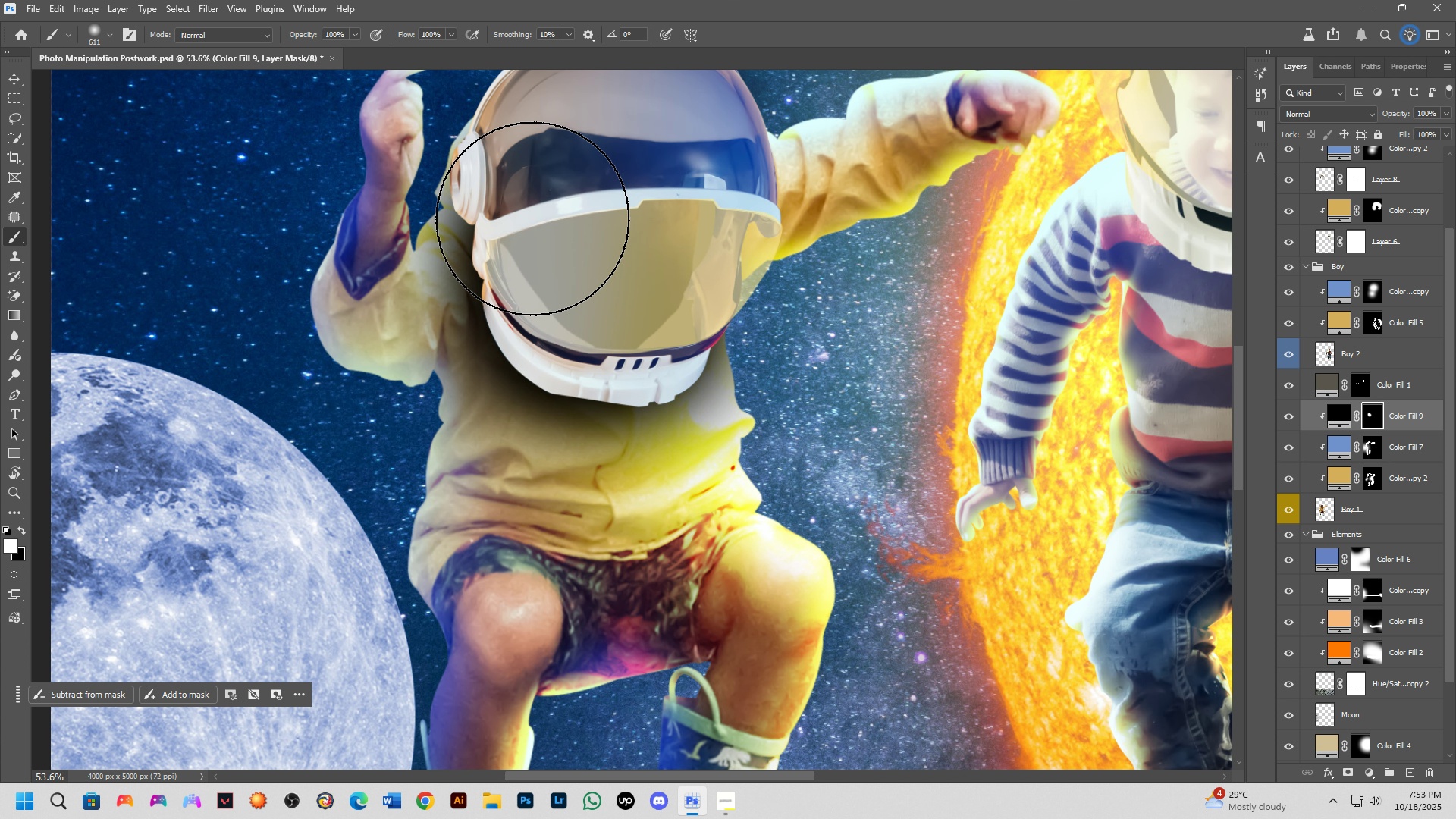 
left_click([531, 215])
 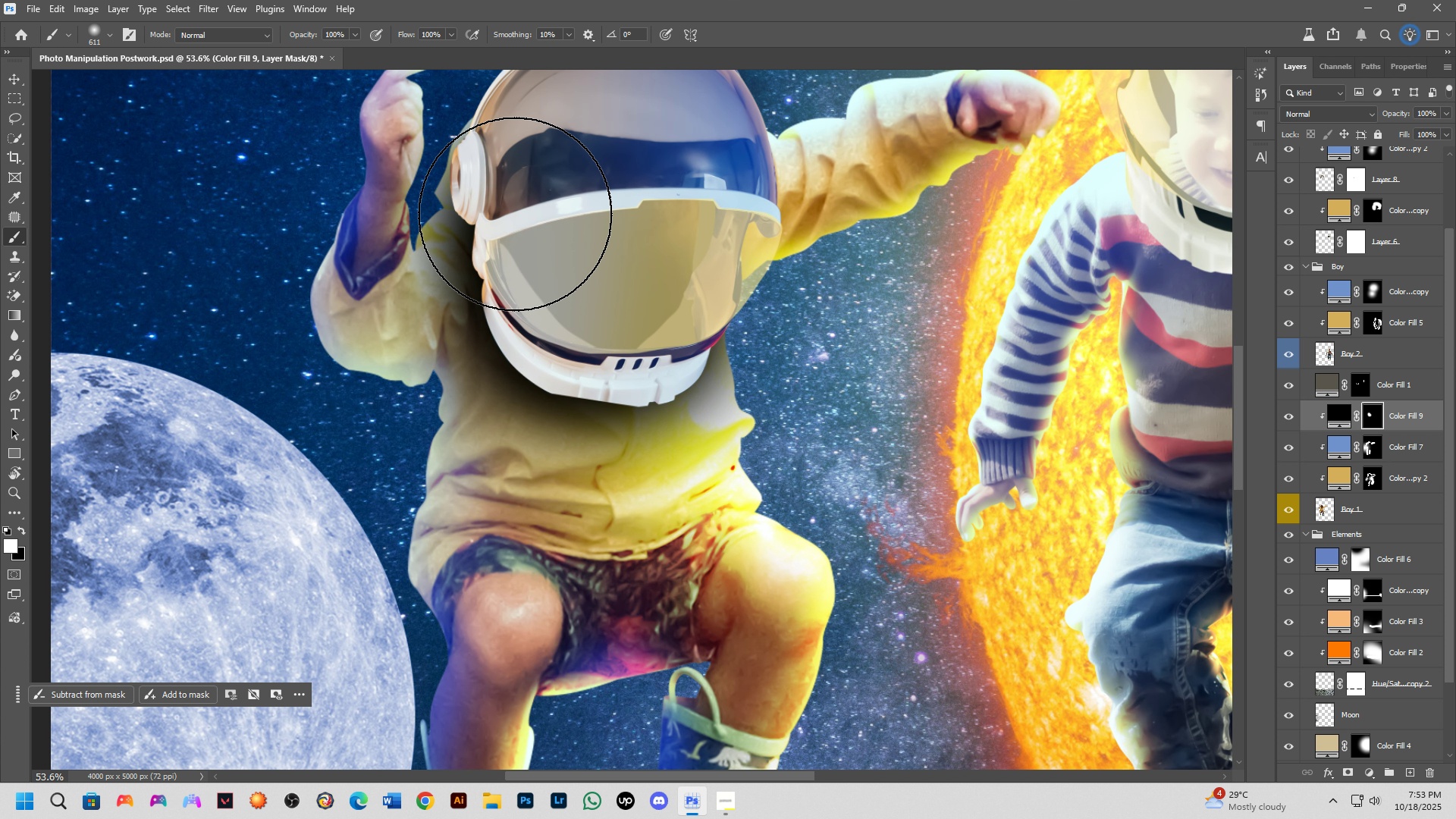 
left_click([515, 214])
 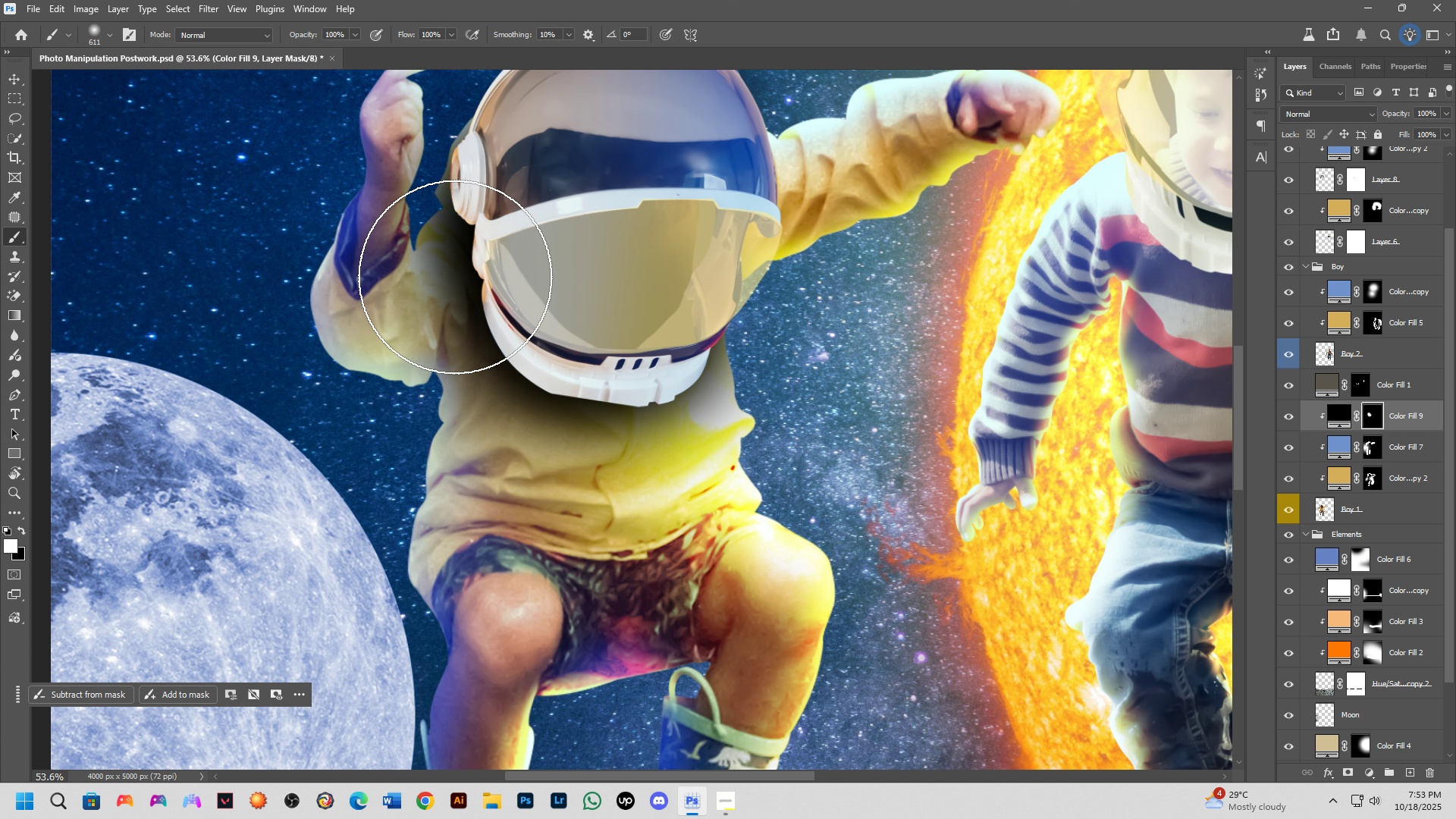 
hold_key(key=AltLeft, duration=0.34)
 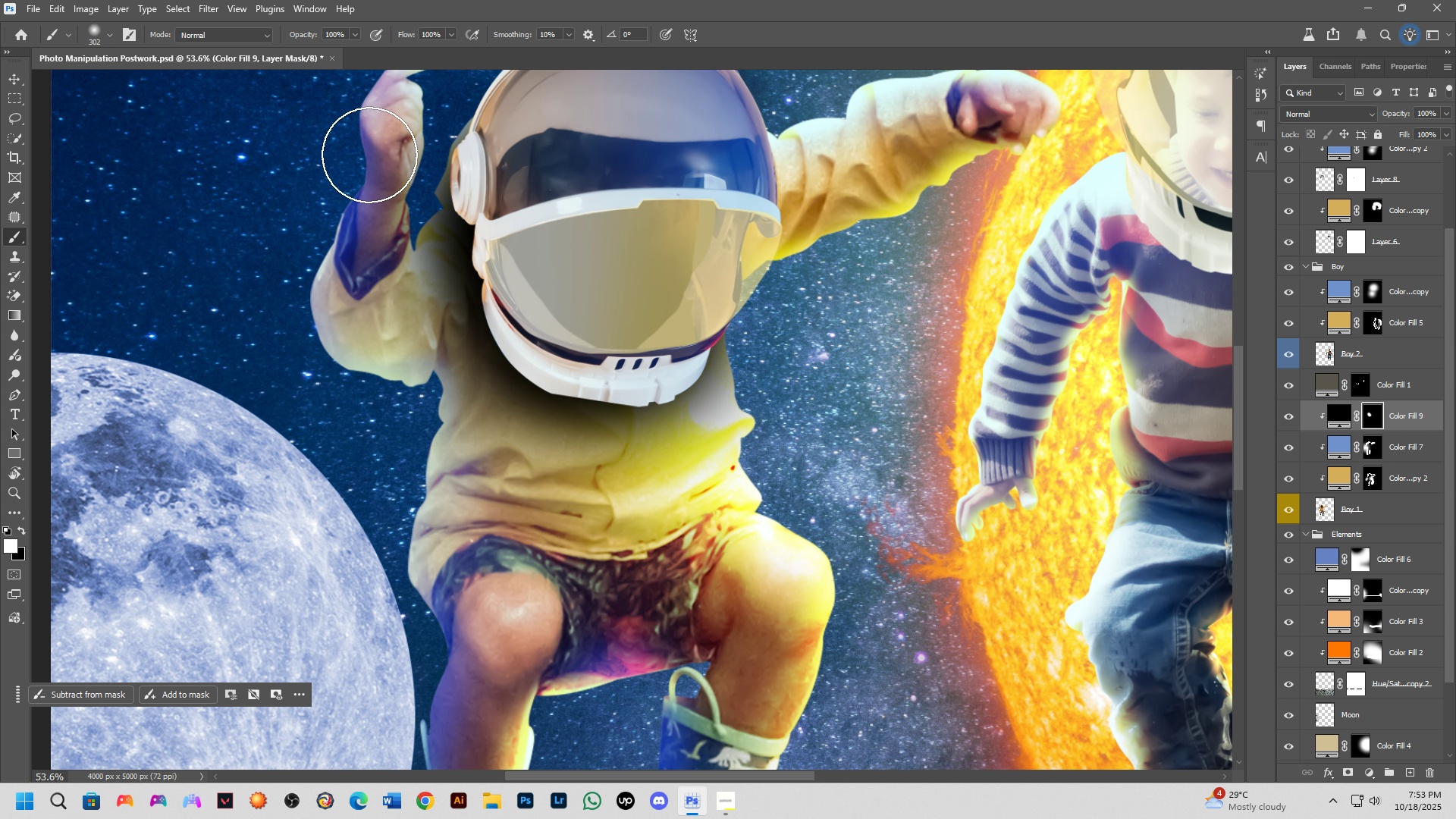 
key(X)
 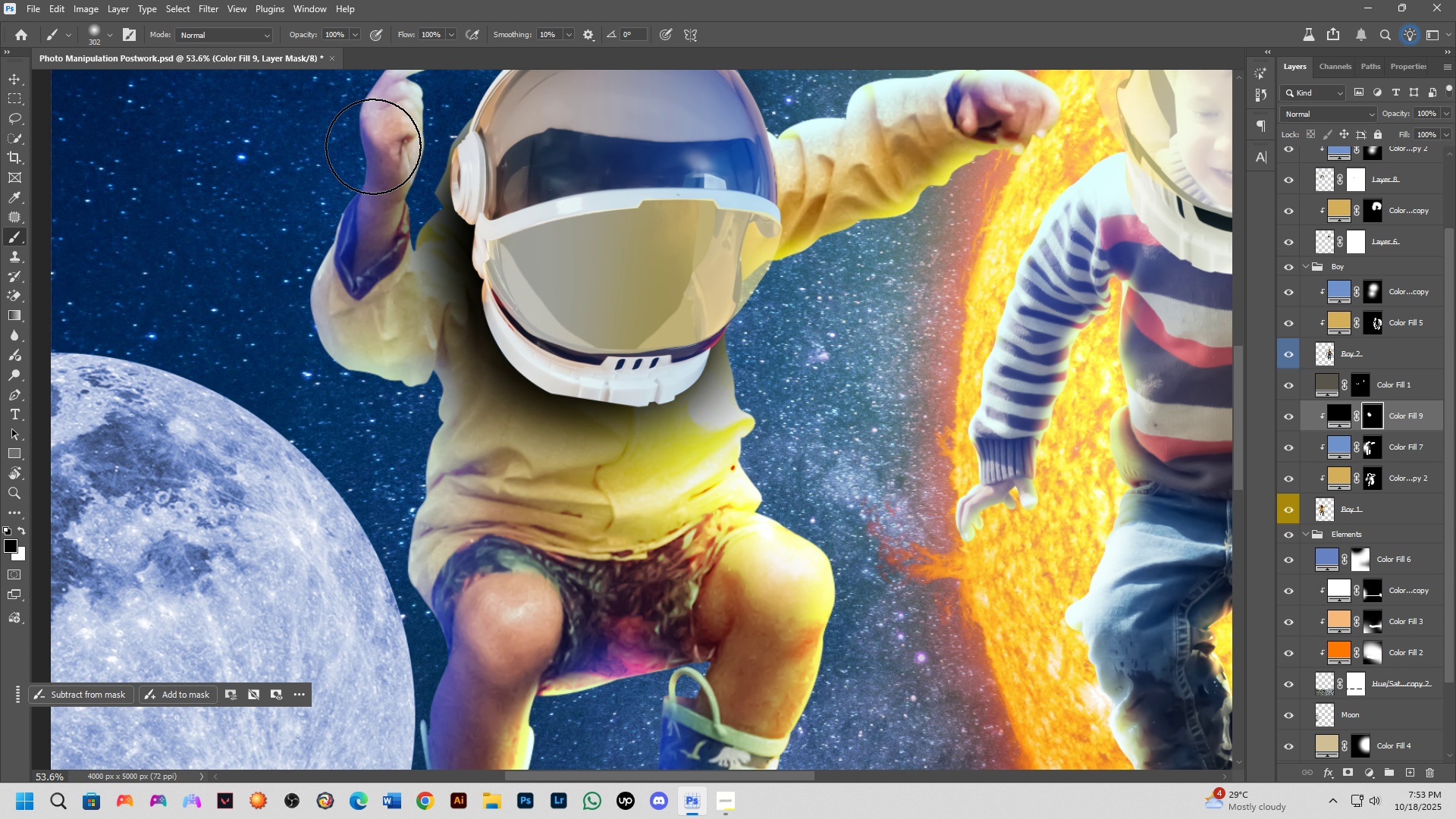 
left_click_drag(start_coordinate=[385, 135], to_coordinate=[394, 359])
 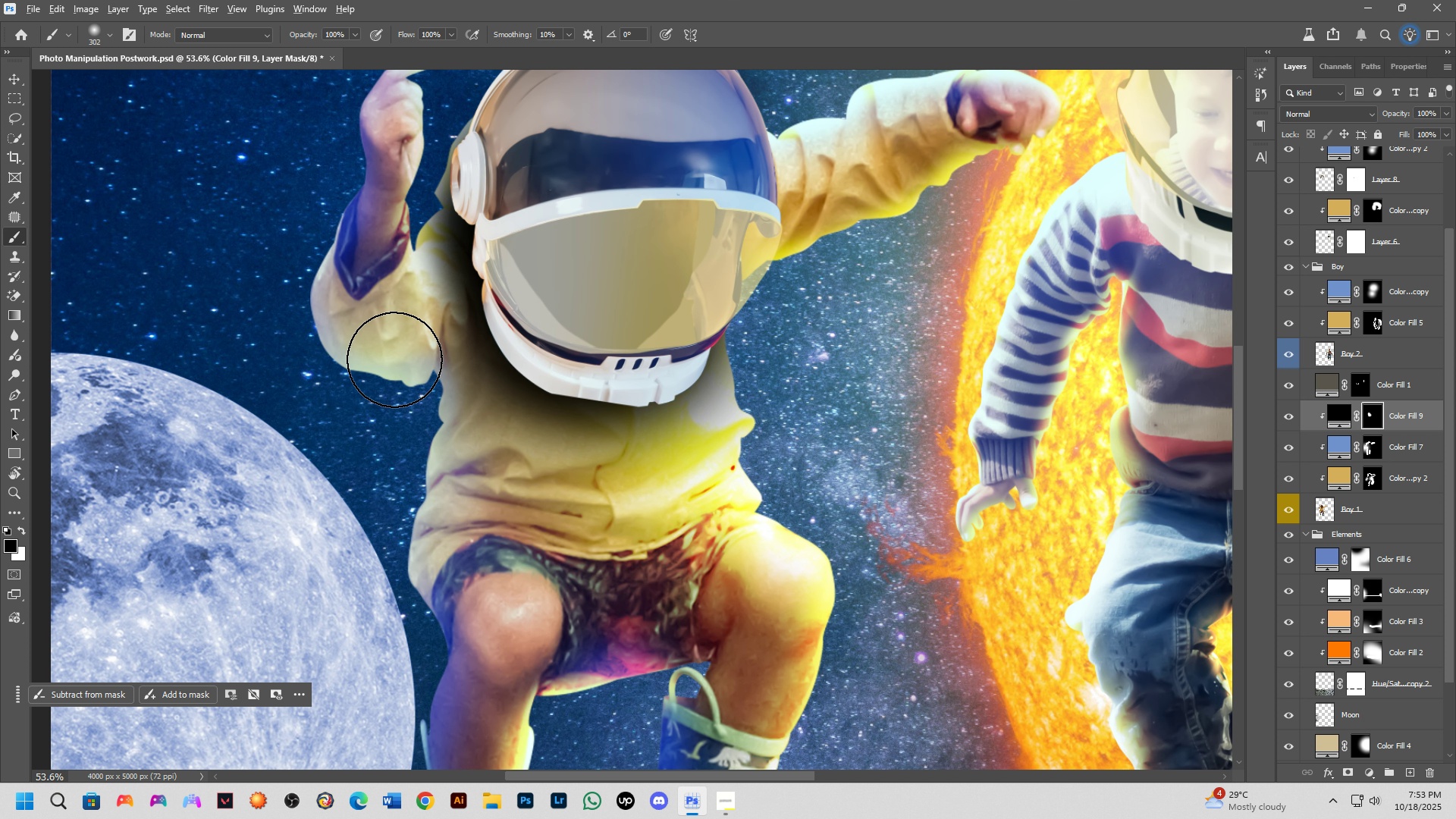 
key(Alt+AltLeft)
 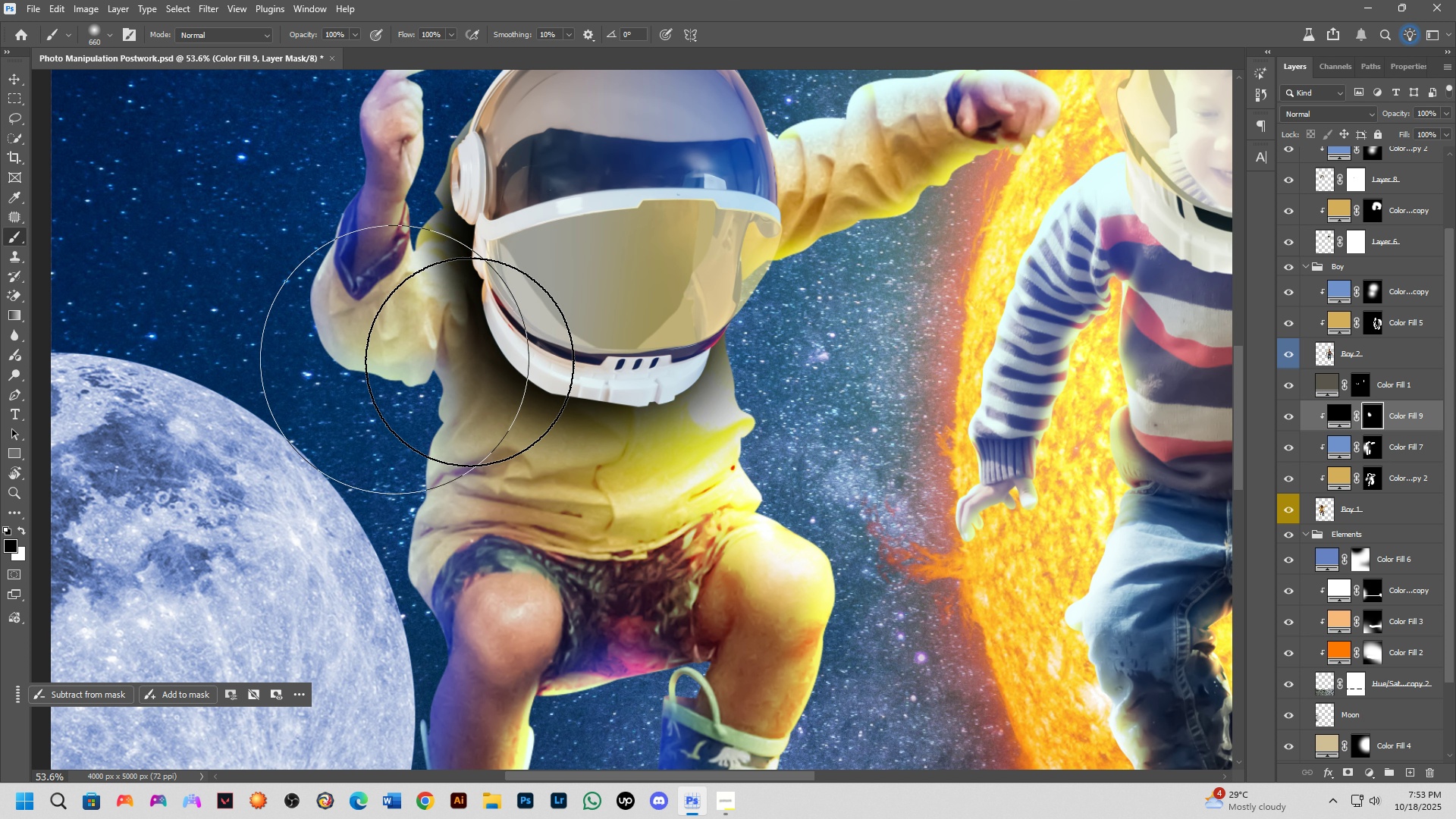 
key(Control+ControlLeft)
 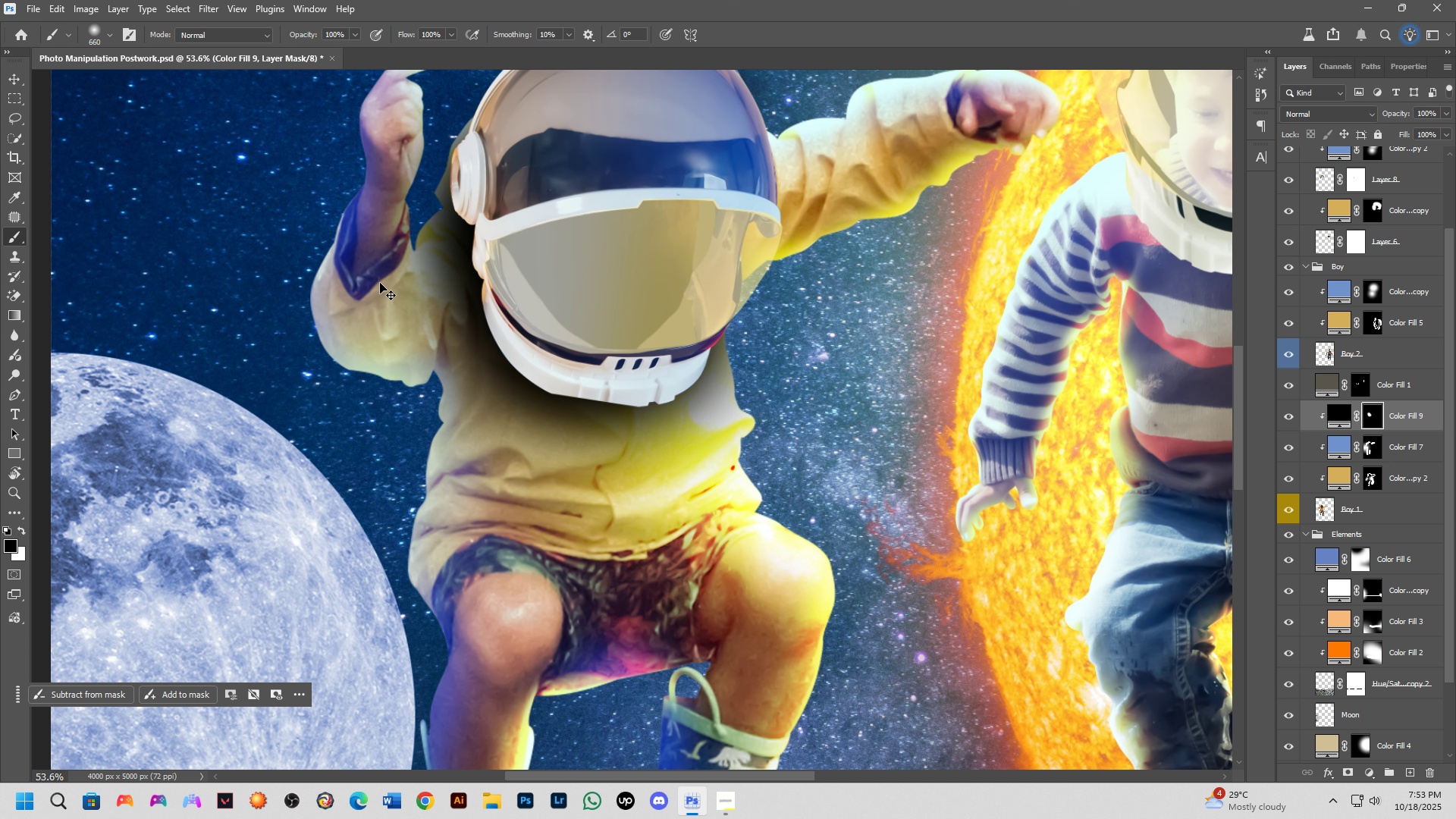 
key(Control+Z)
 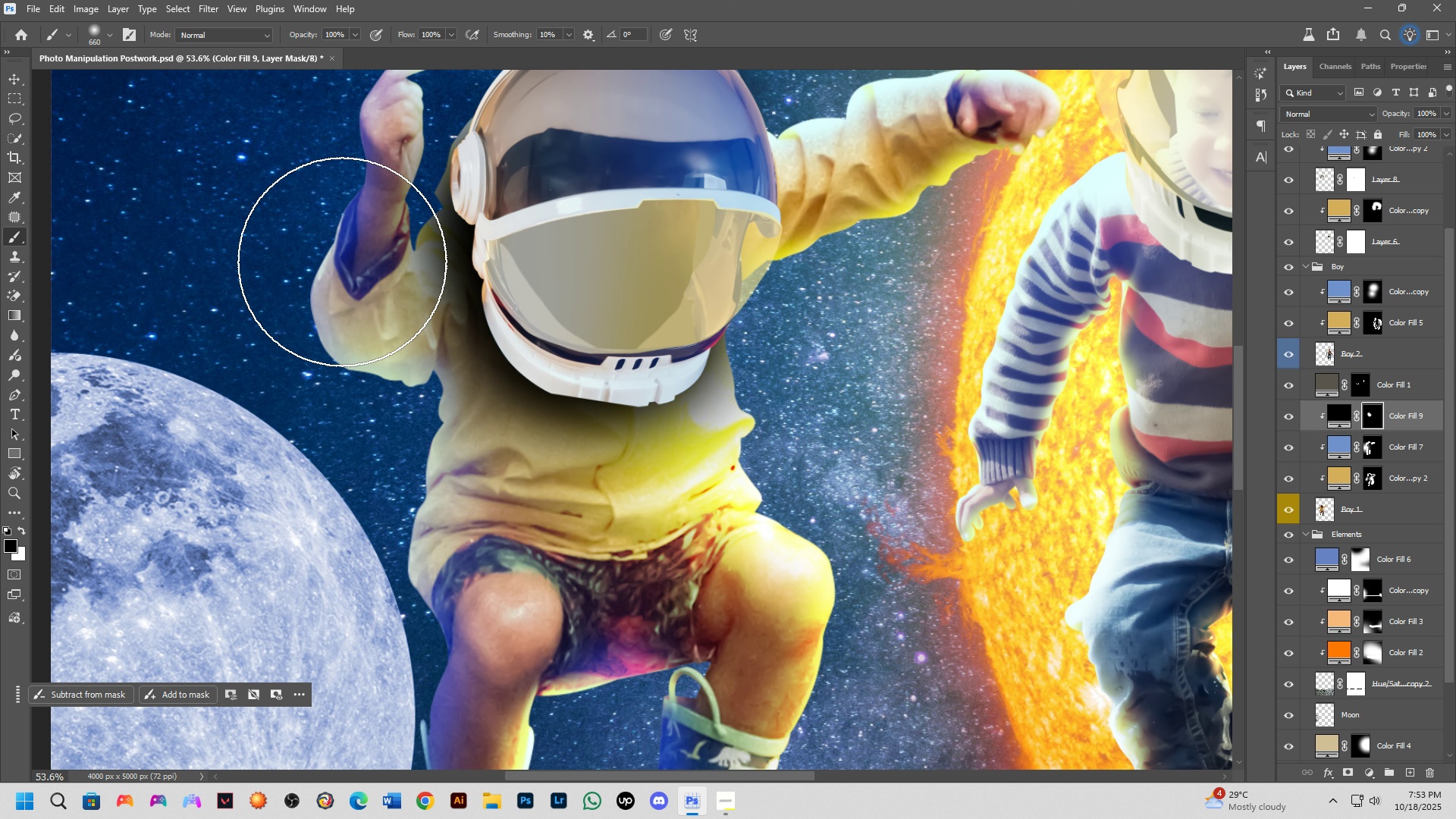 
key(Alt+AltLeft)
 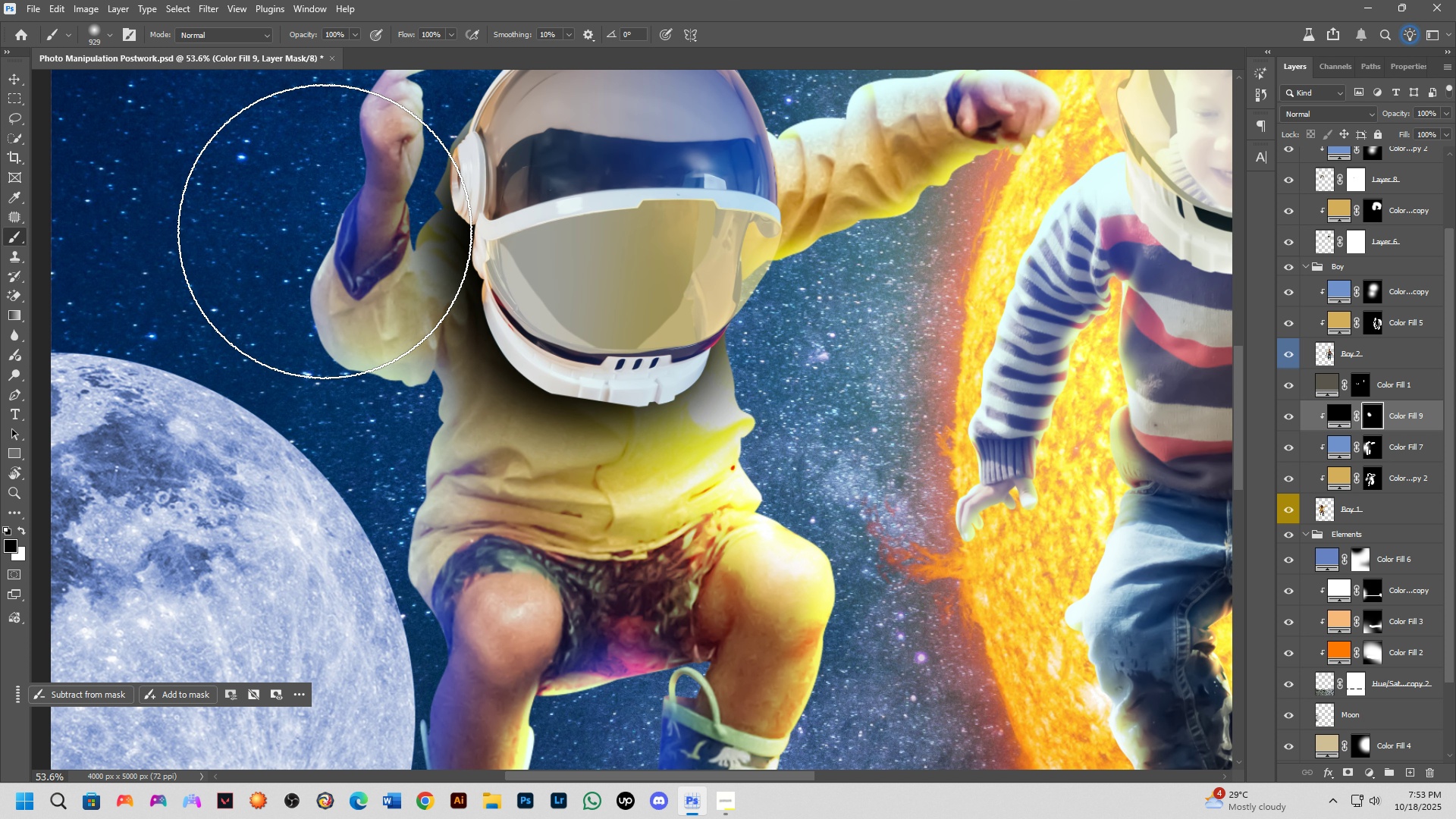 
left_click([325, 230])
 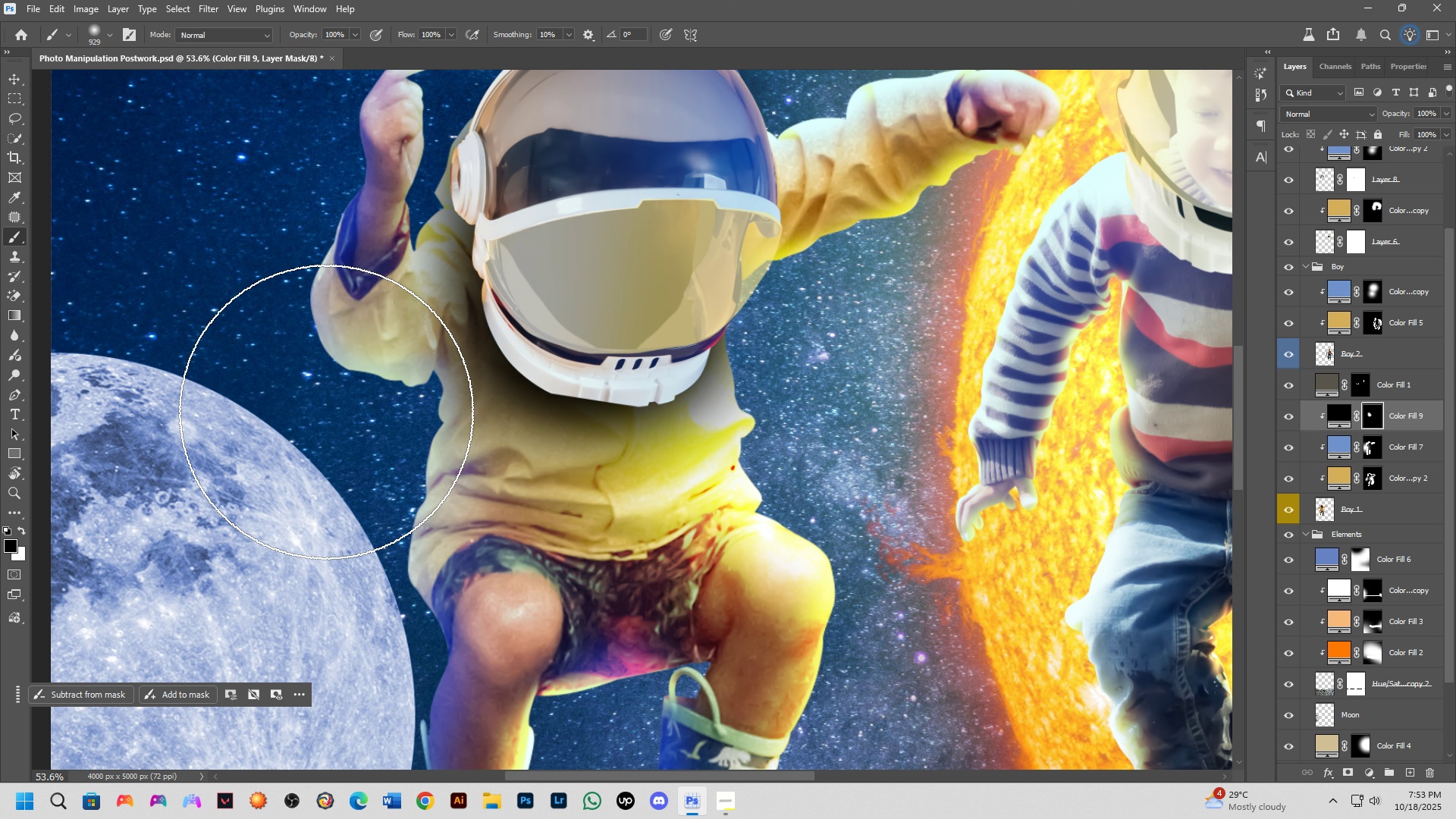 
left_click([336, 438])
 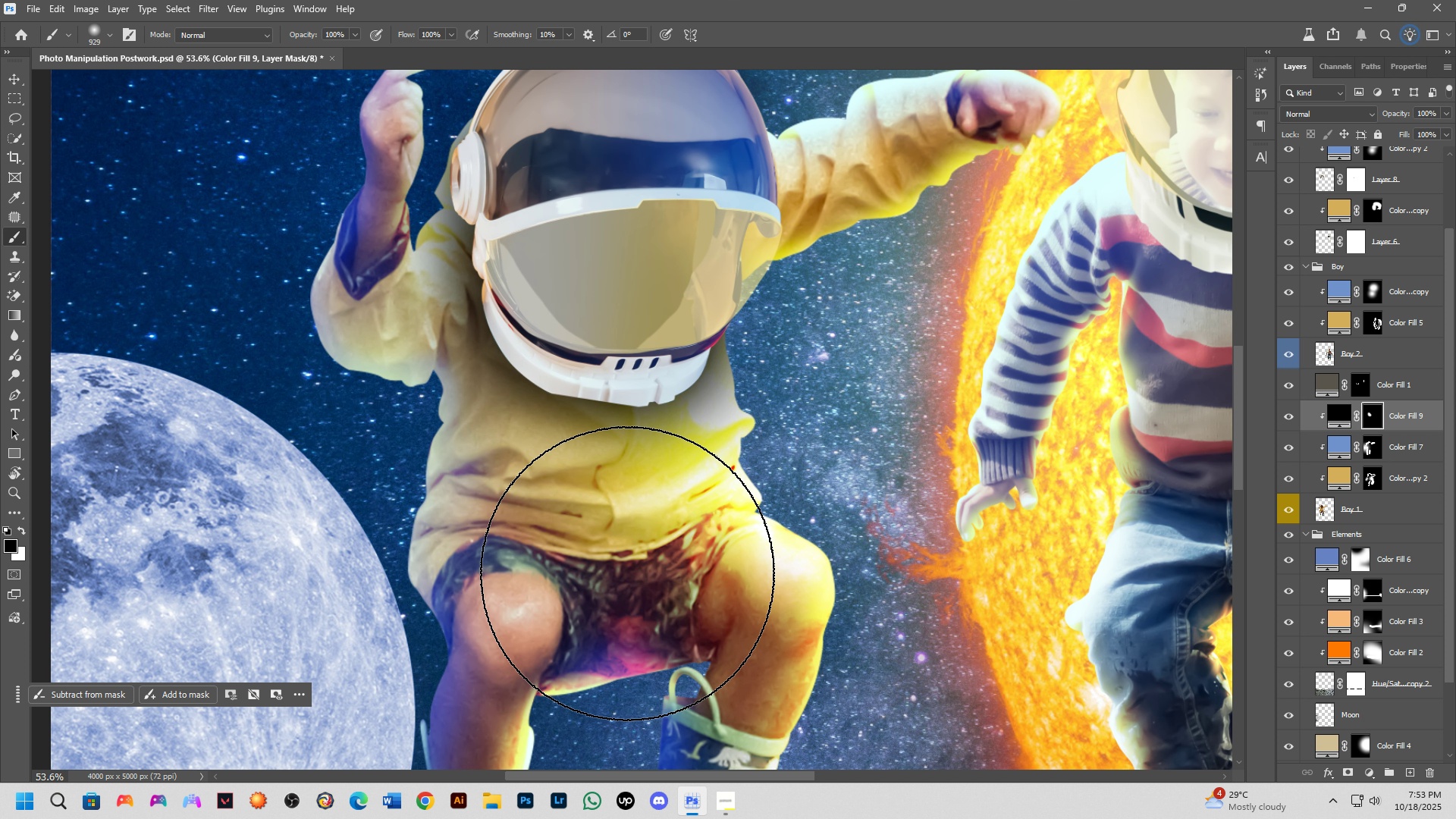 
scroll: coordinate [695, 581], scroll_direction: down, amount: 4.0
 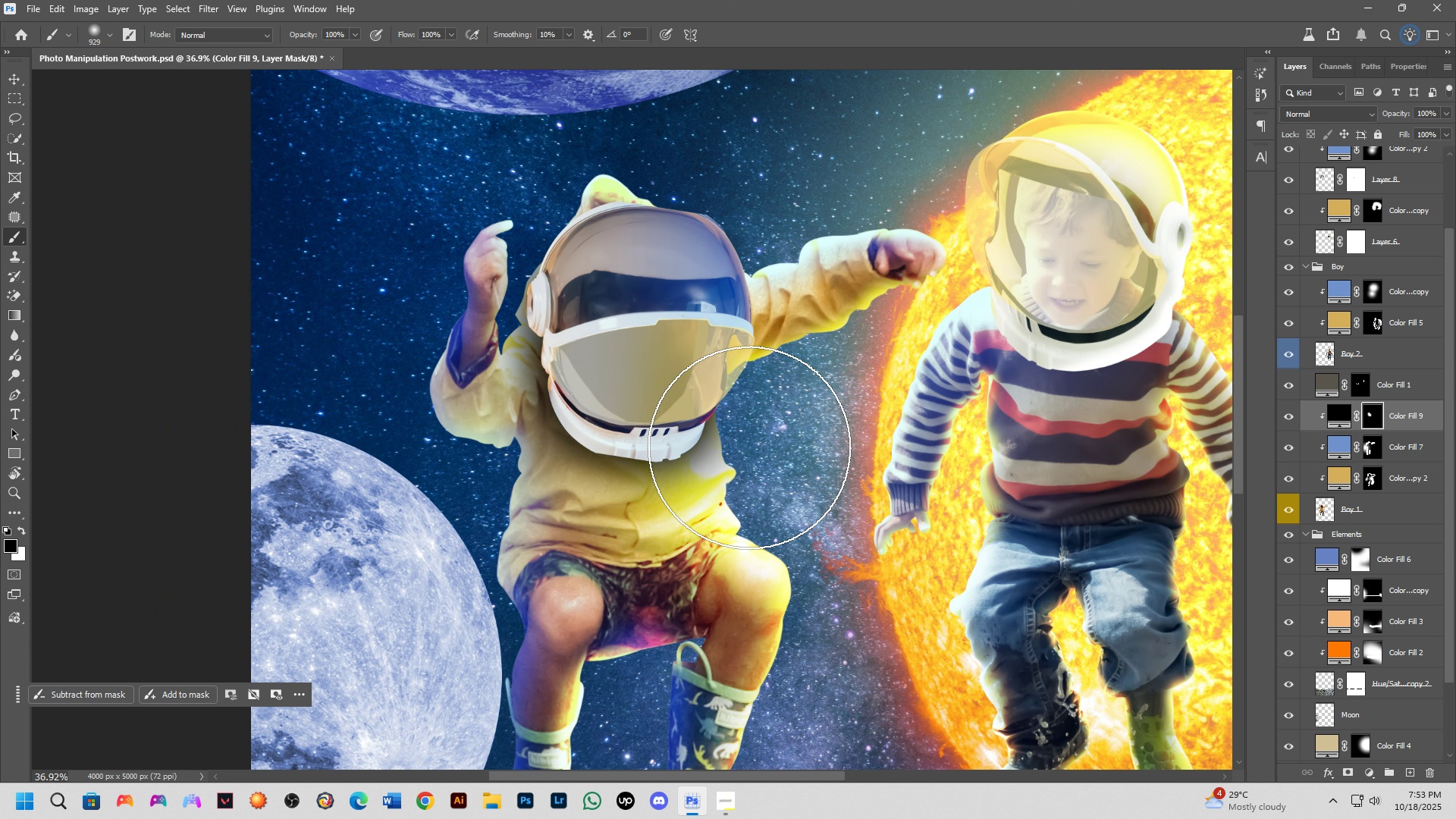 
hold_key(key=AltLeft, duration=0.86)
 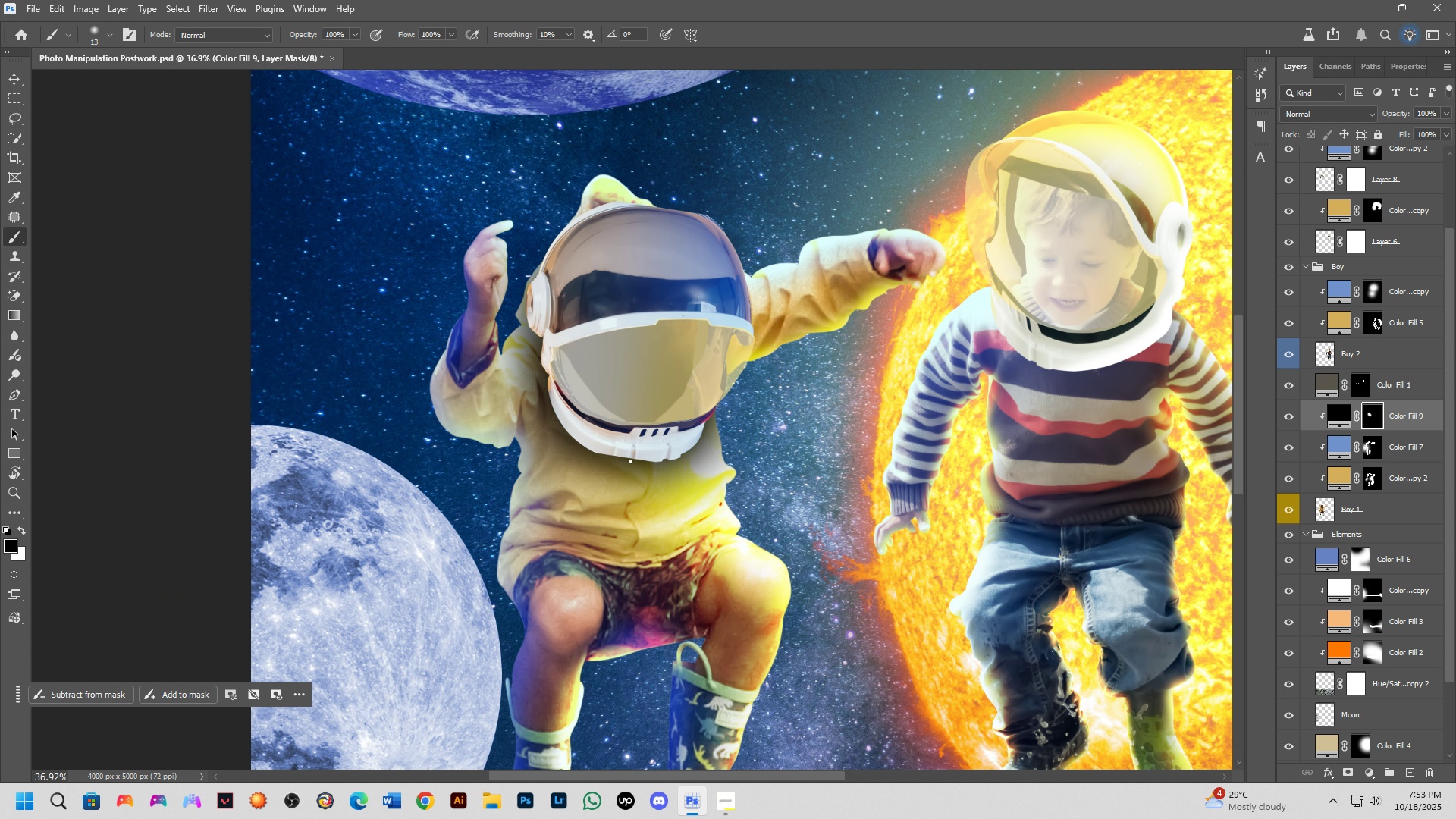 
key(Alt+AltLeft)
 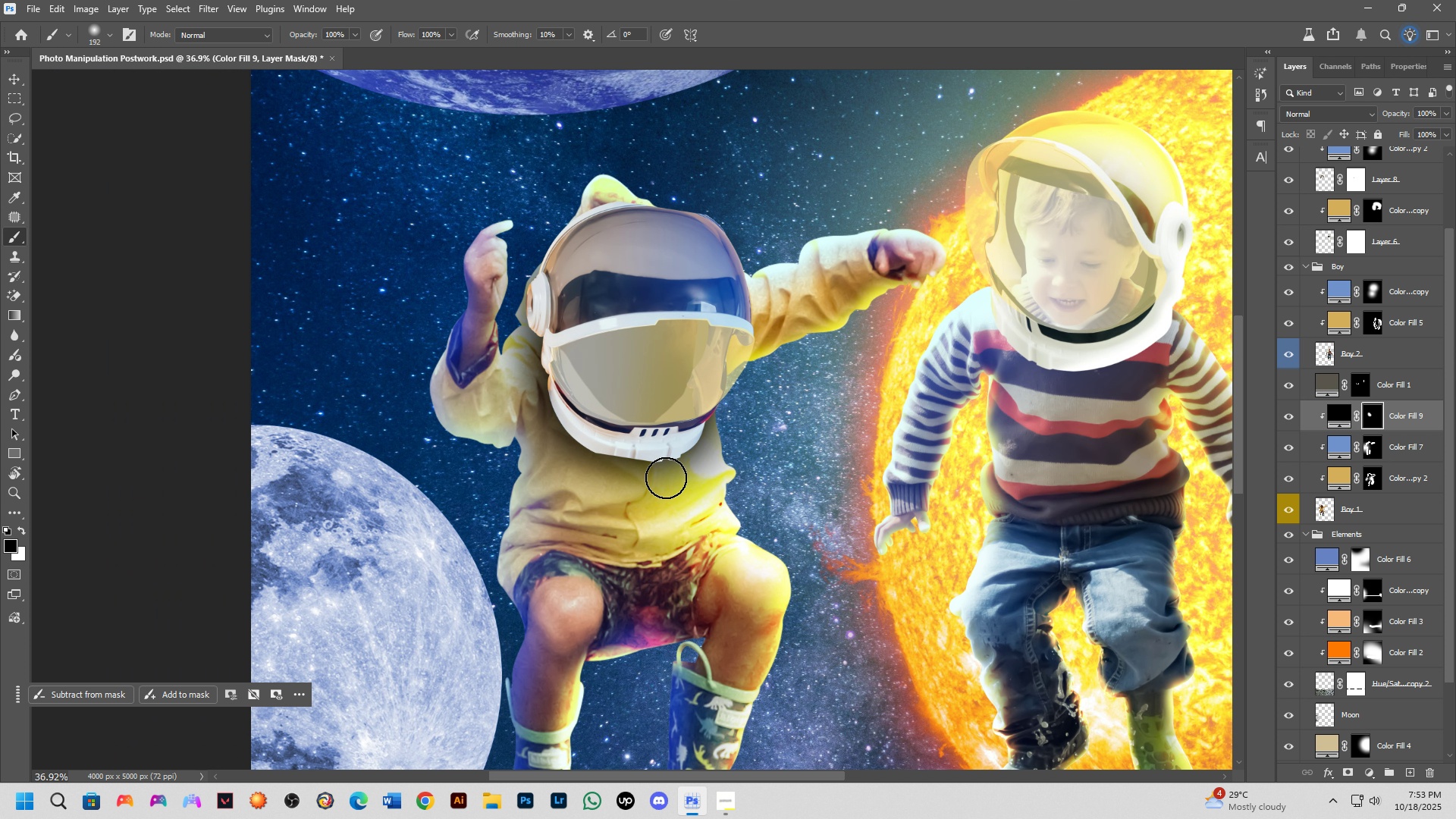 
scroll: coordinate [681, 464], scroll_direction: down, amount: 4.0
 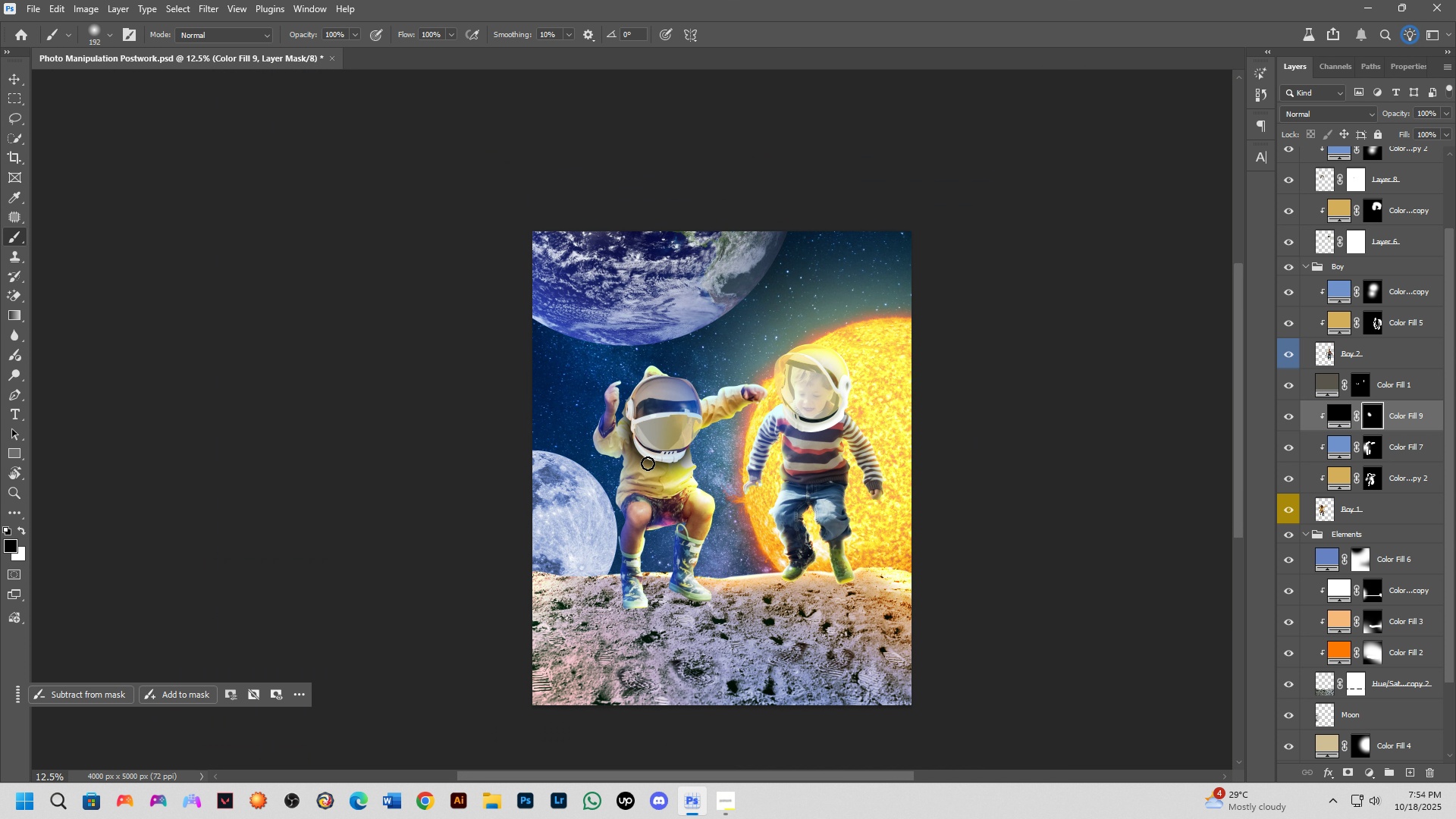 
key(Shift+ShiftLeft)
 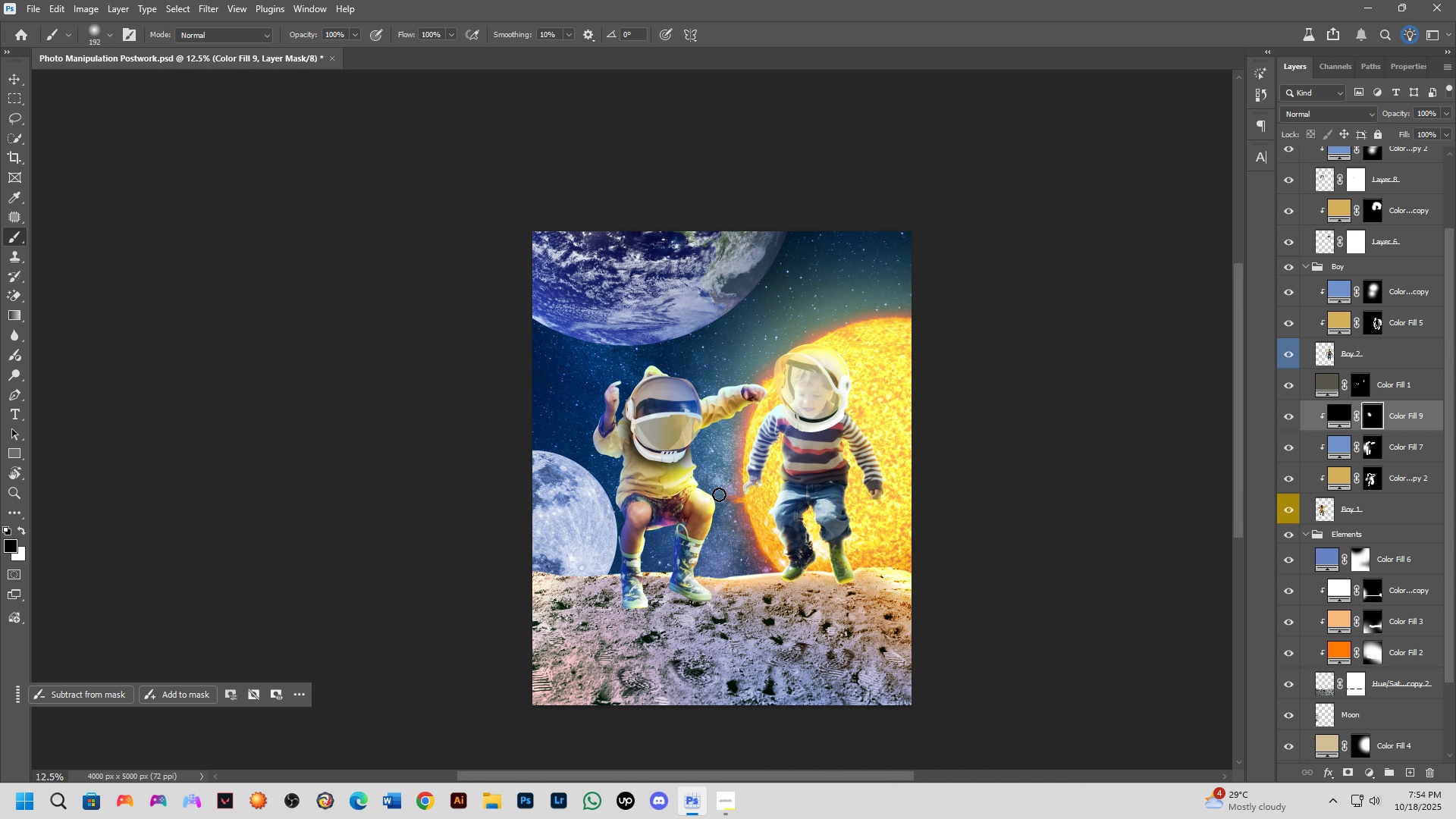 
hold_key(key=ShiftLeft, duration=0.55)
scroll: coordinate [673, 417], scroll_direction: up, amount: 16.0
 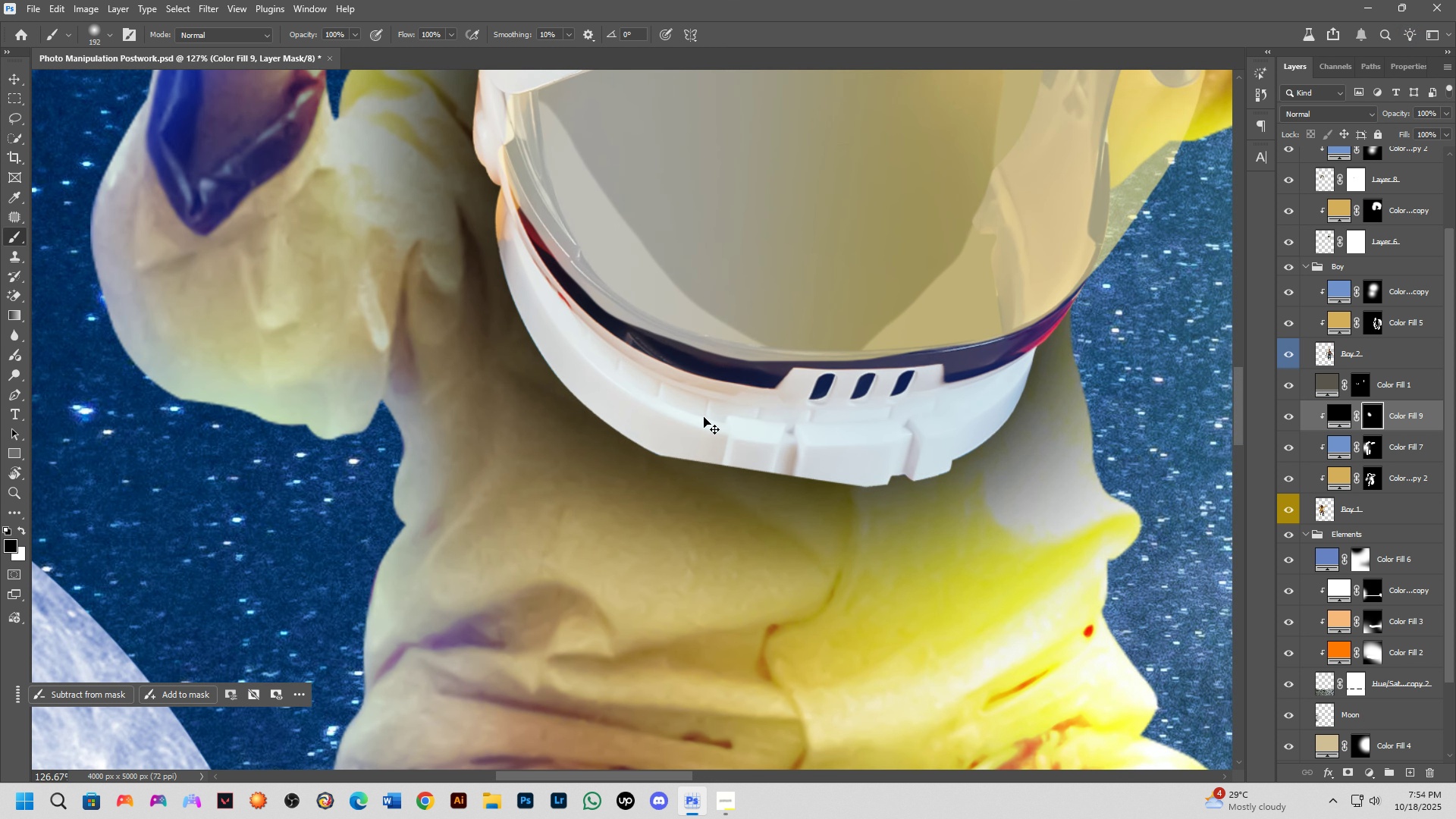 
hold_key(key=ControlLeft, duration=0.77)
left_click([834, 453])
 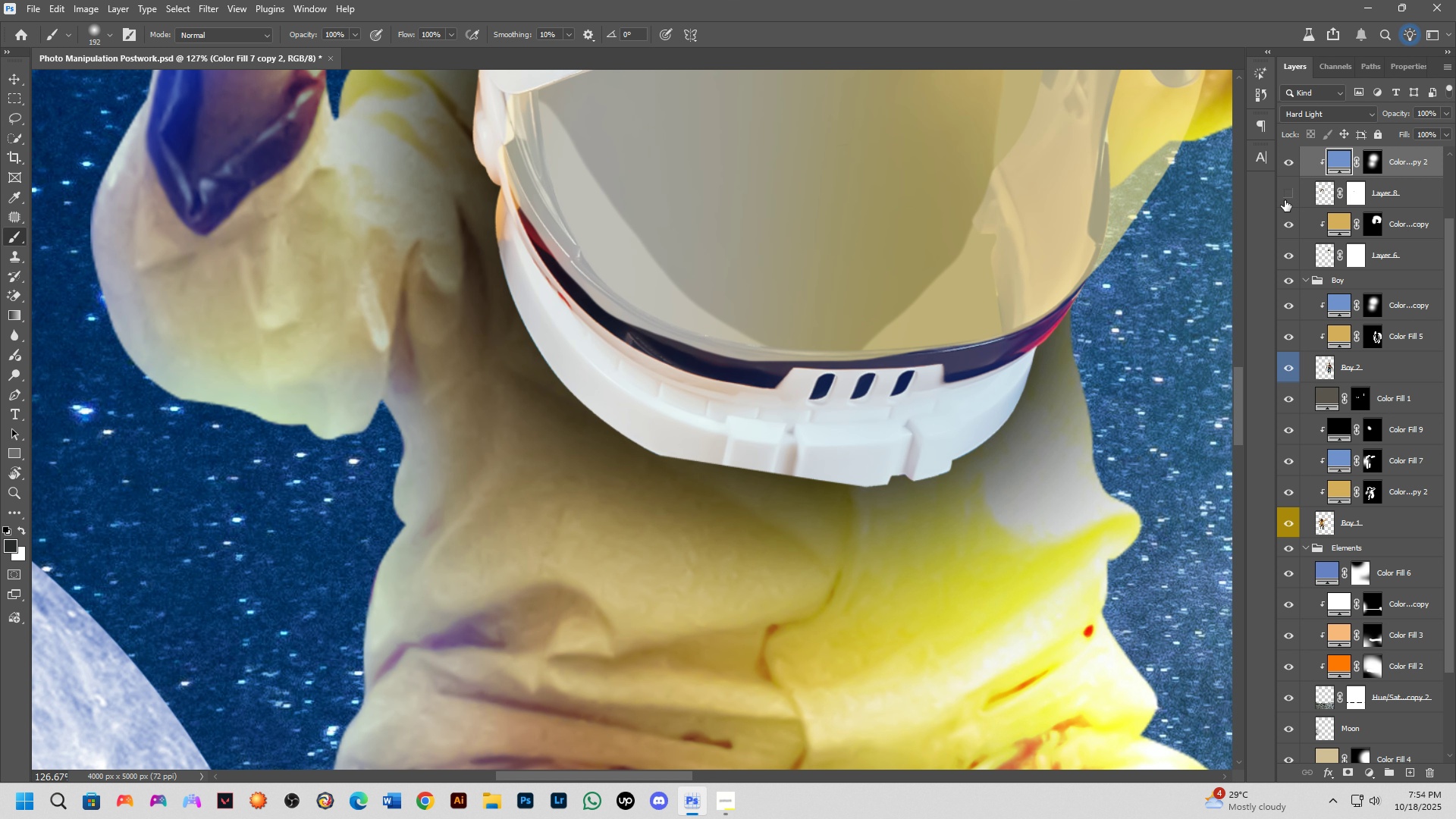 
double_click([1285, 199])
 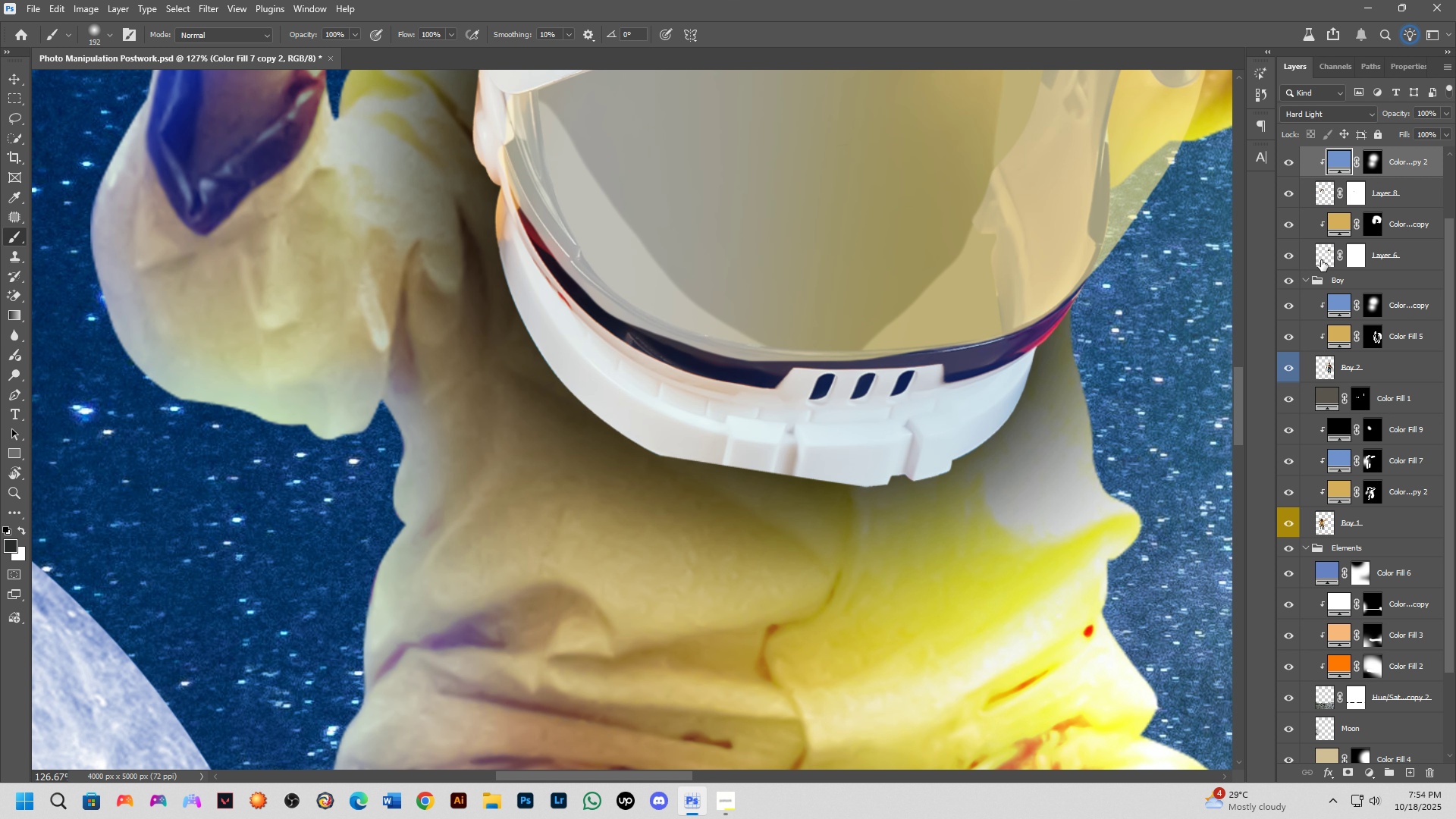 
scroll: coordinate [1347, 259], scroll_direction: up, amount: 7.0
 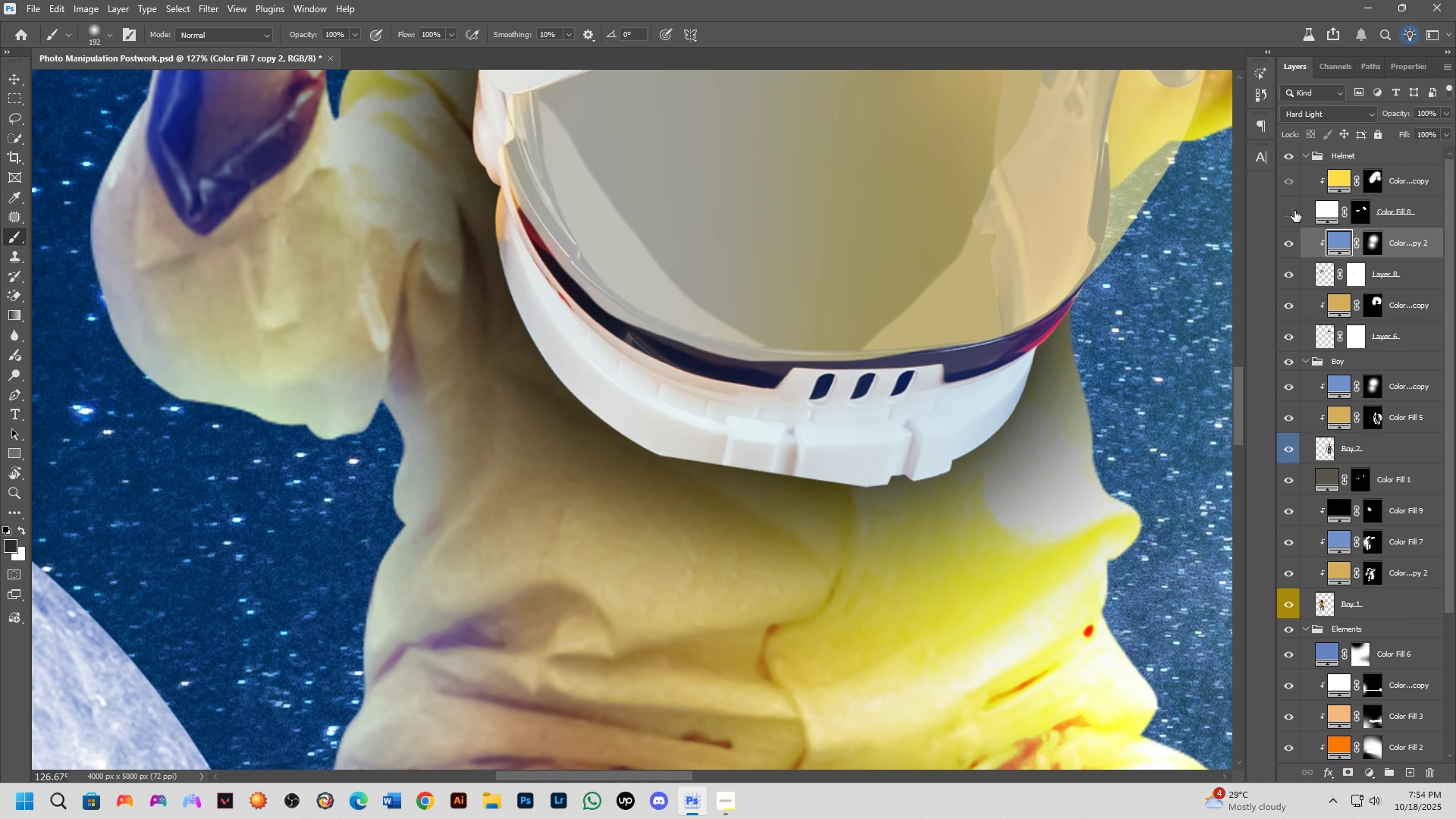 
double_click([1294, 212])
 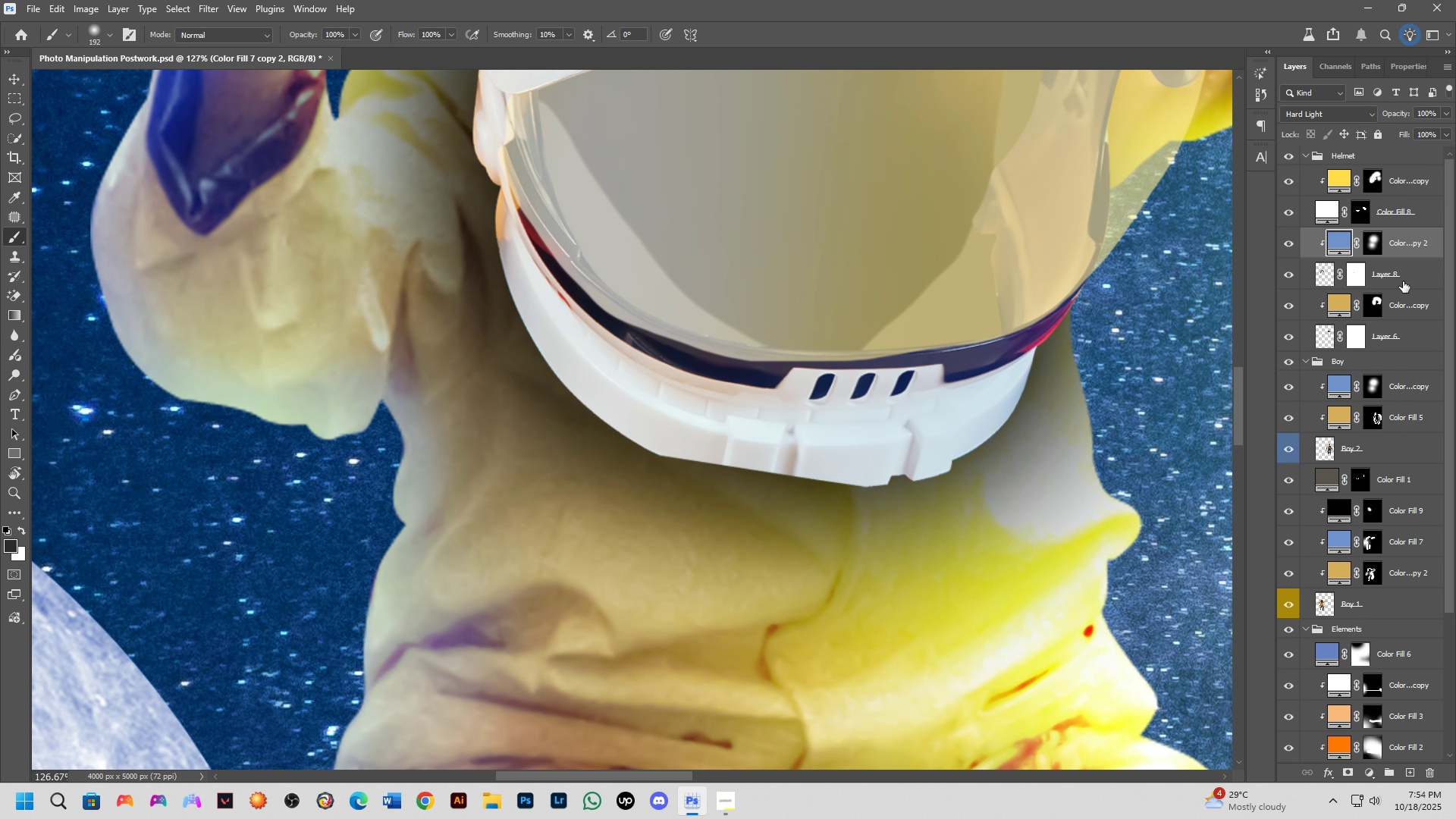 
left_click([1404, 277])
 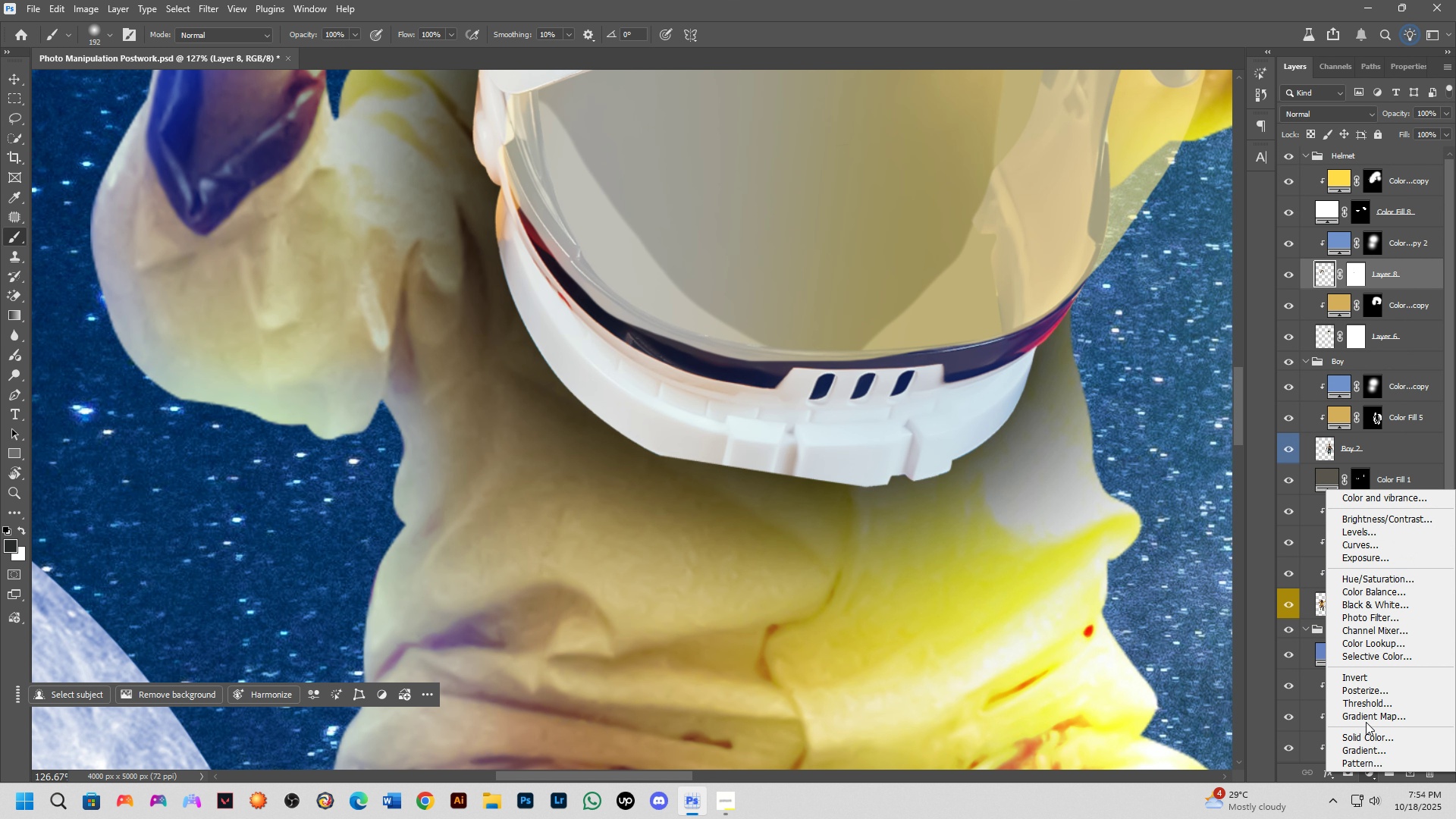 
left_click([1360, 739])
 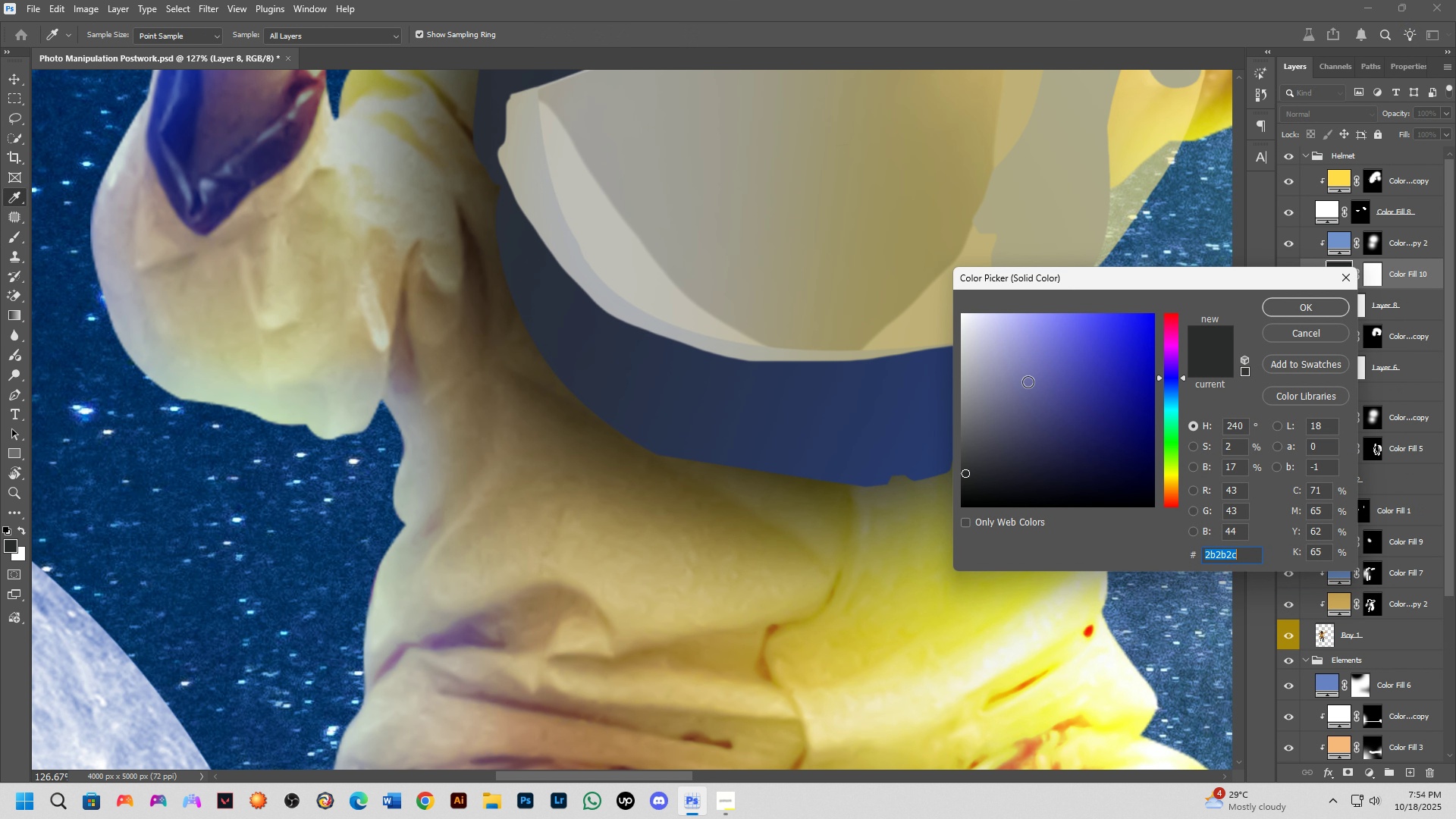 
left_click_drag(start_coordinate=[1027, 384], to_coordinate=[953, 602])
 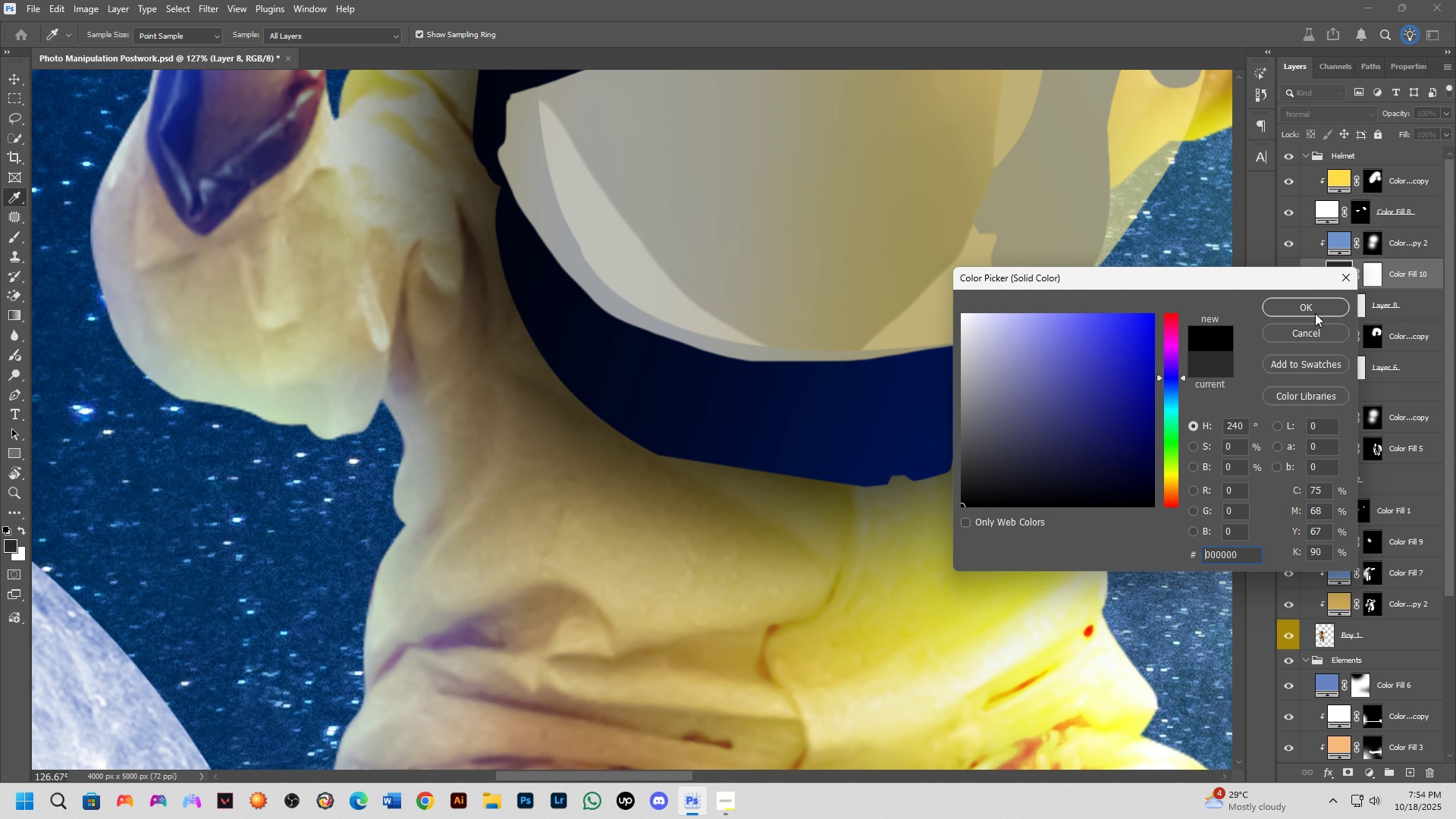 
left_click([1315, 309])
 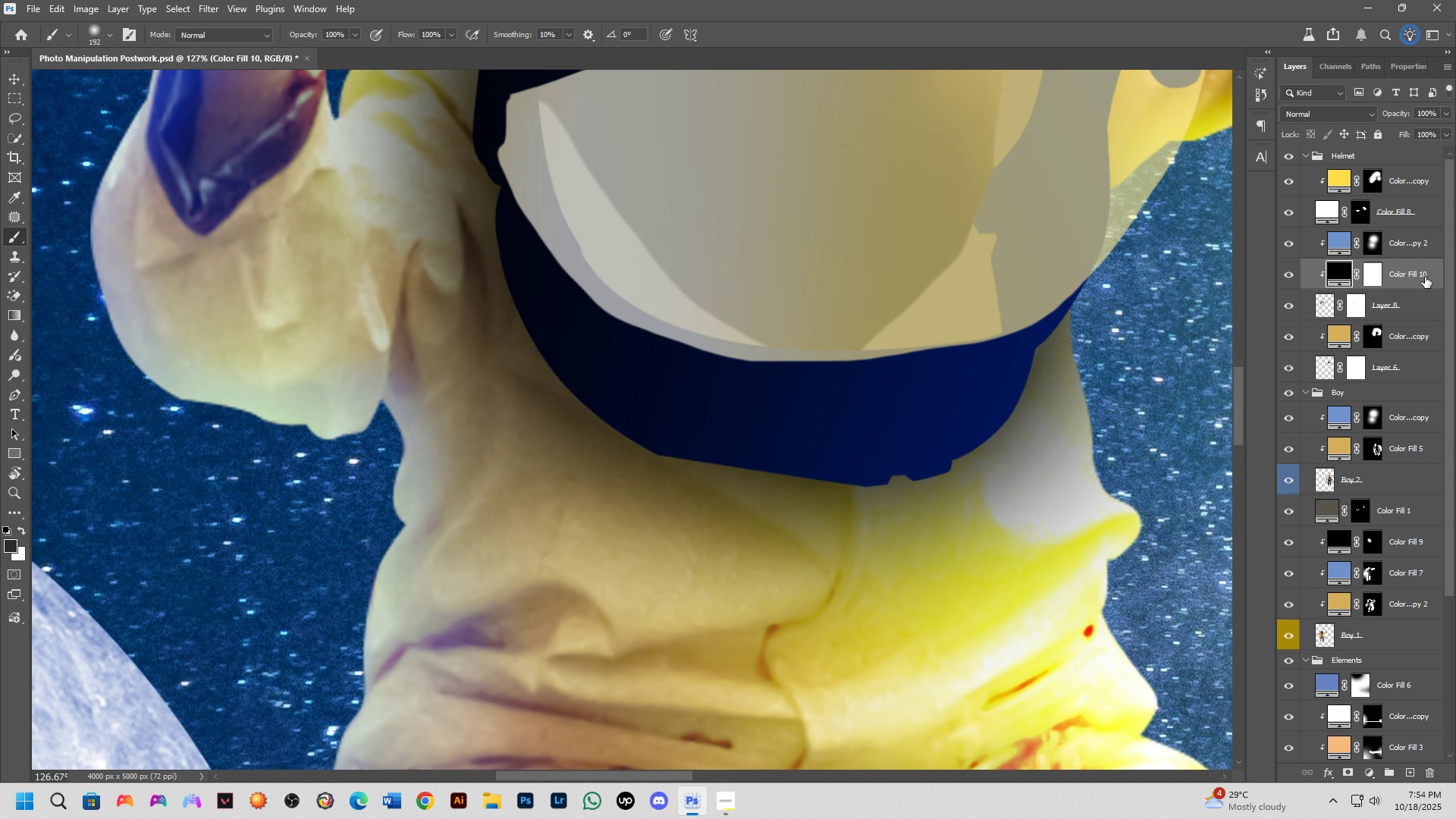 
left_click_drag(start_coordinate=[1420, 268], to_coordinate=[1414, 235])
 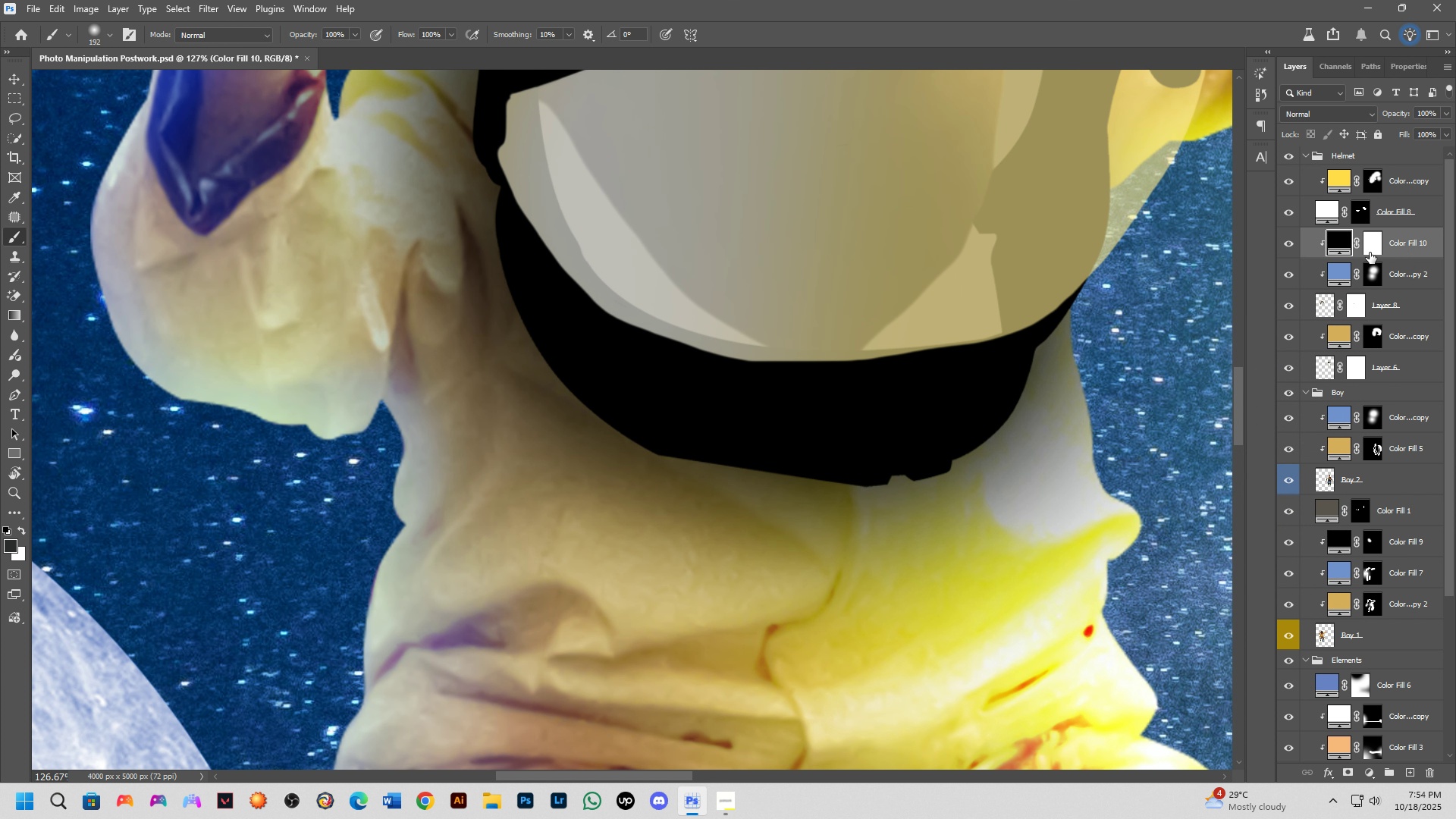 
left_click([1375, 250])
 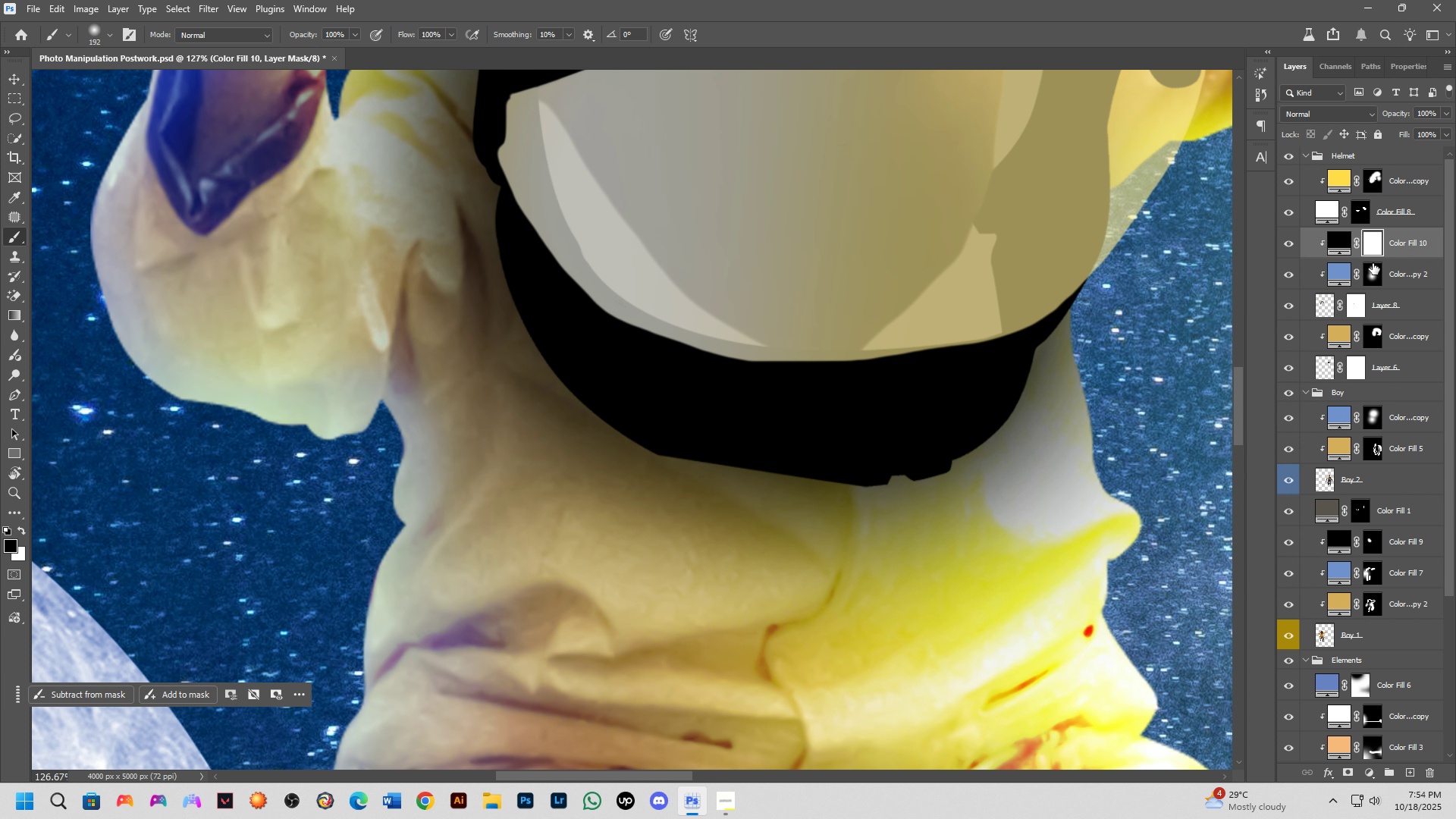 
key(Control+I)
 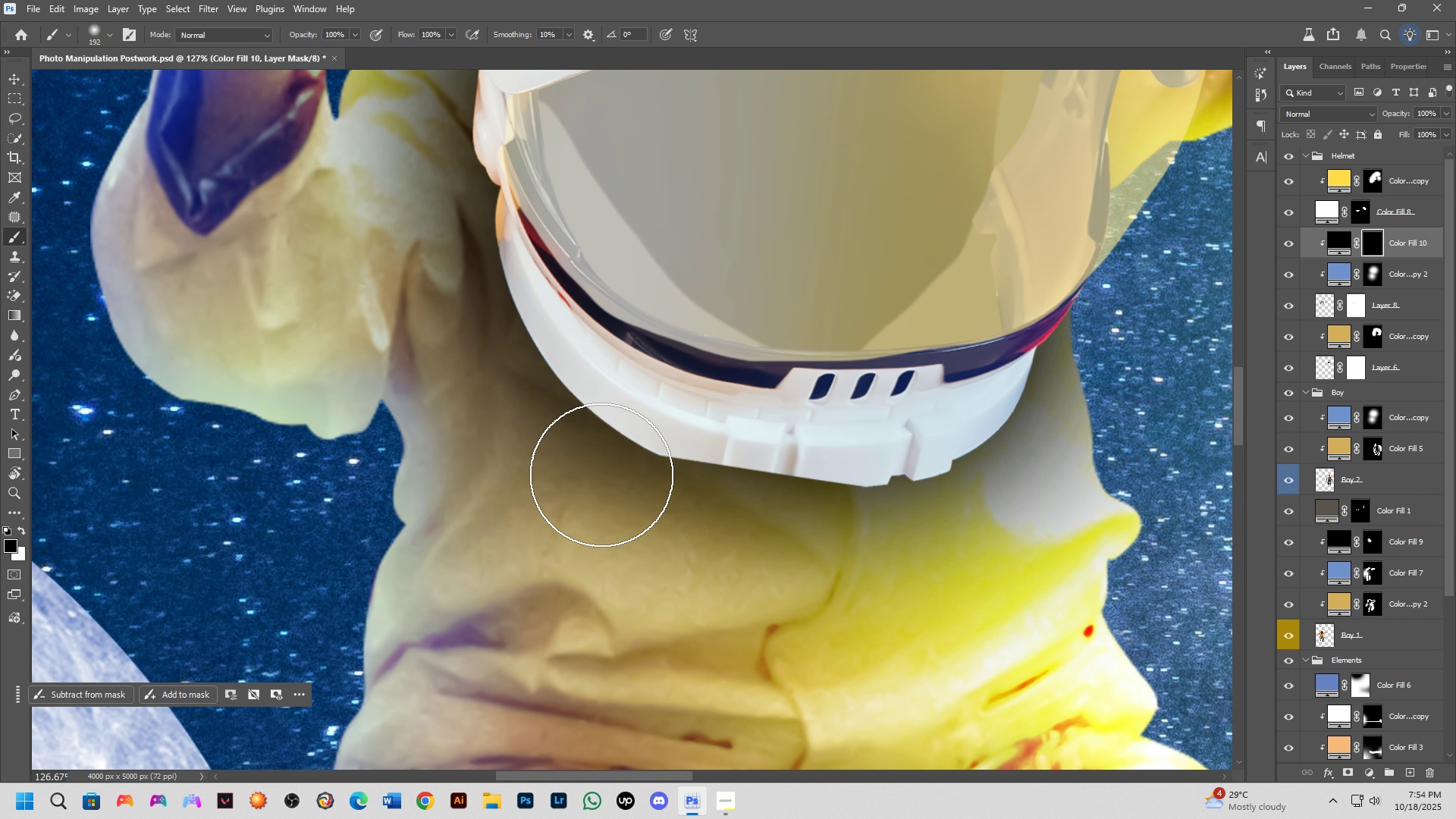 
hold_key(key=AltLeft, duration=0.44)
 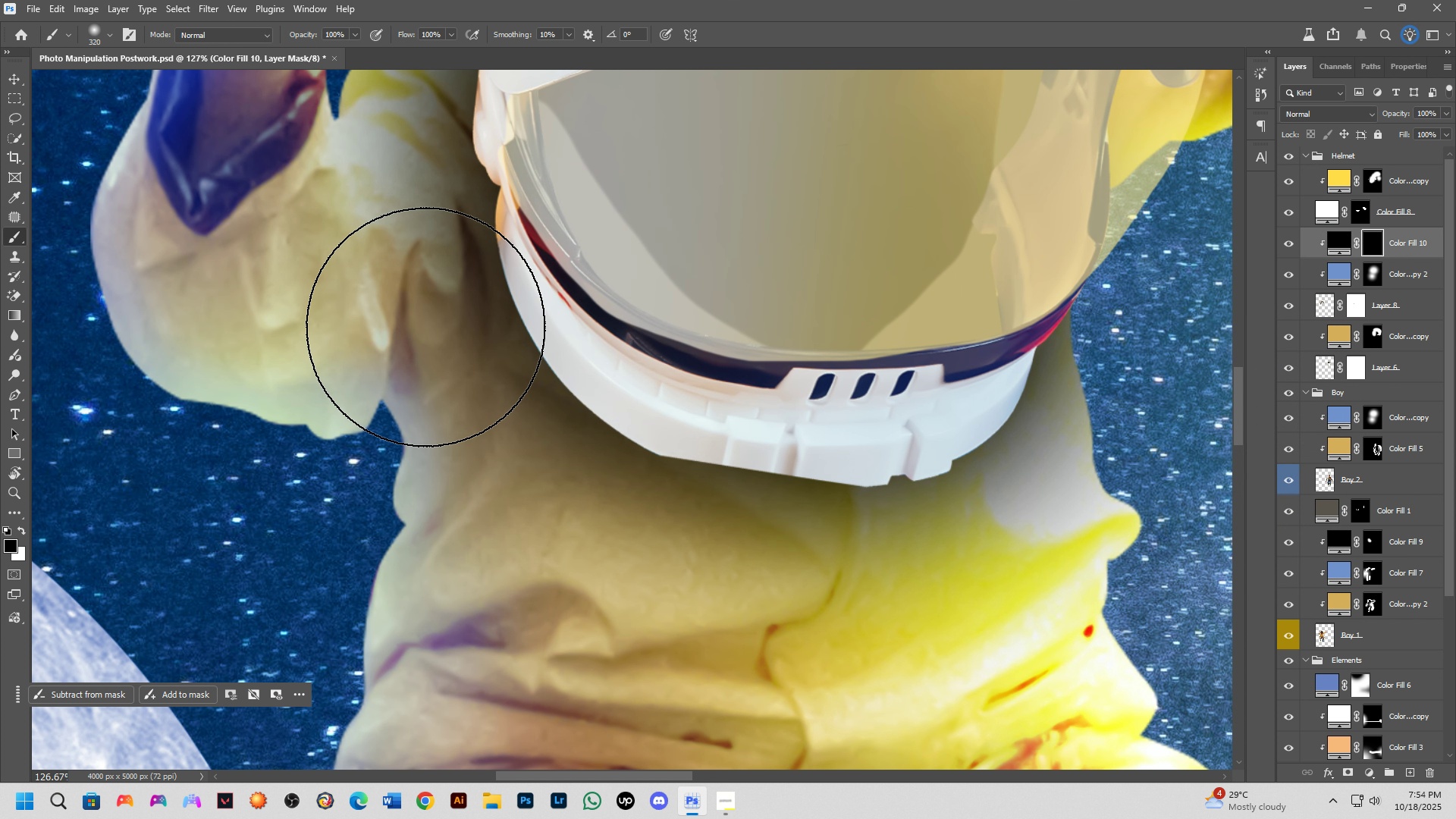 
left_click_drag(start_coordinate=[428, 350], to_coordinate=[483, 497])
 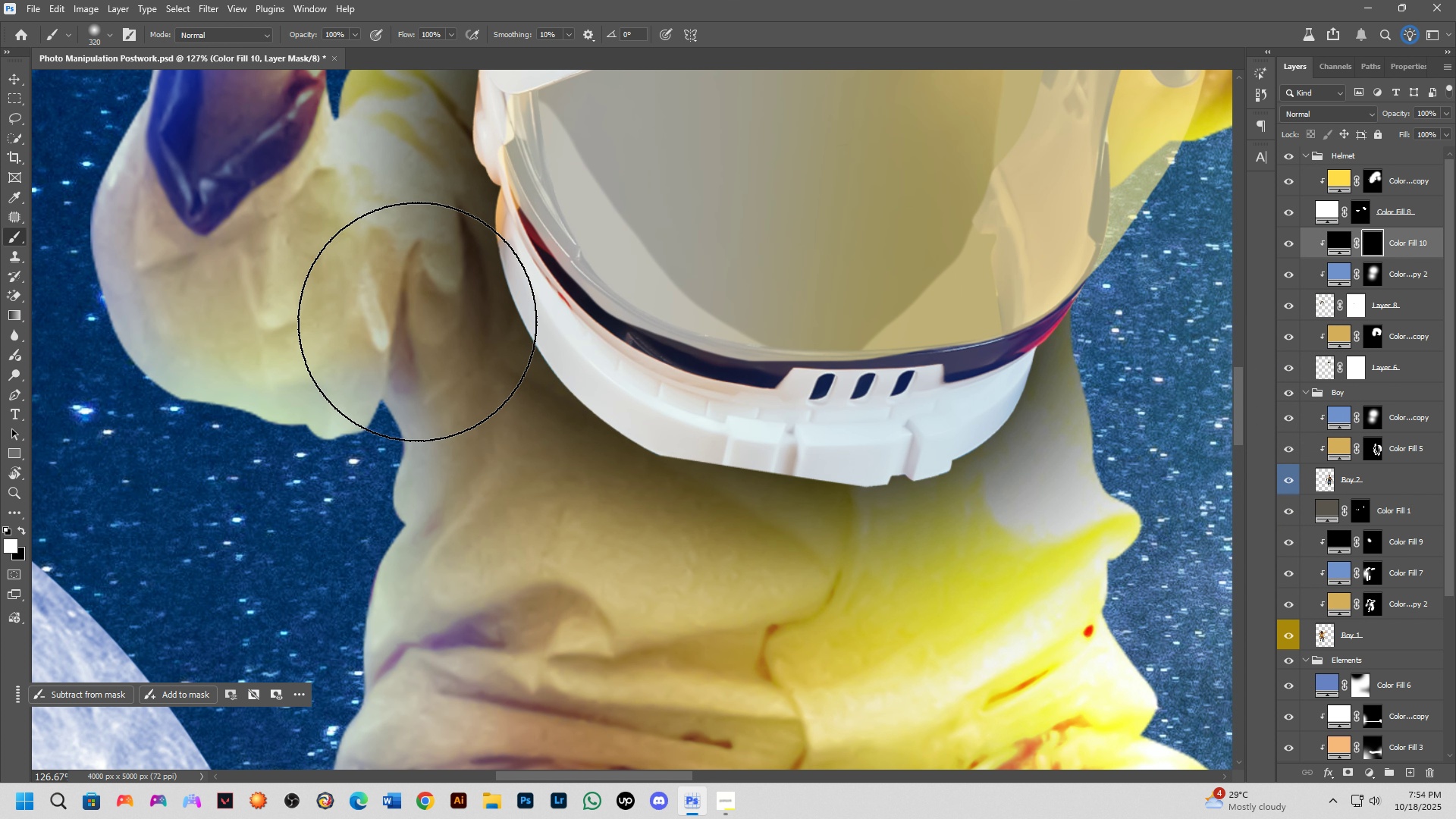 
key(X)
 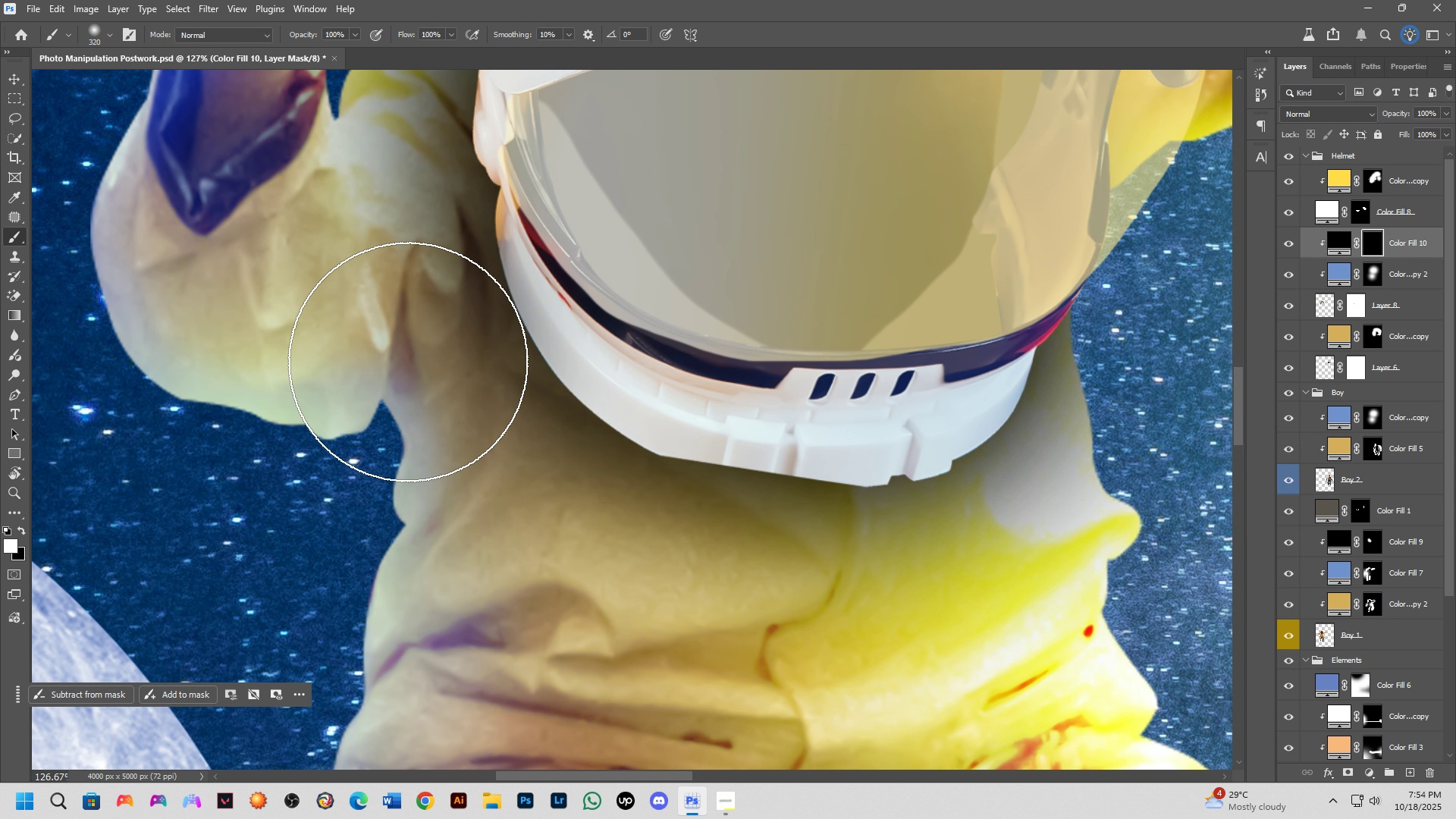 
left_click_drag(start_coordinate=[403, 344], to_coordinate=[611, 629])
 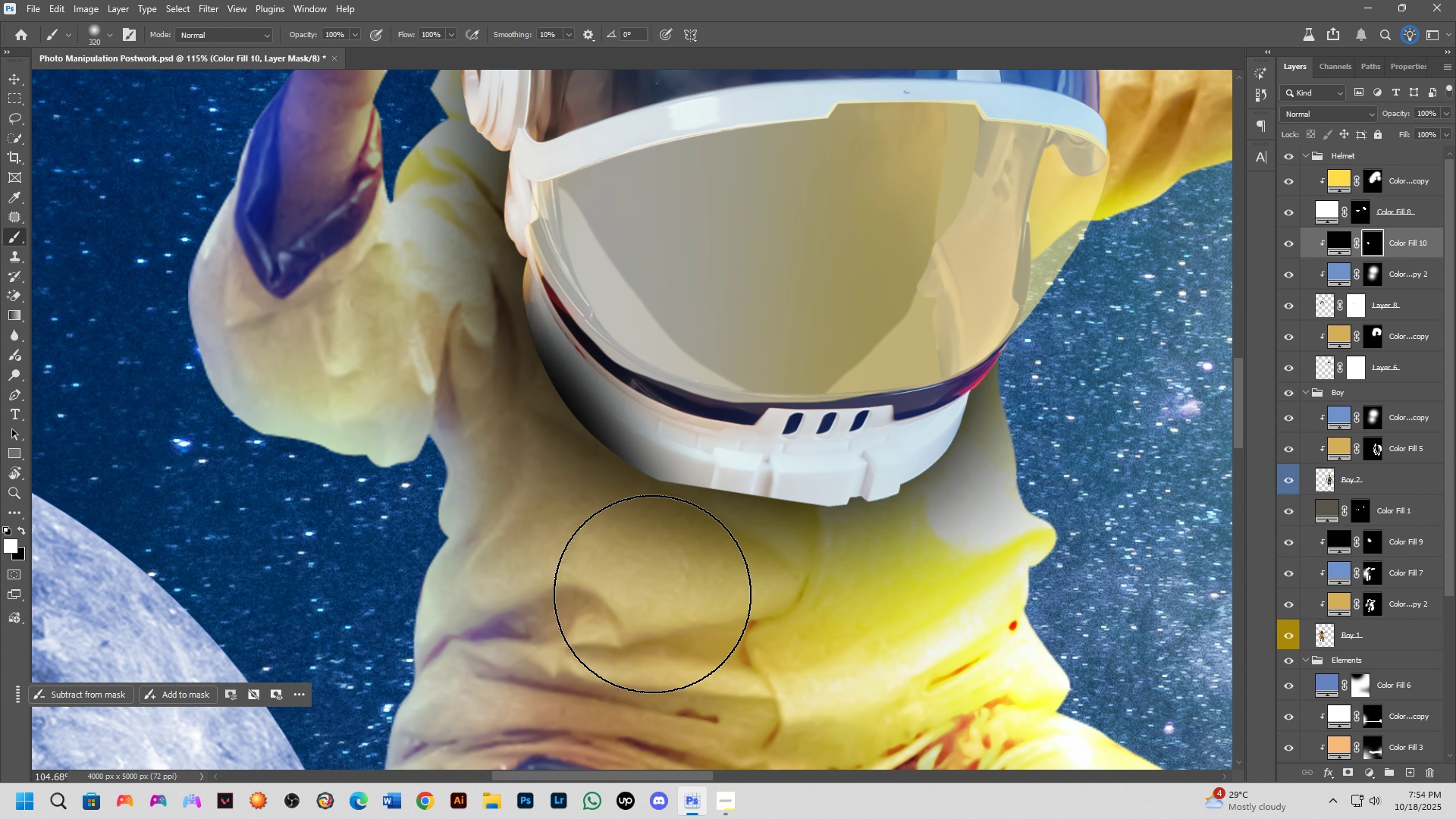 
scroll: coordinate [652, 592], scroll_direction: down, amount: 5.0
 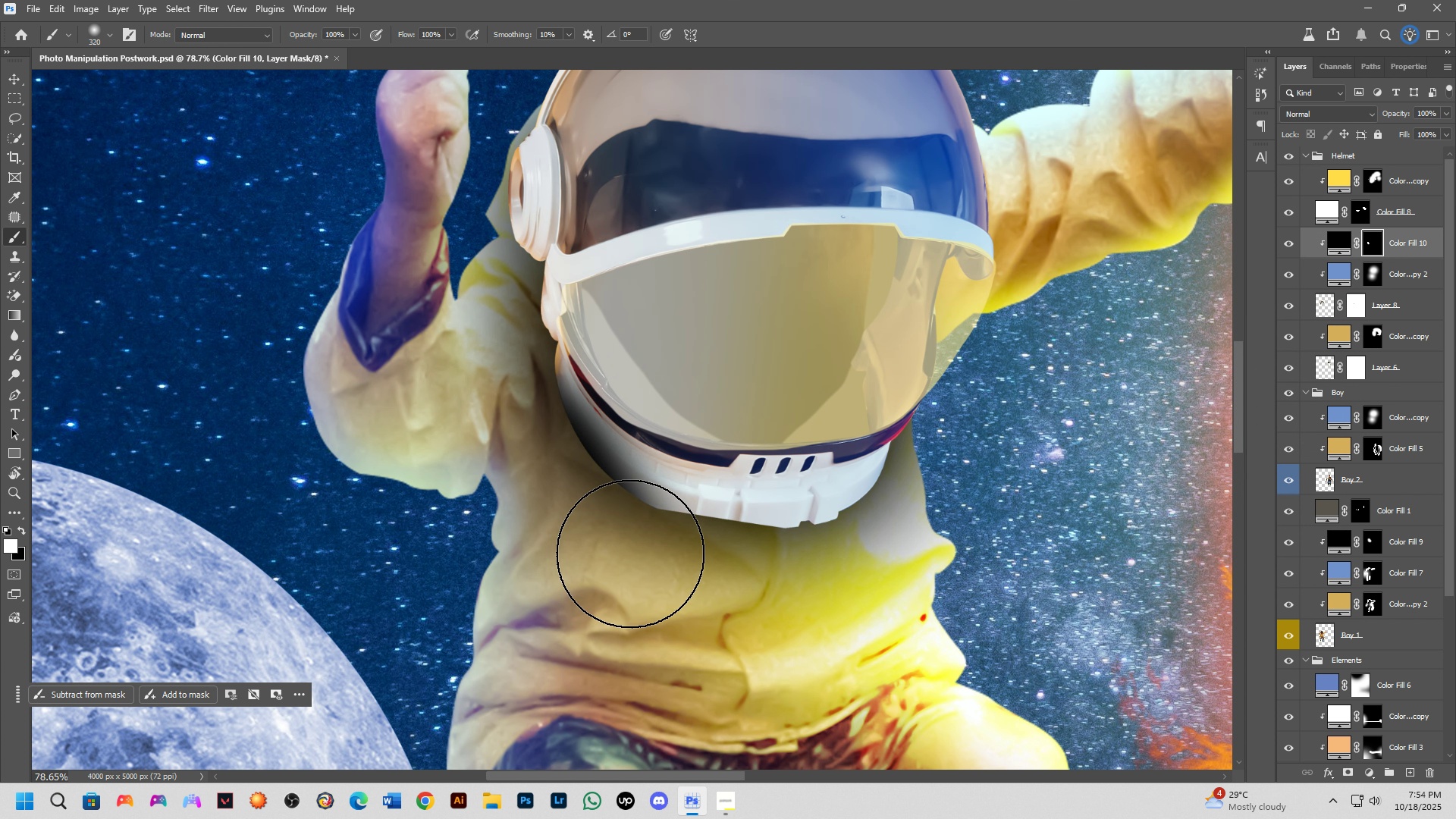 
key(Control+ControlLeft)
 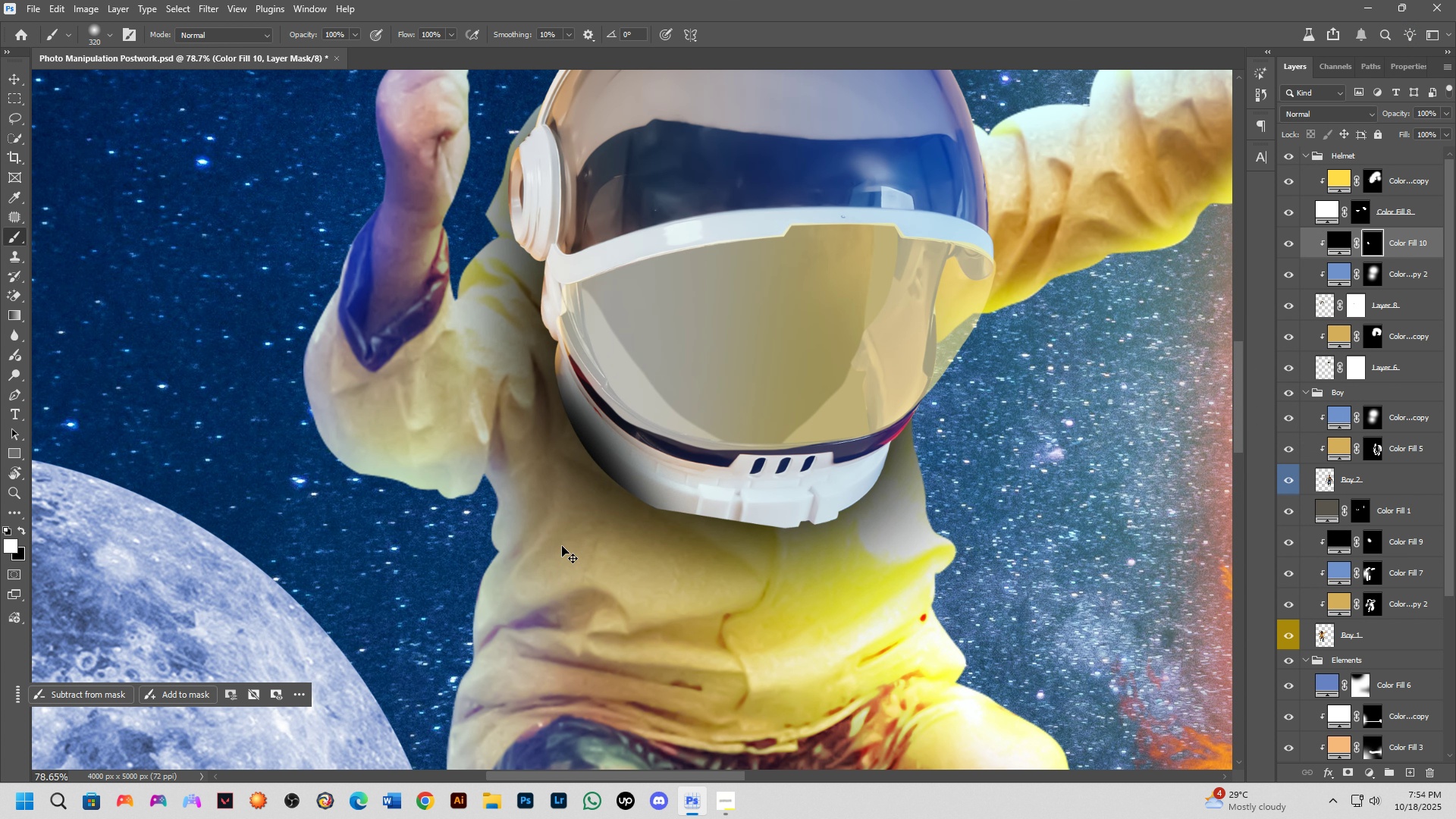 
key(Control+Z)
 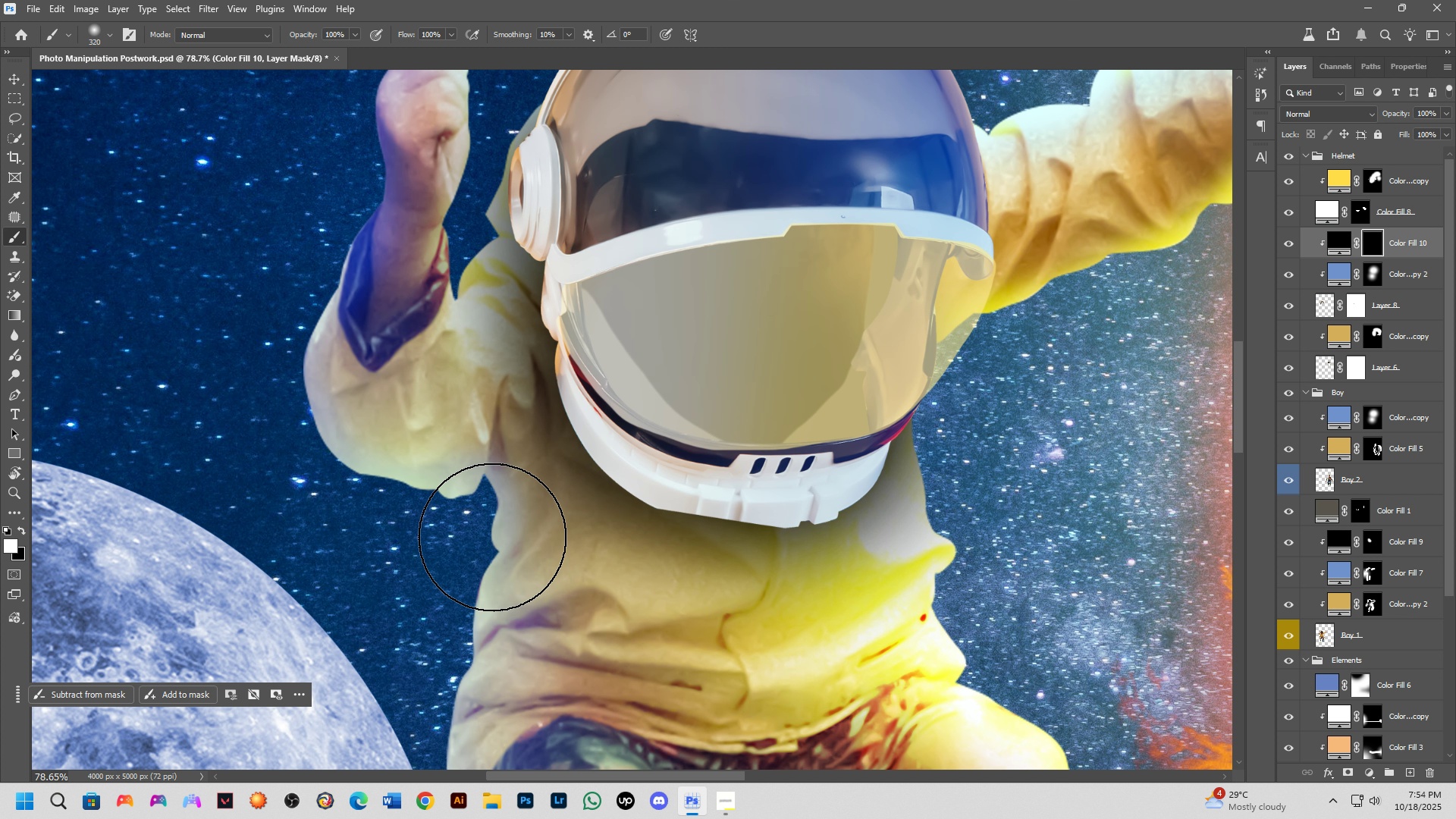 
key(Alt+AltLeft)
 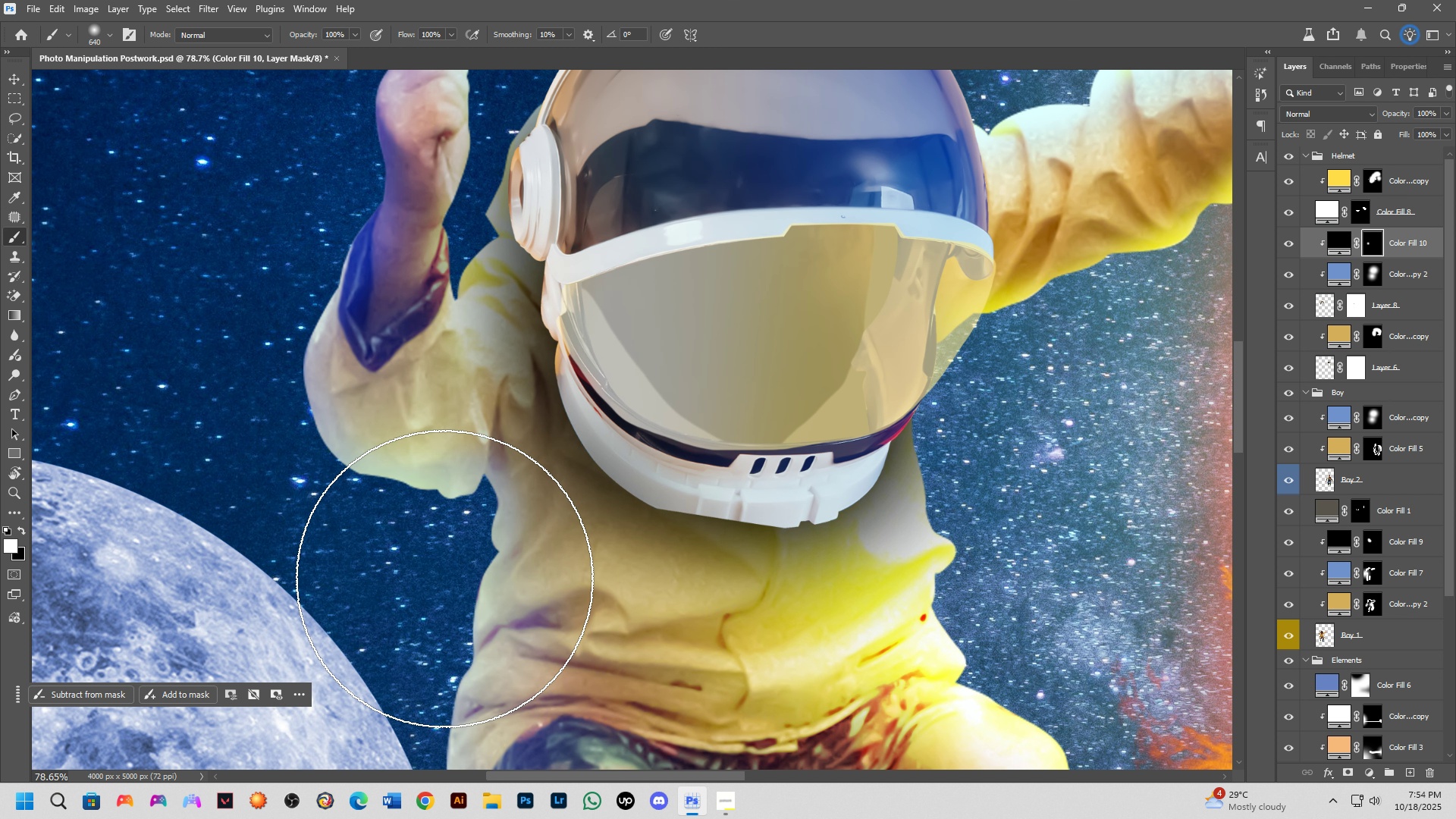 
left_click([703, 672])
 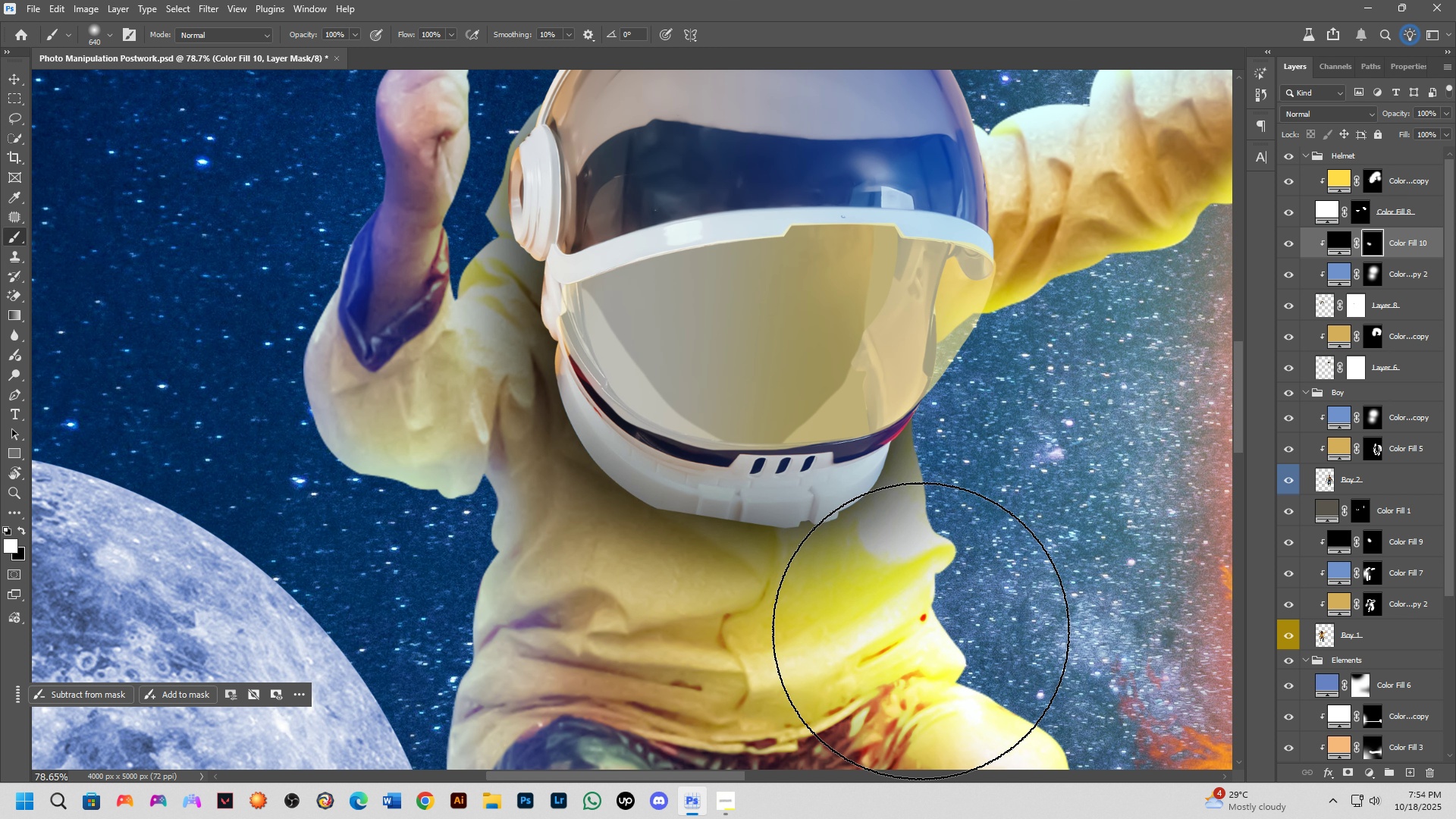 
left_click_drag(start_coordinate=[968, 614], to_coordinate=[971, 612])
 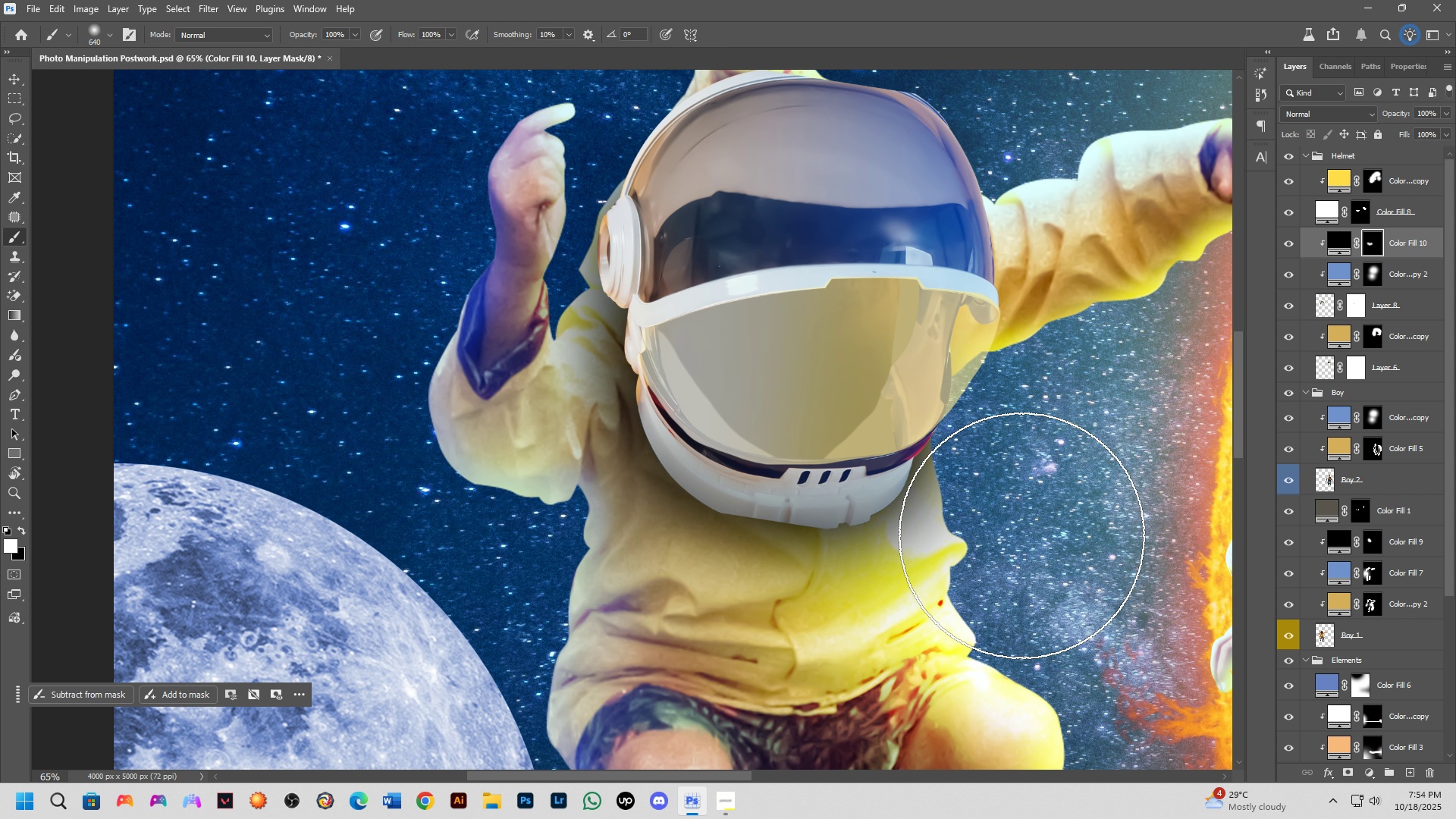 
scroll: coordinate [1021, 535], scroll_direction: down, amount: 4.0
 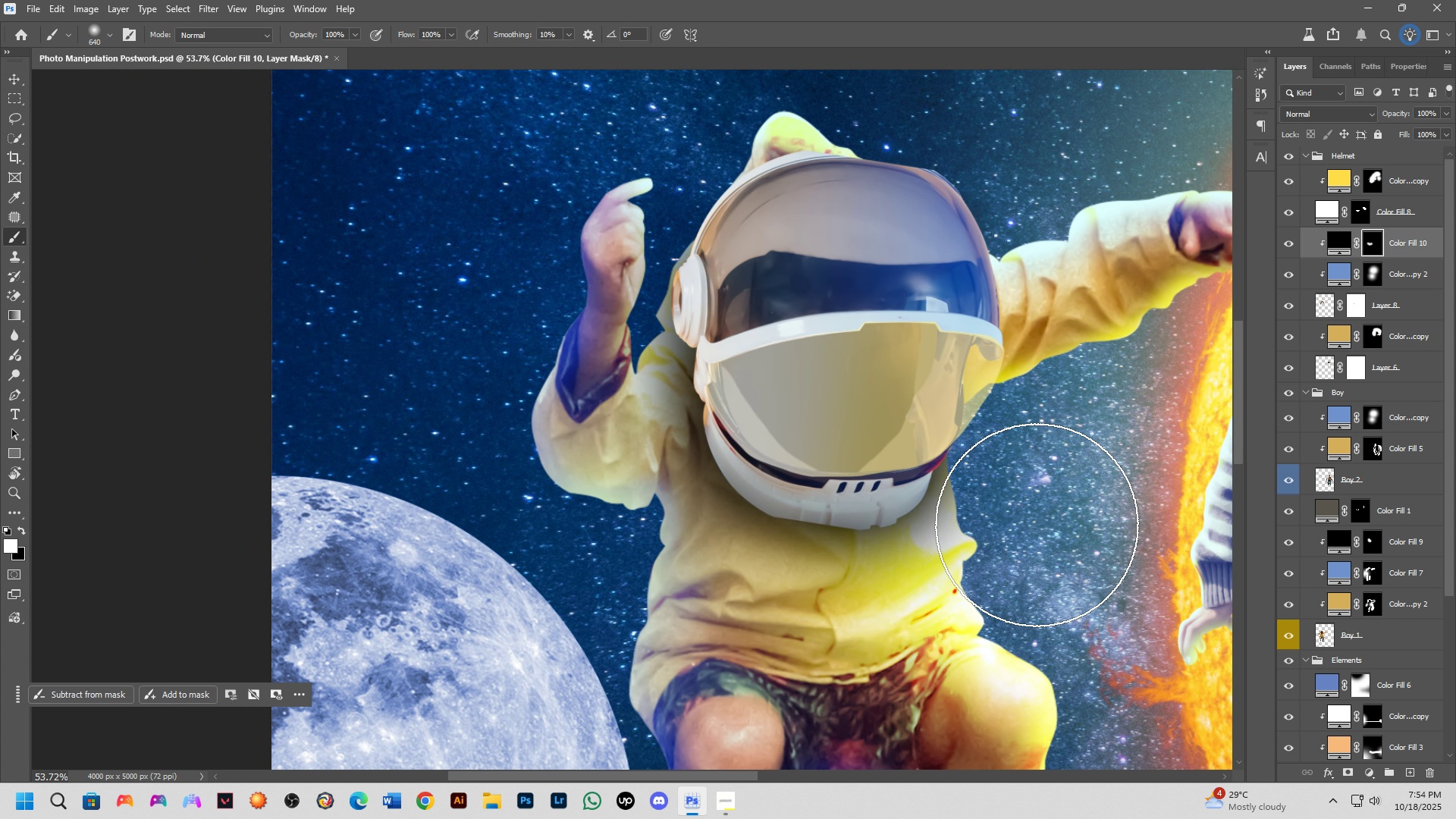 
left_click([1037, 525])
 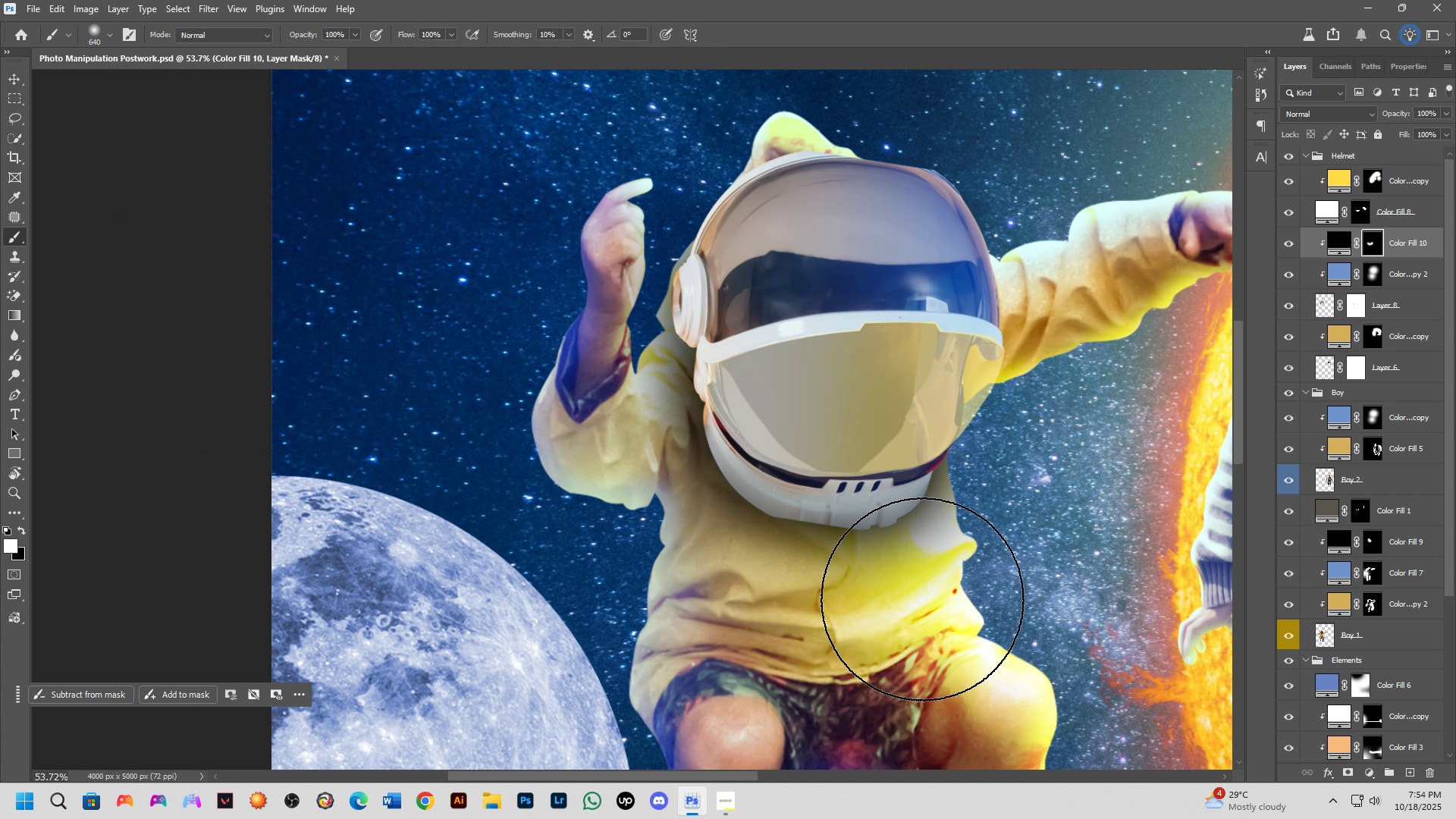 
key(Shift+ShiftLeft)
 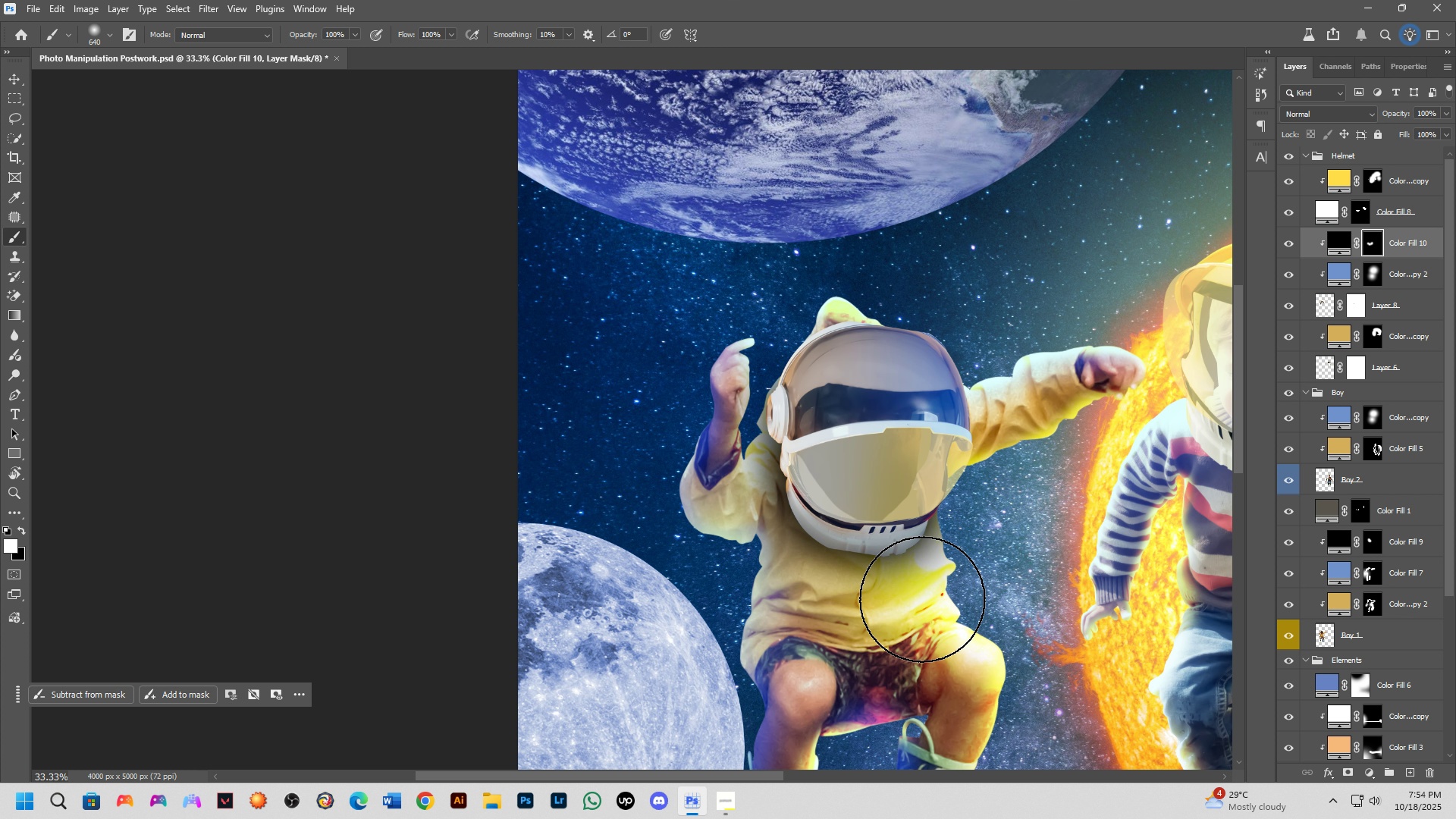 
scroll: coordinate [828, 574], scroll_direction: none, amount: 0.0
 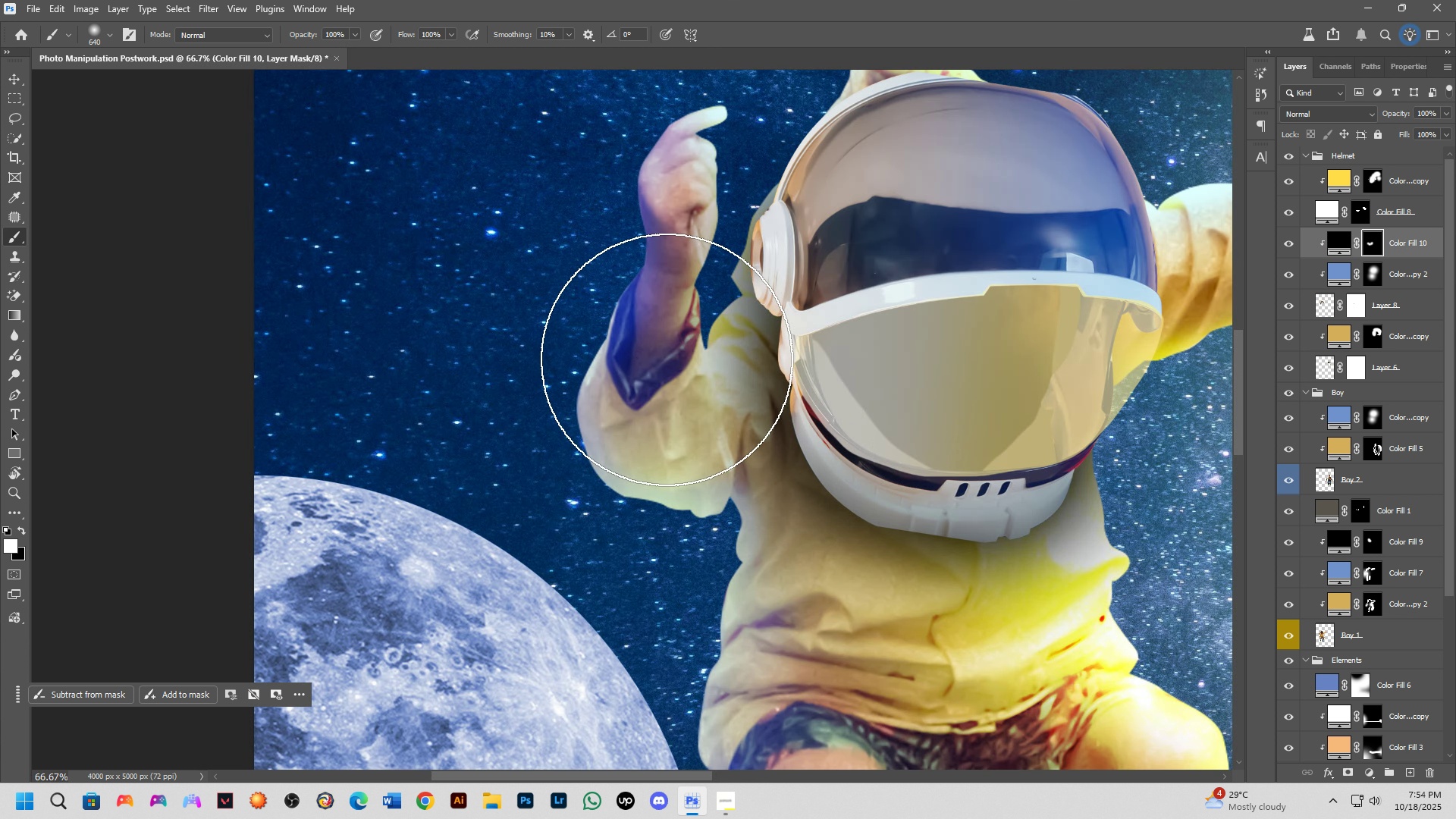 
key(Shift+ShiftLeft)
 